 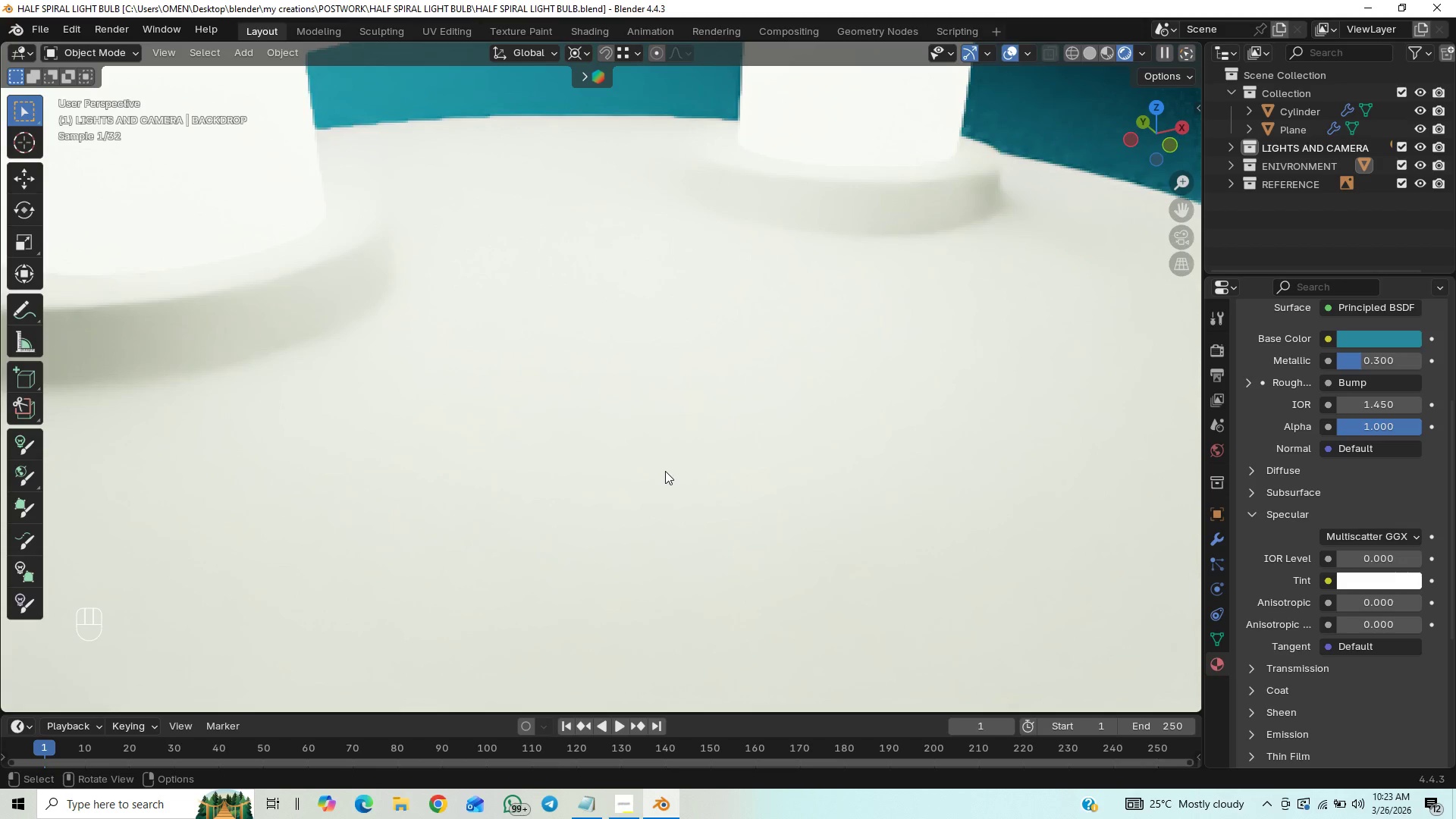 
scroll: coordinate [660, 468], scroll_direction: down, amount: 32.0
 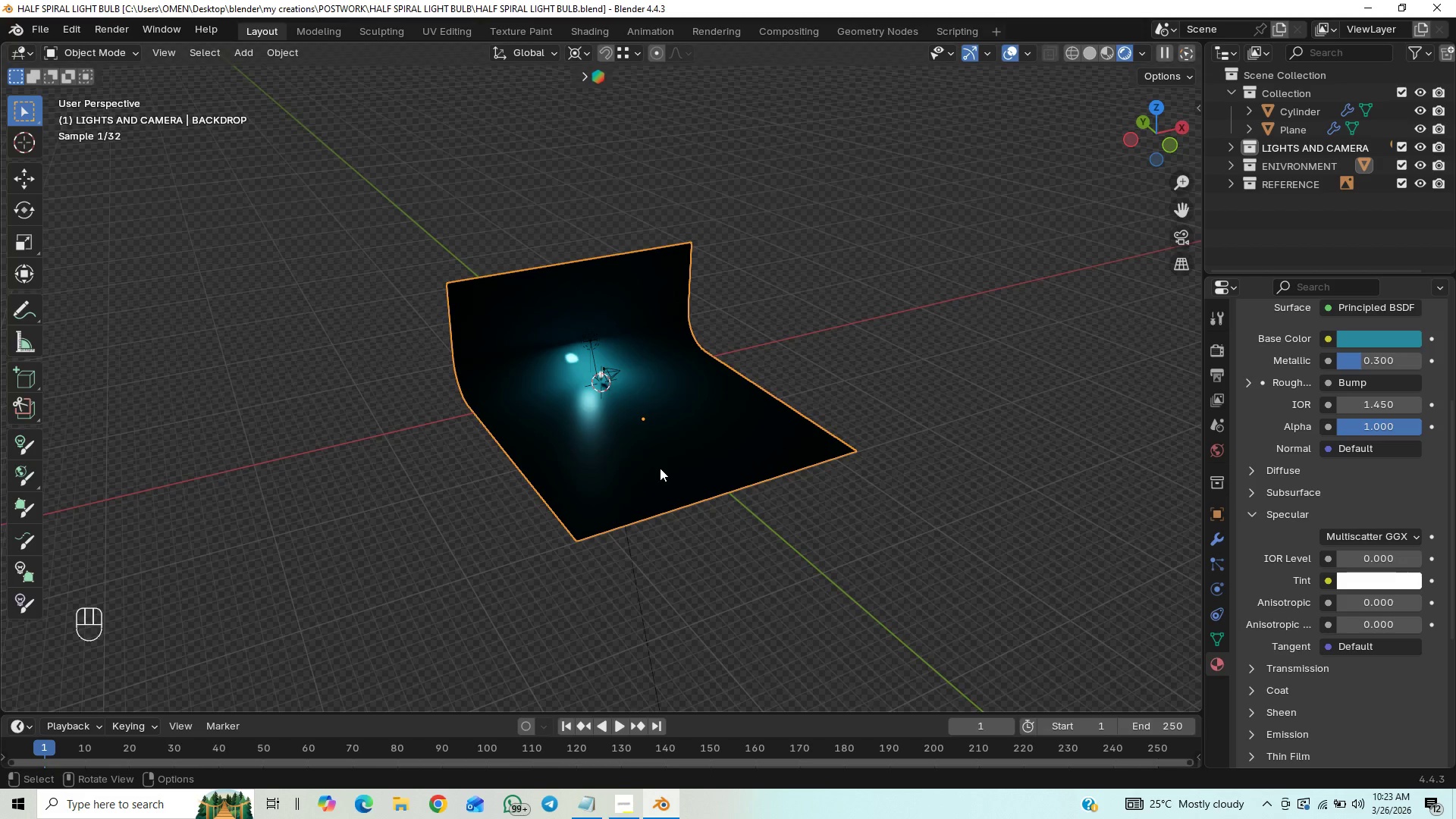 
scroll: coordinate [654, 471], scroll_direction: up, amount: 2.0
 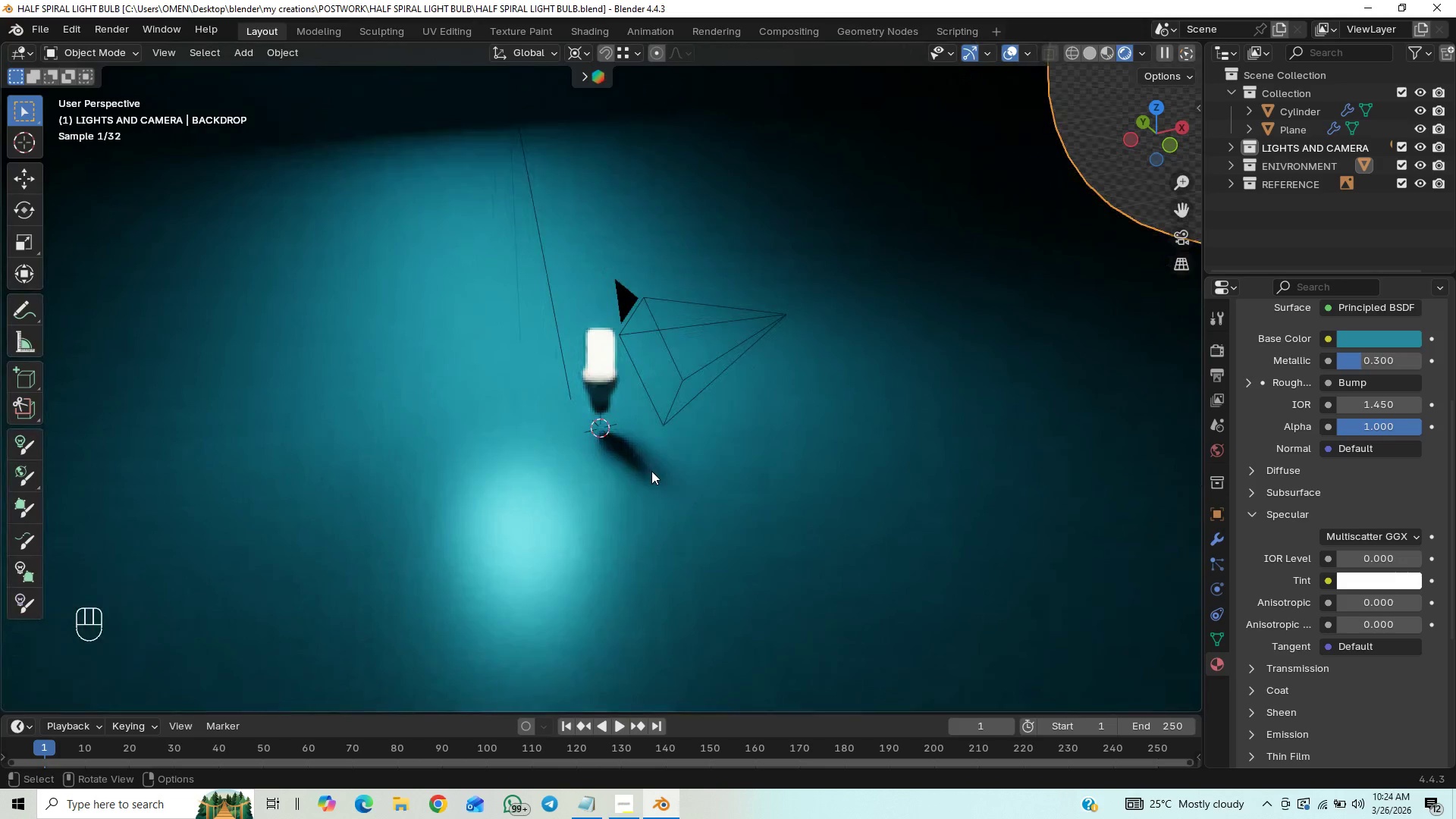 
left_click([953, 367])
 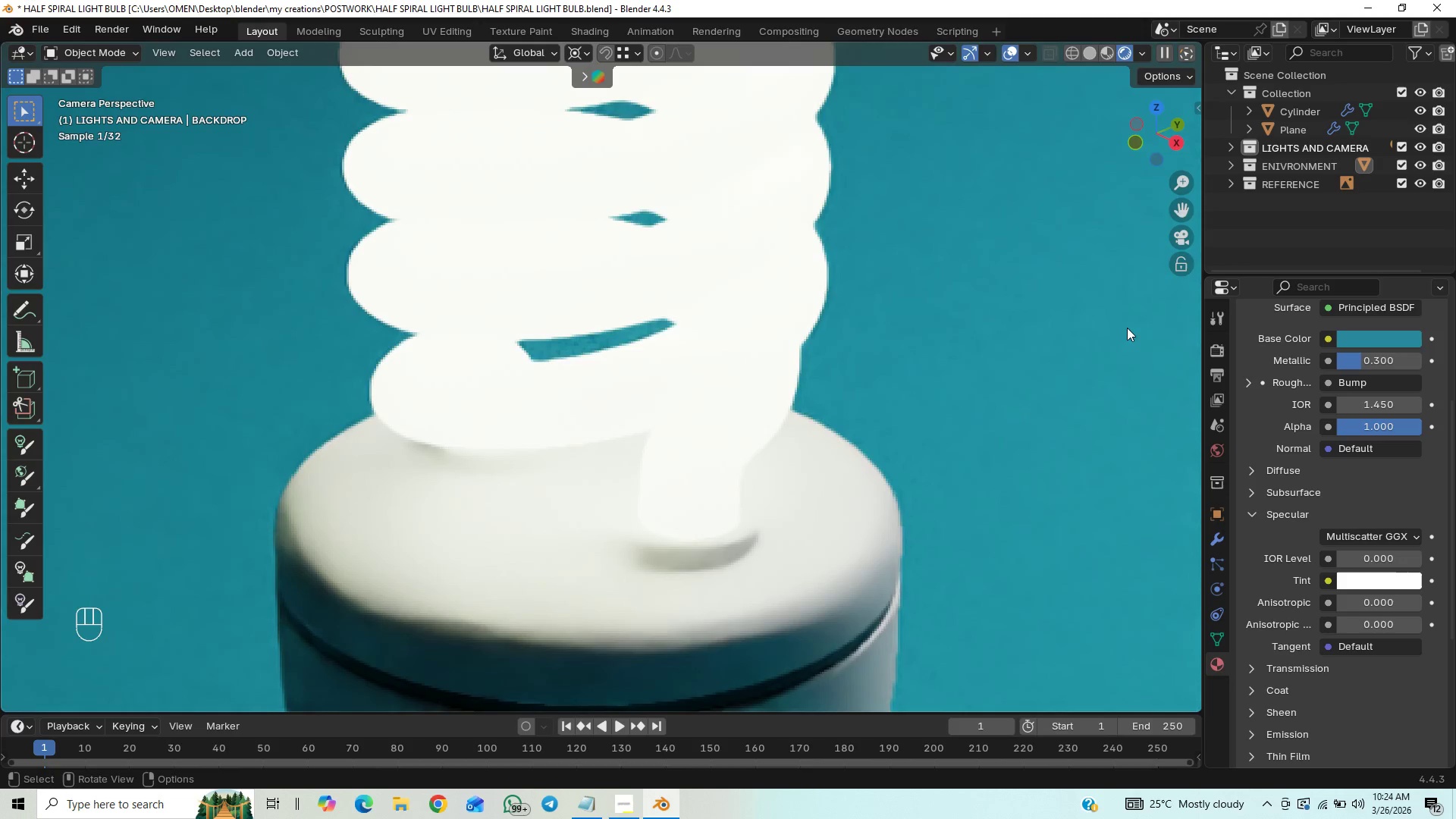 
scroll: coordinate [990, 398], scroll_direction: down, amount: 14.0
 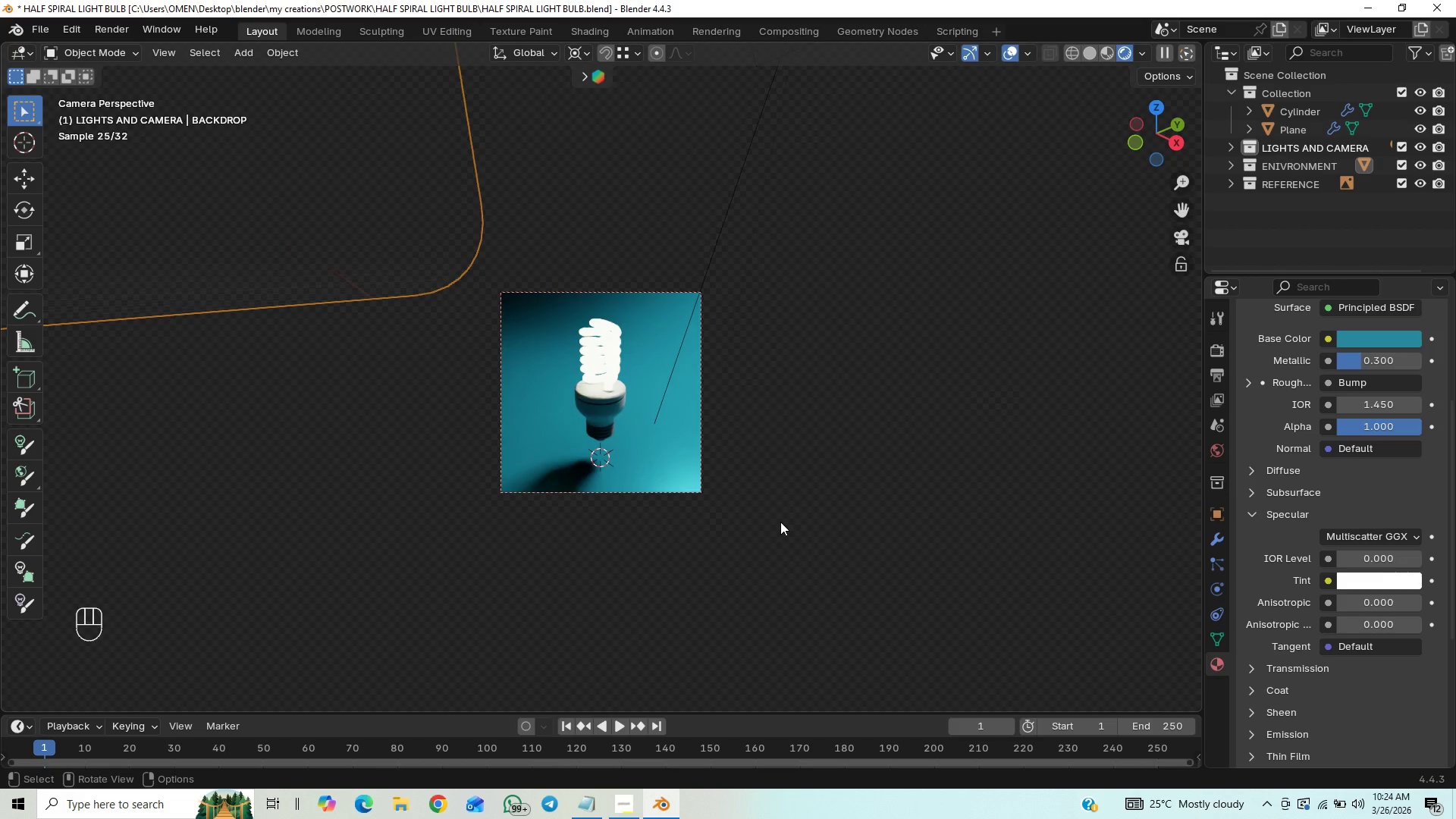 
scroll: coordinate [780, 522], scroll_direction: up, amount: 3.0
 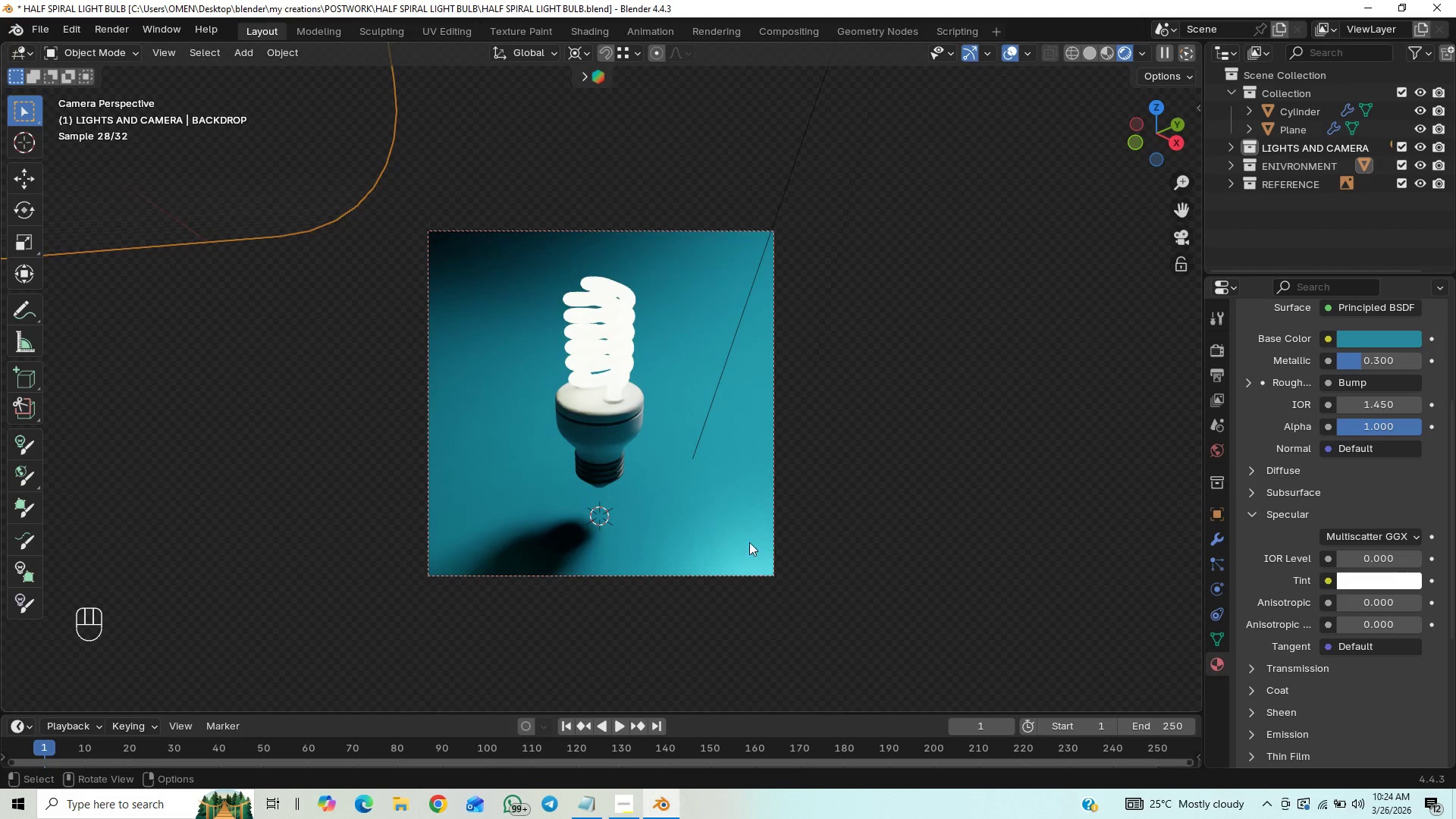 
left_click([584, 31])
 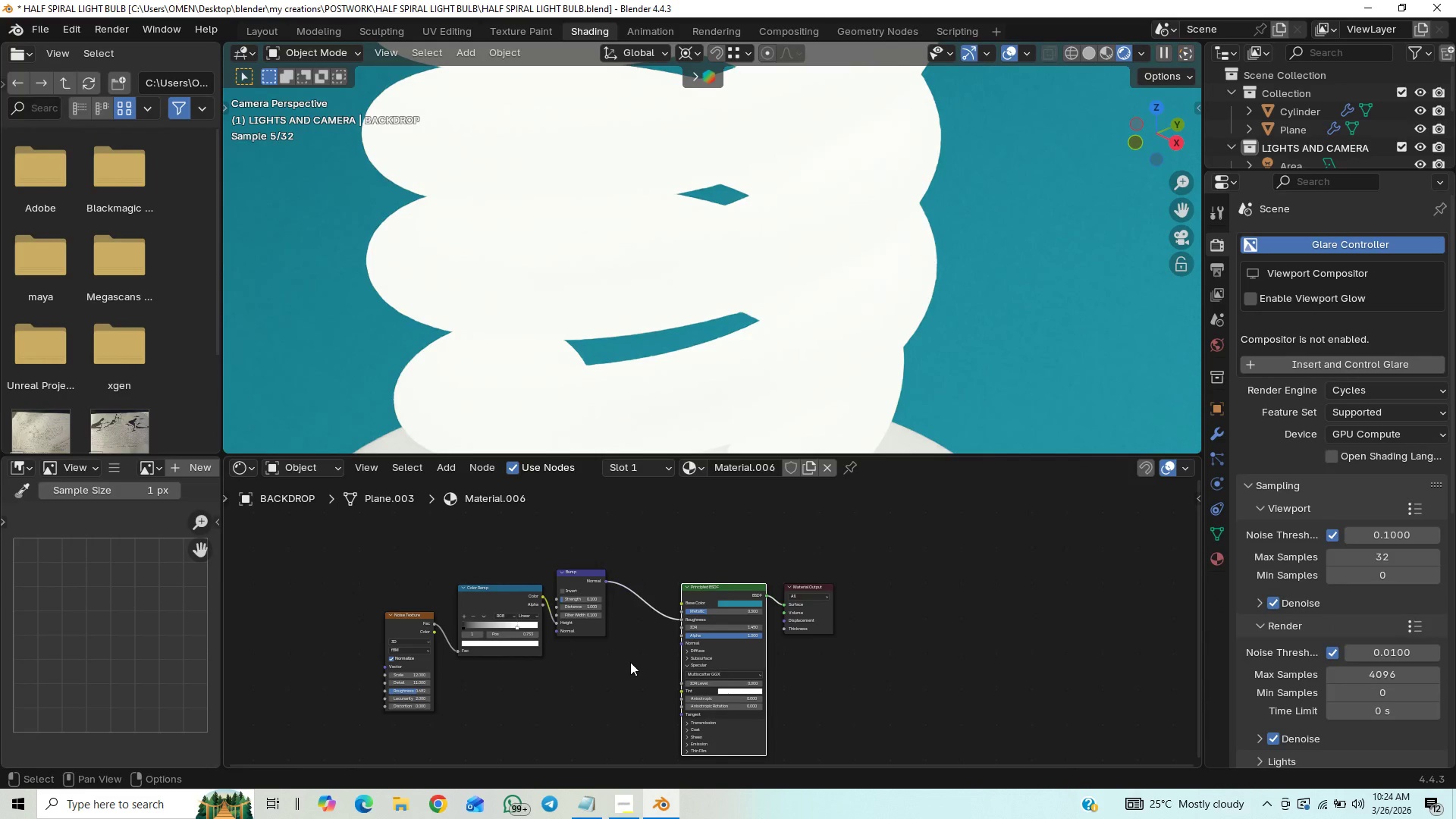 
mouse_move([576, 628])
 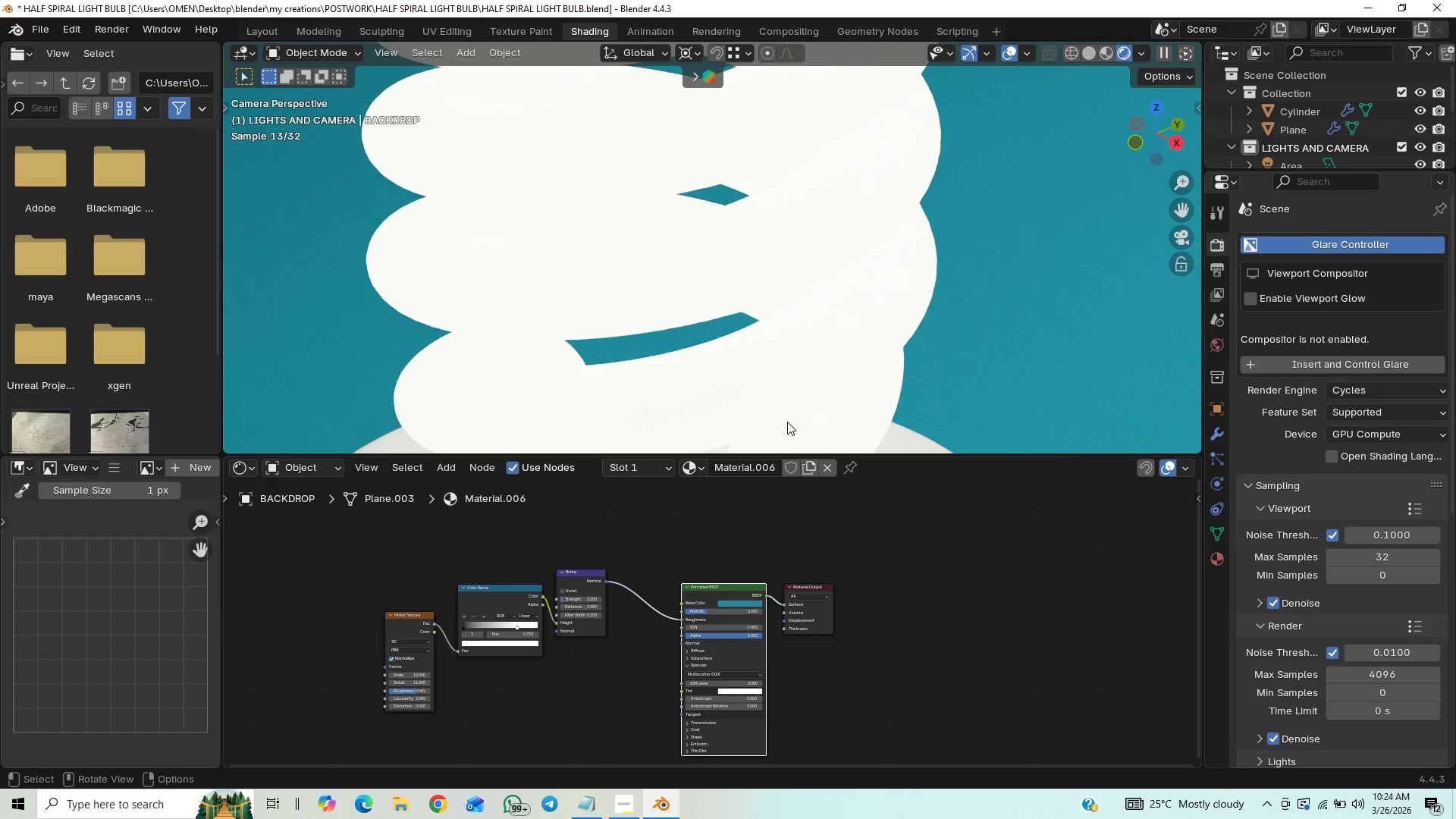 
scroll: coordinate [824, 373], scroll_direction: down, amount: 11.0
 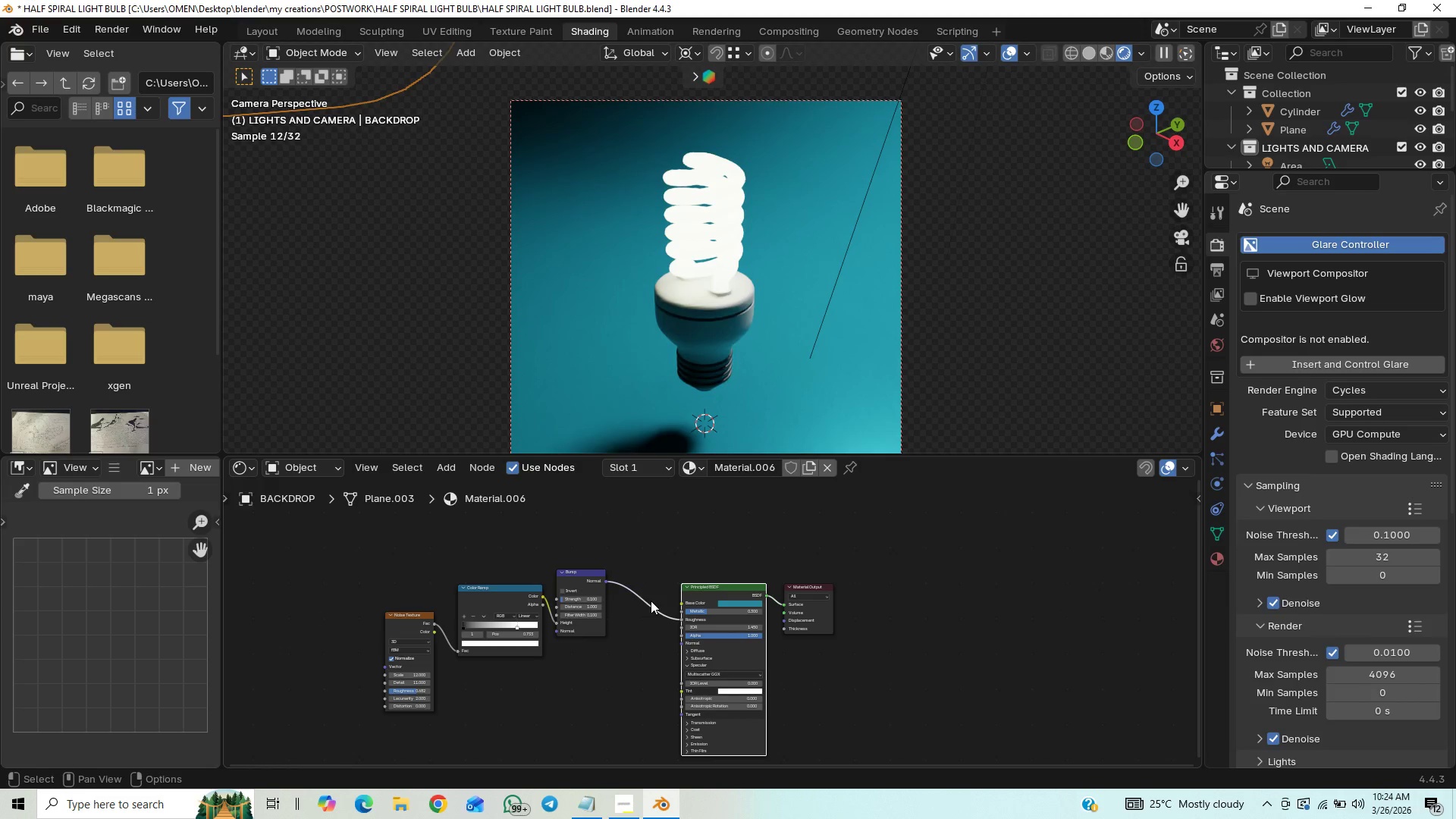 
left_click([589, 599])
 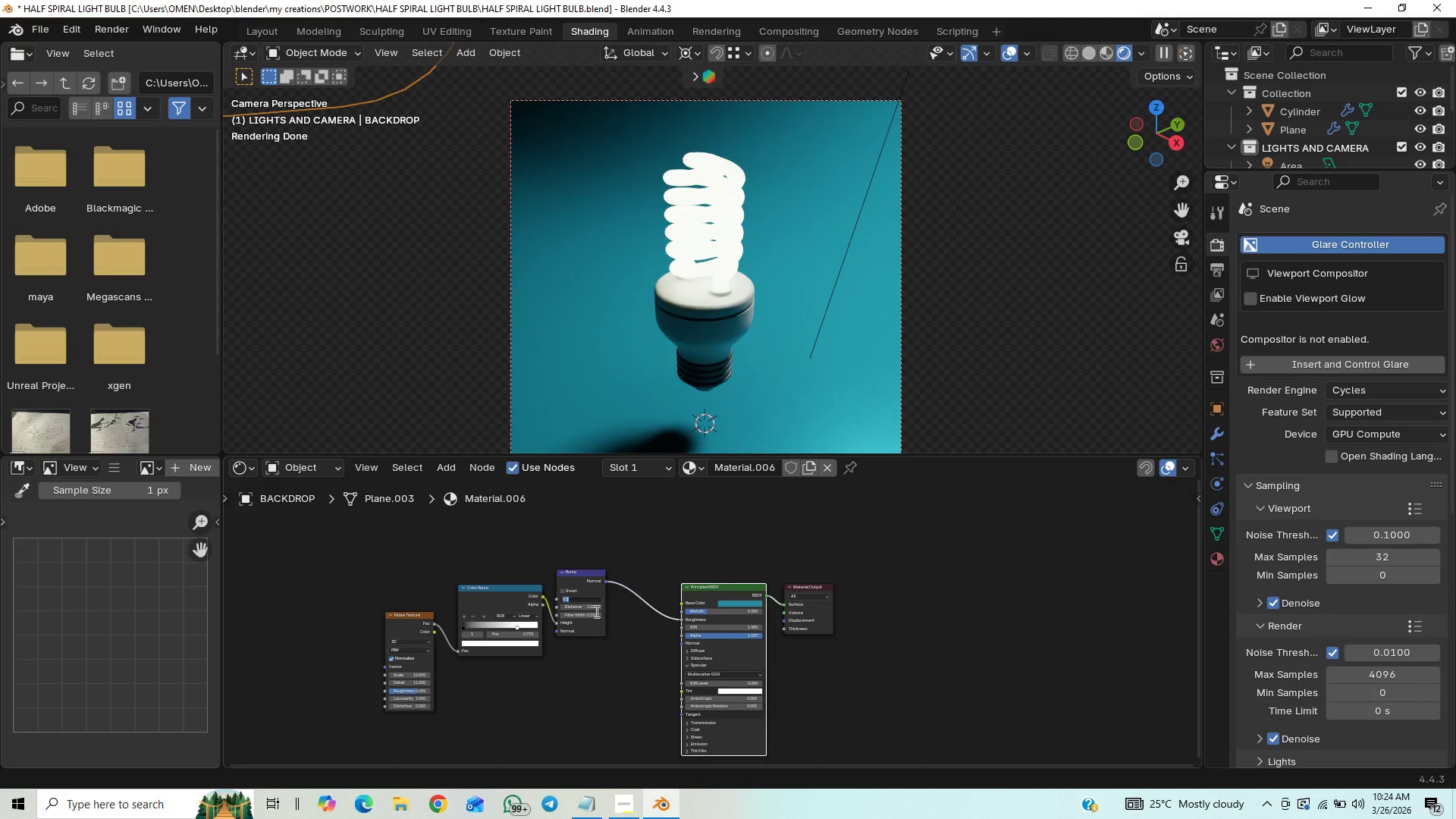 
key(ArrowRight)
 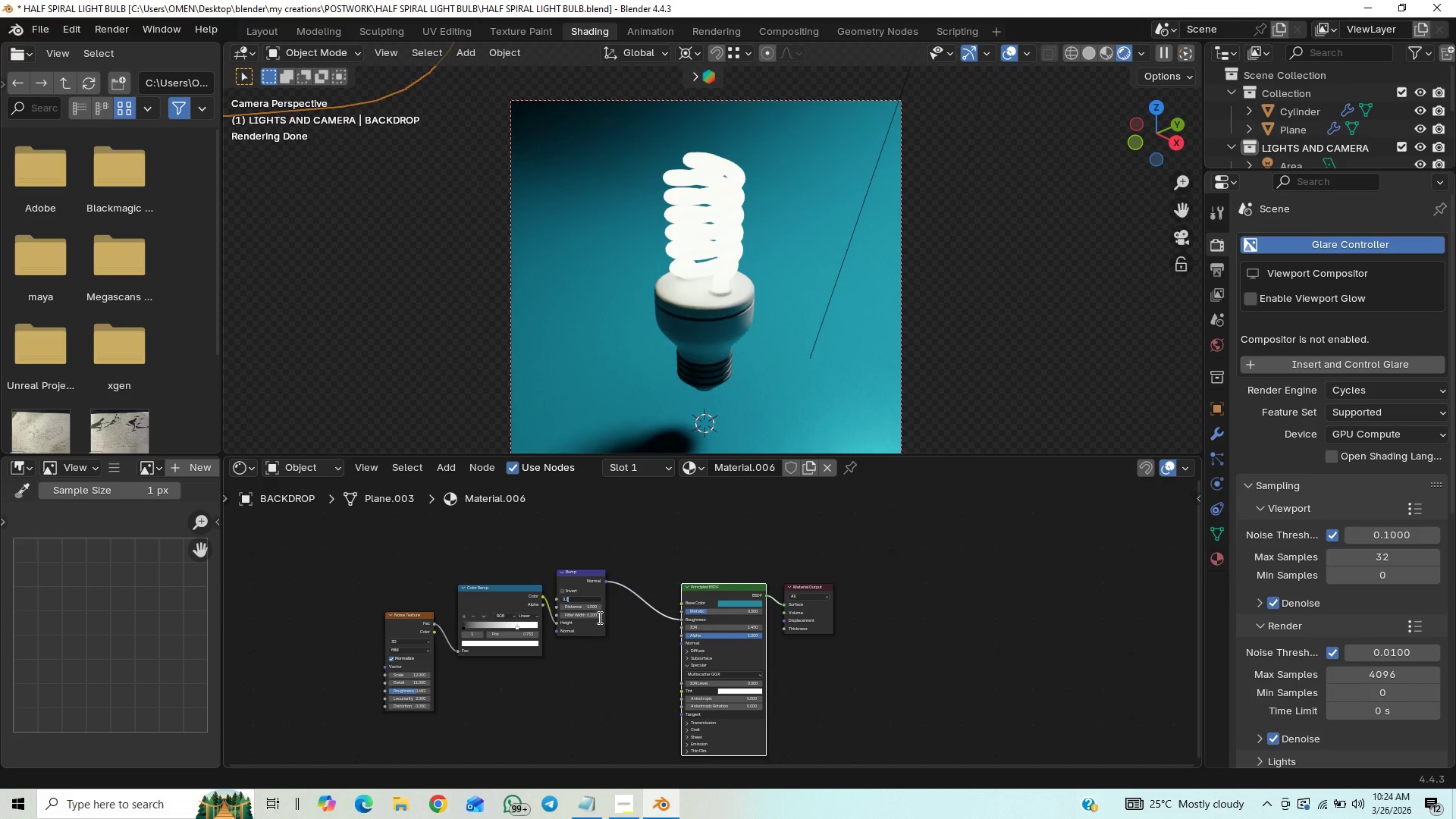 
key(Backspace)
 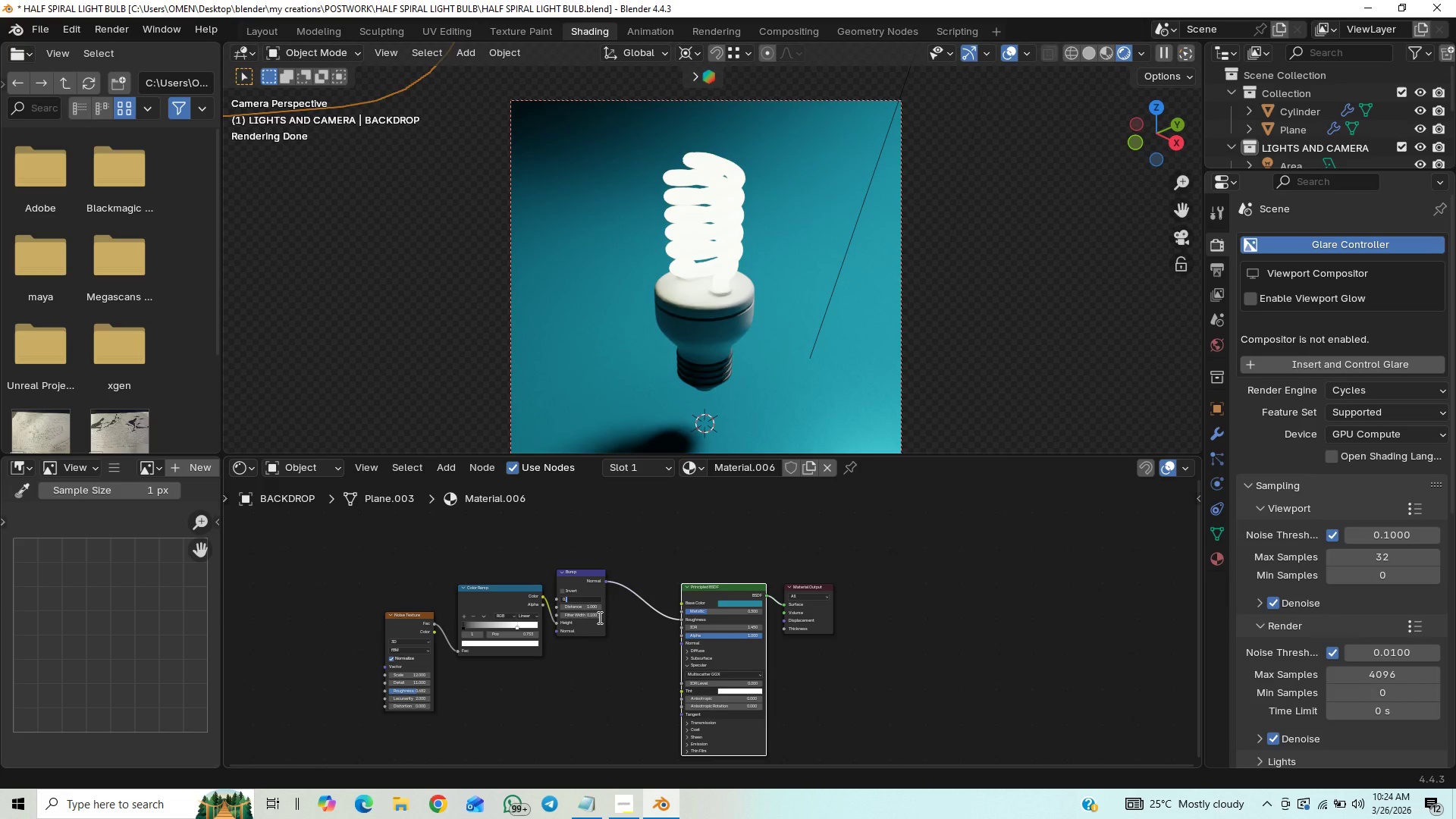 
key(2)
 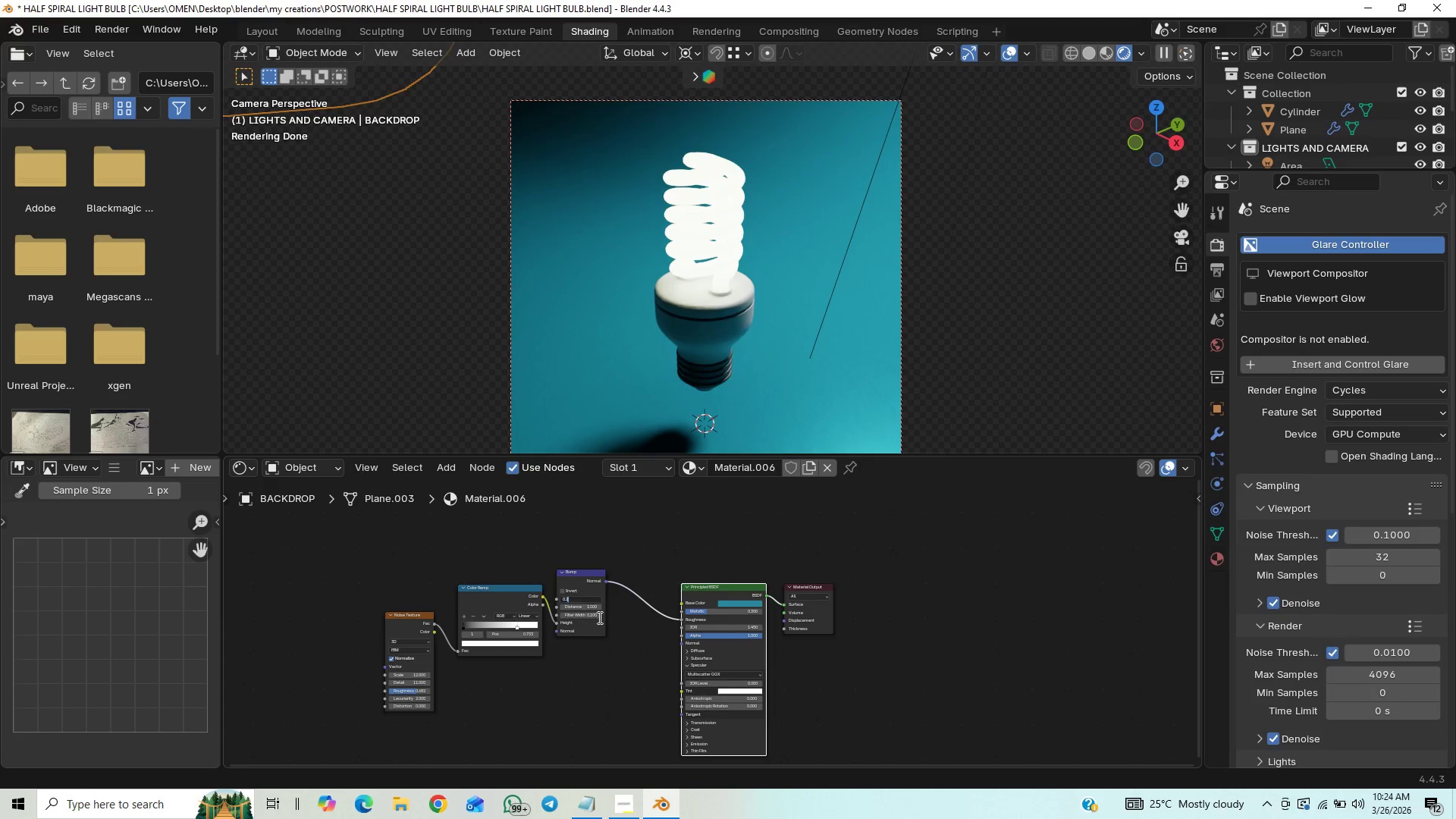 
key(Enter)
 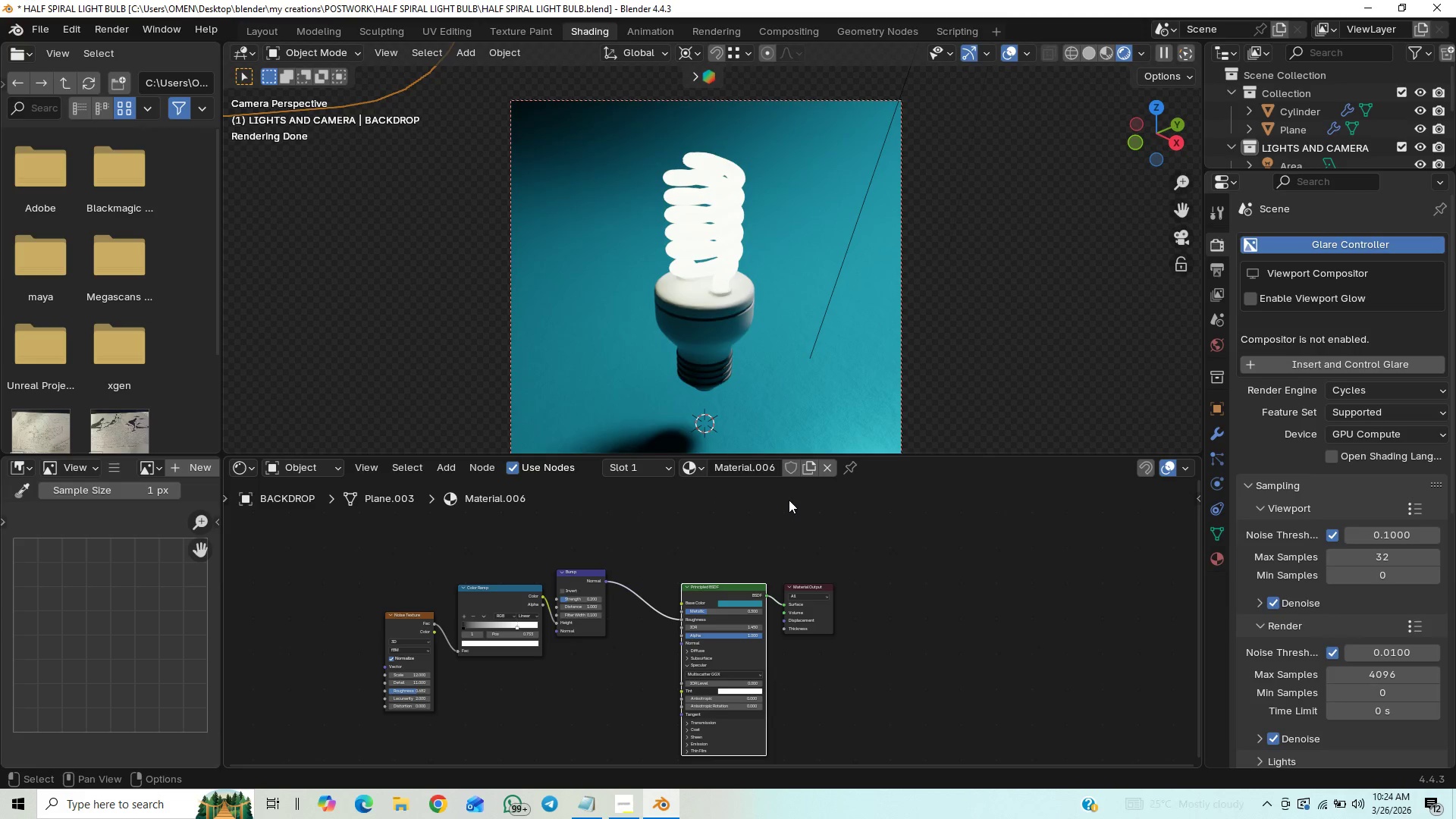 
wait(9.02)
 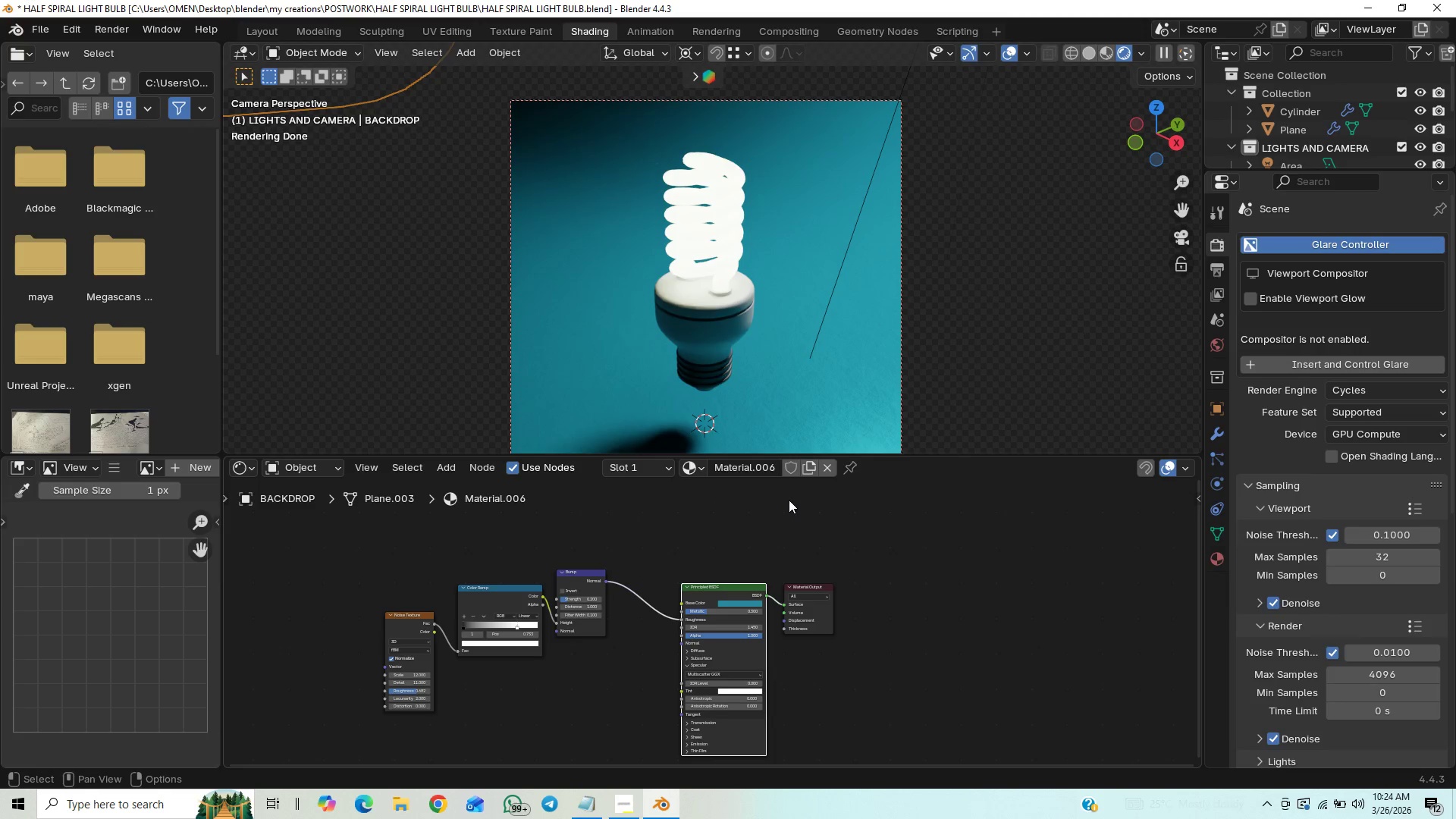 
key(Control+Z)
 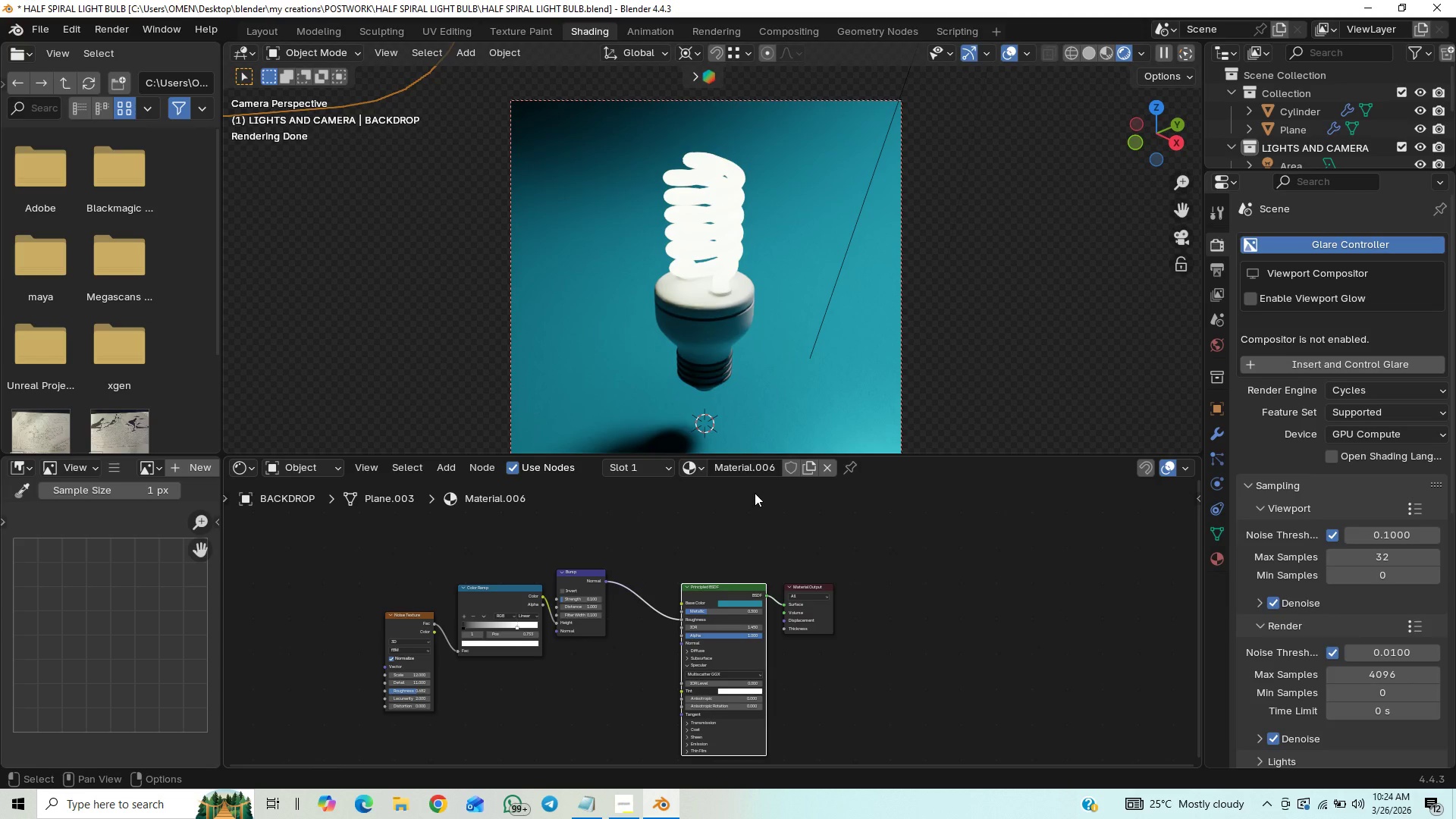 
wait(6.23)
 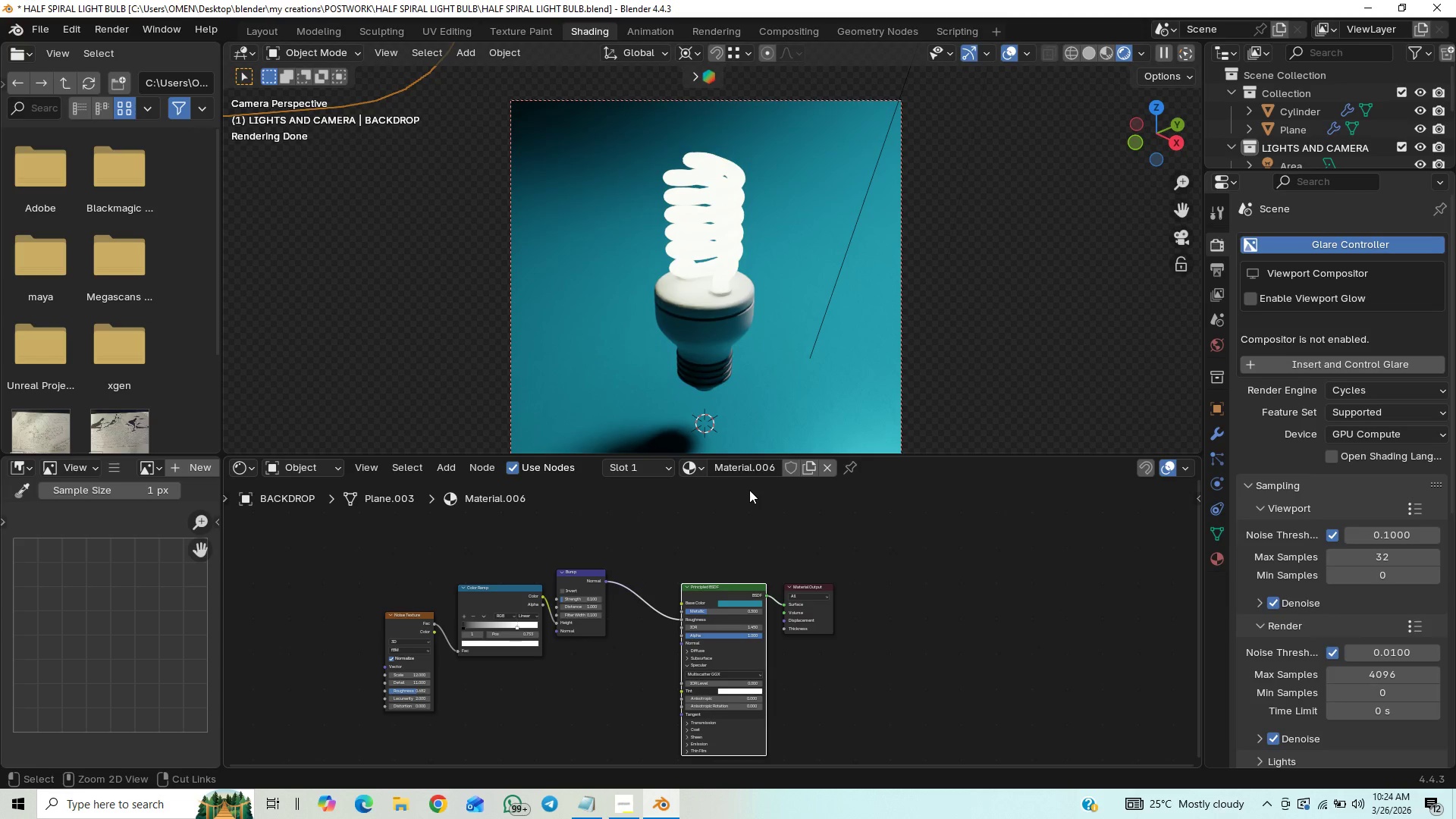 
key(Control+Shift+Z)
 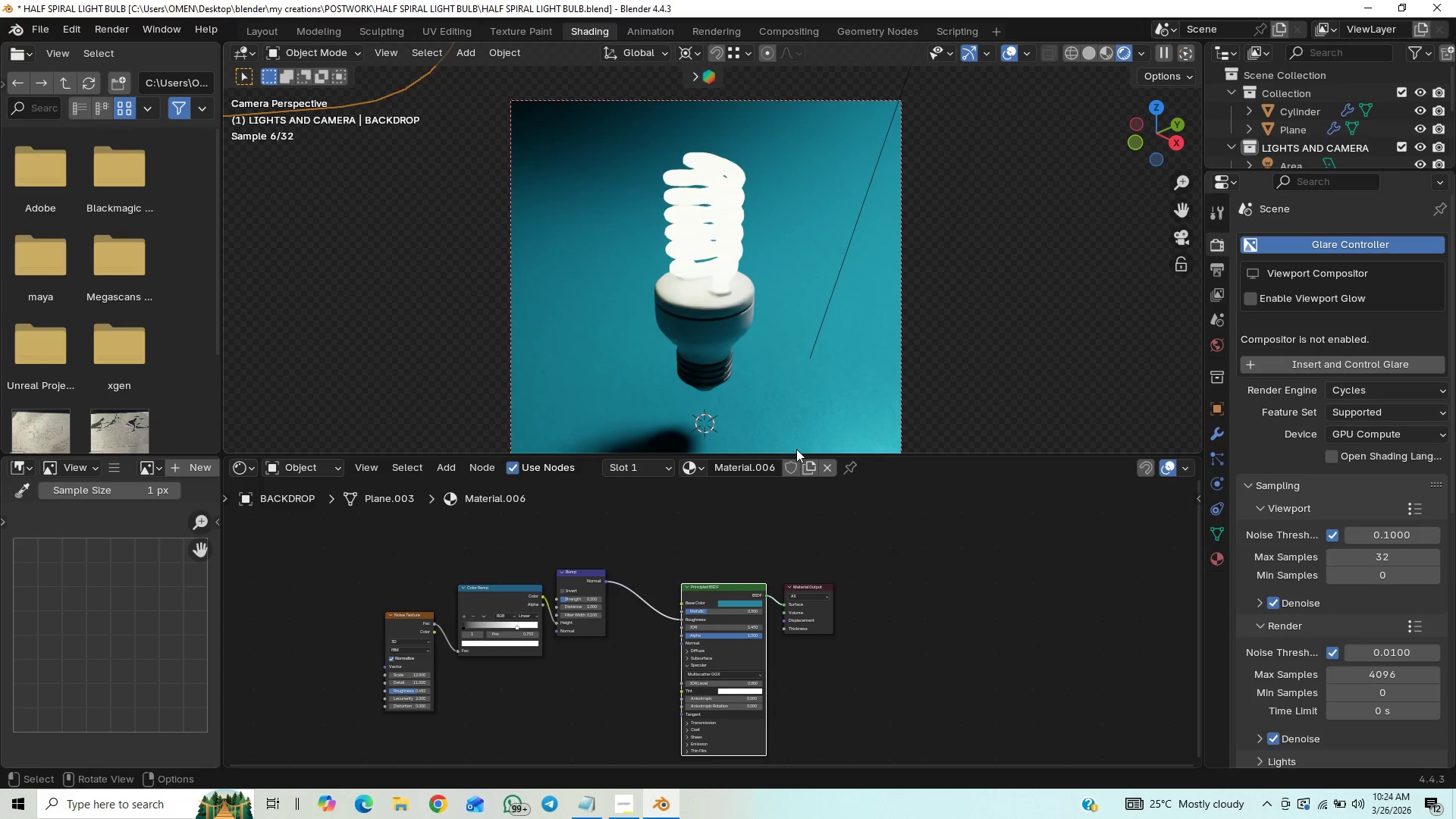 
key(Control+S)
 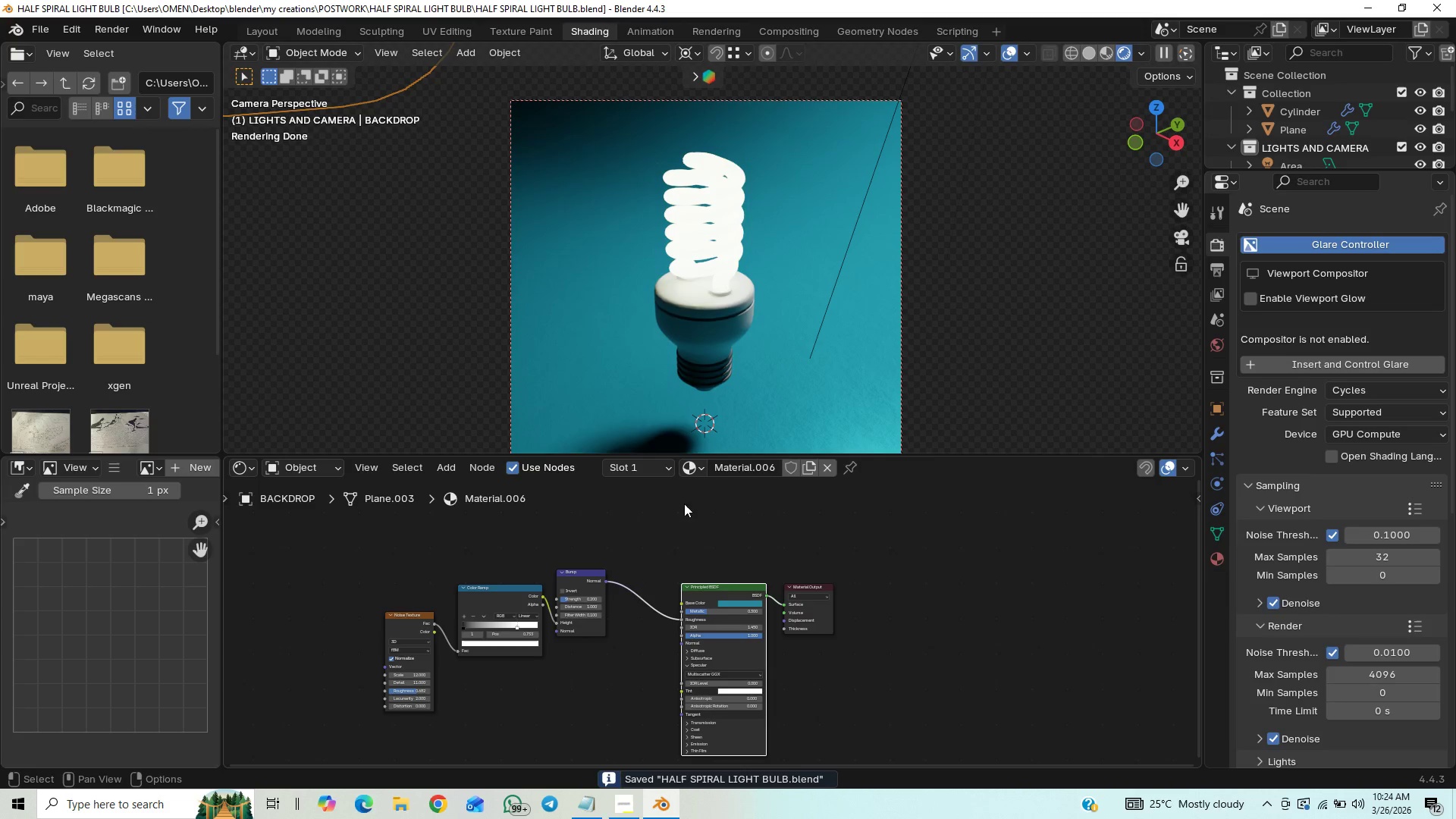 
left_click([706, 251])
 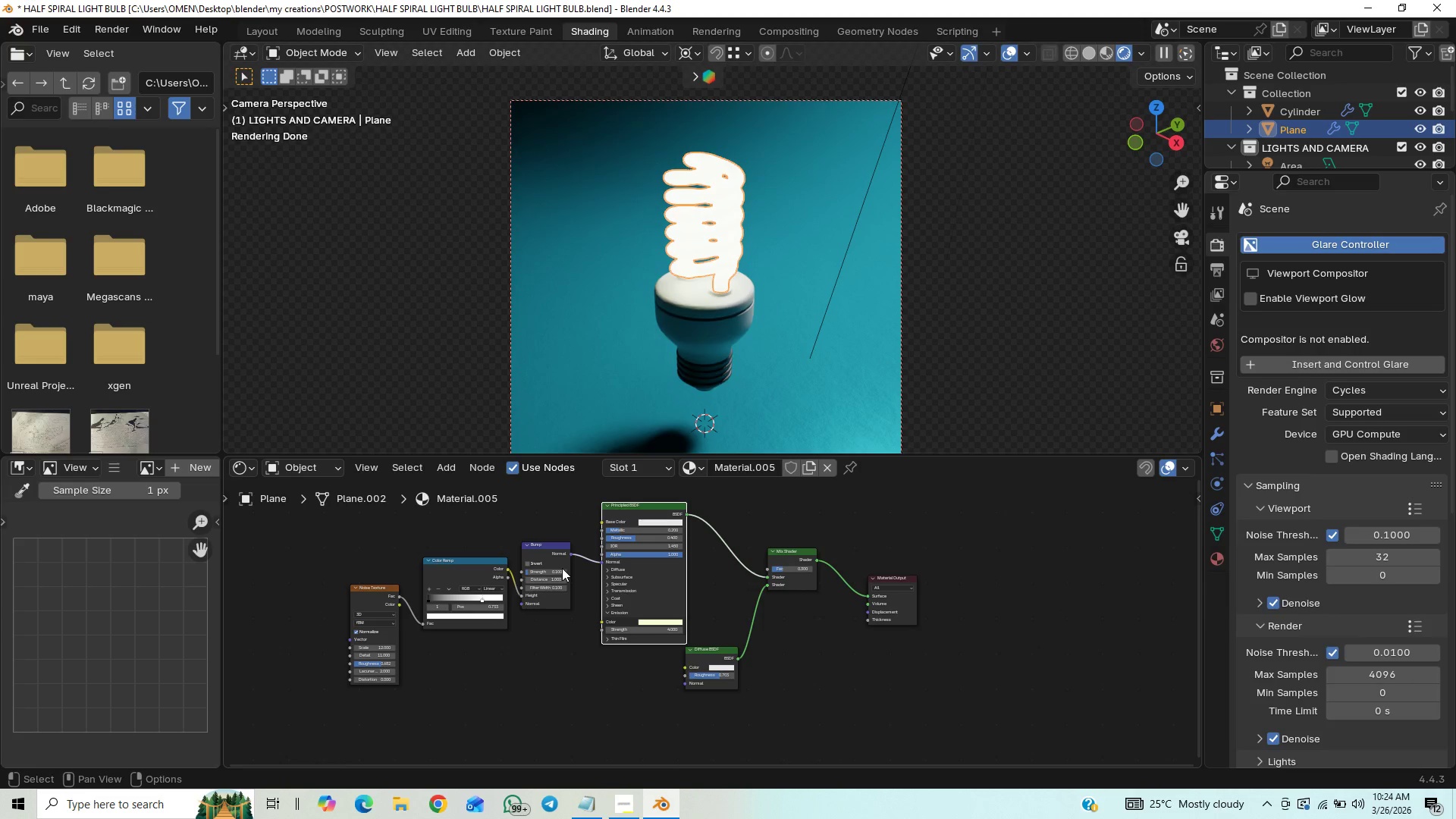 
left_click([561, 569])
 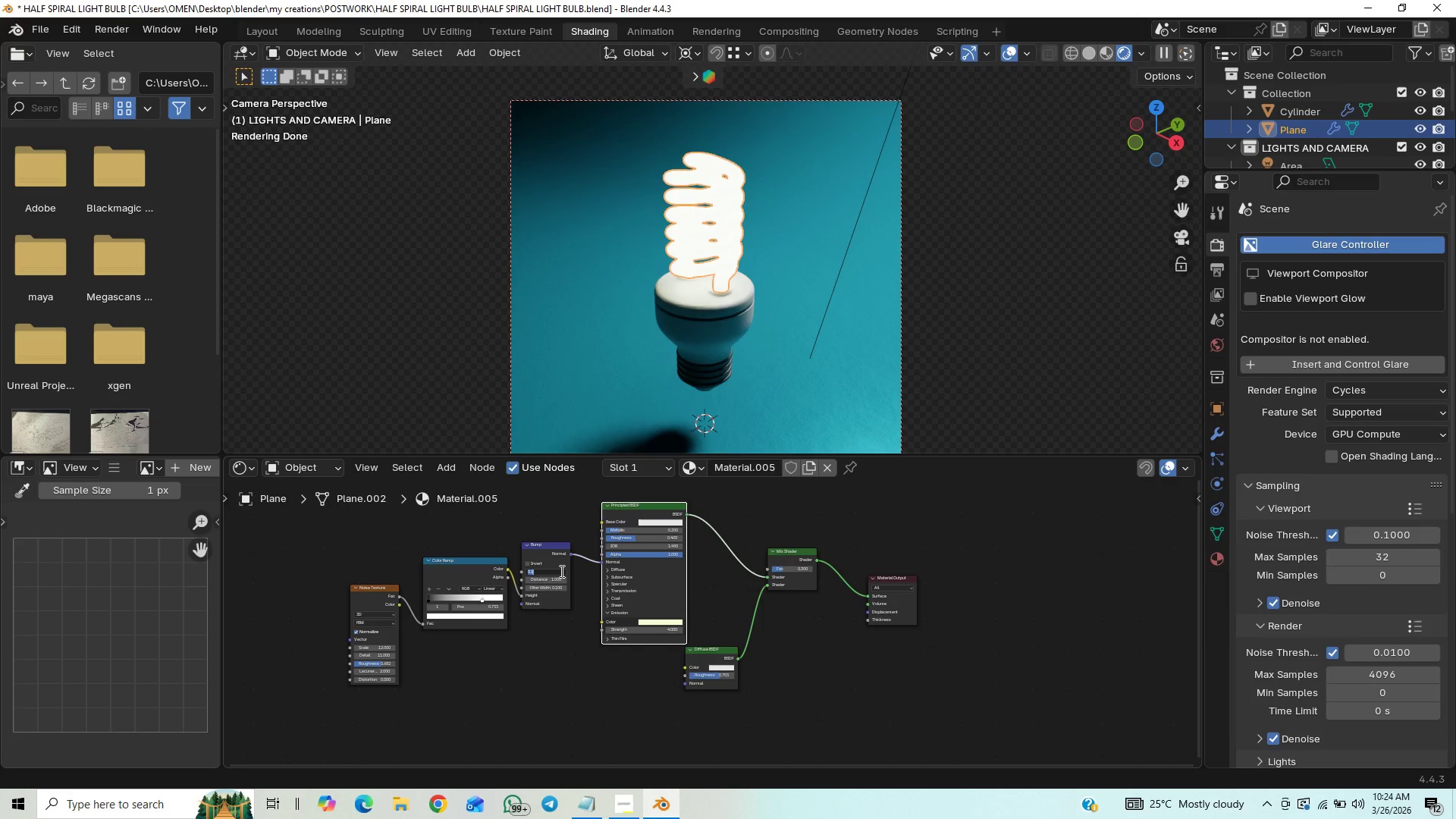 
key(ArrowRight)
 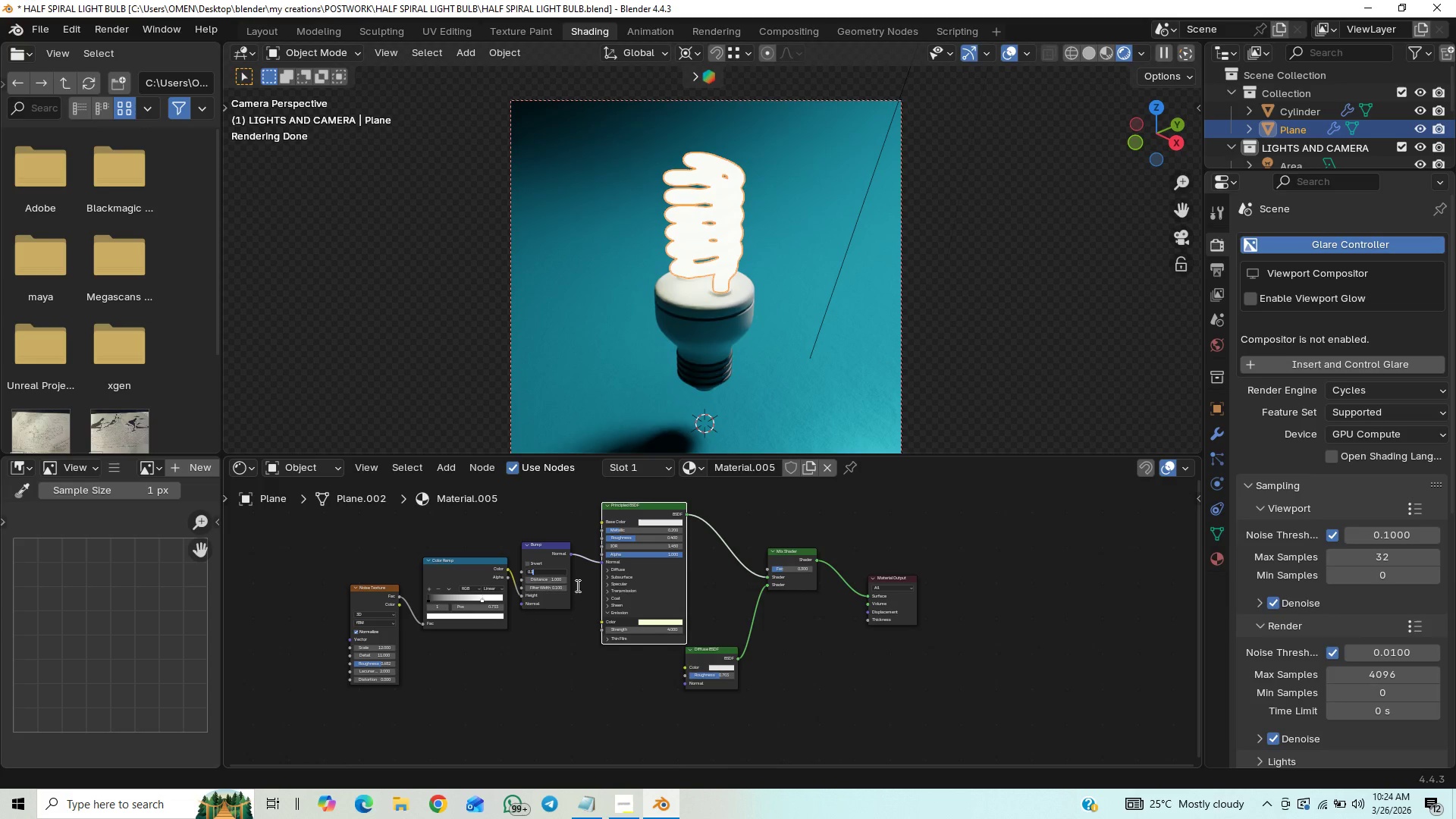 
key(Backspace)
 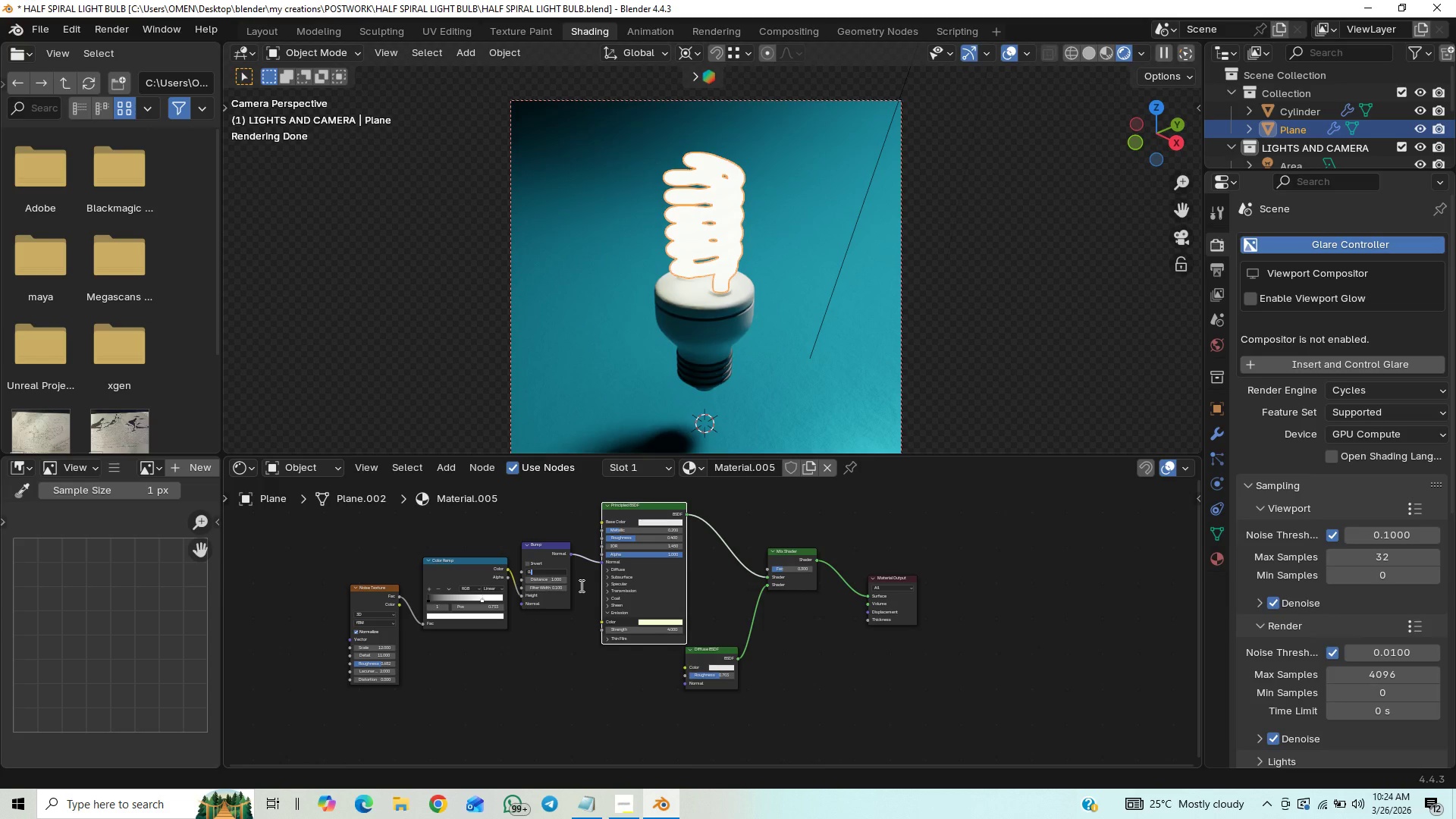 
key(2)
 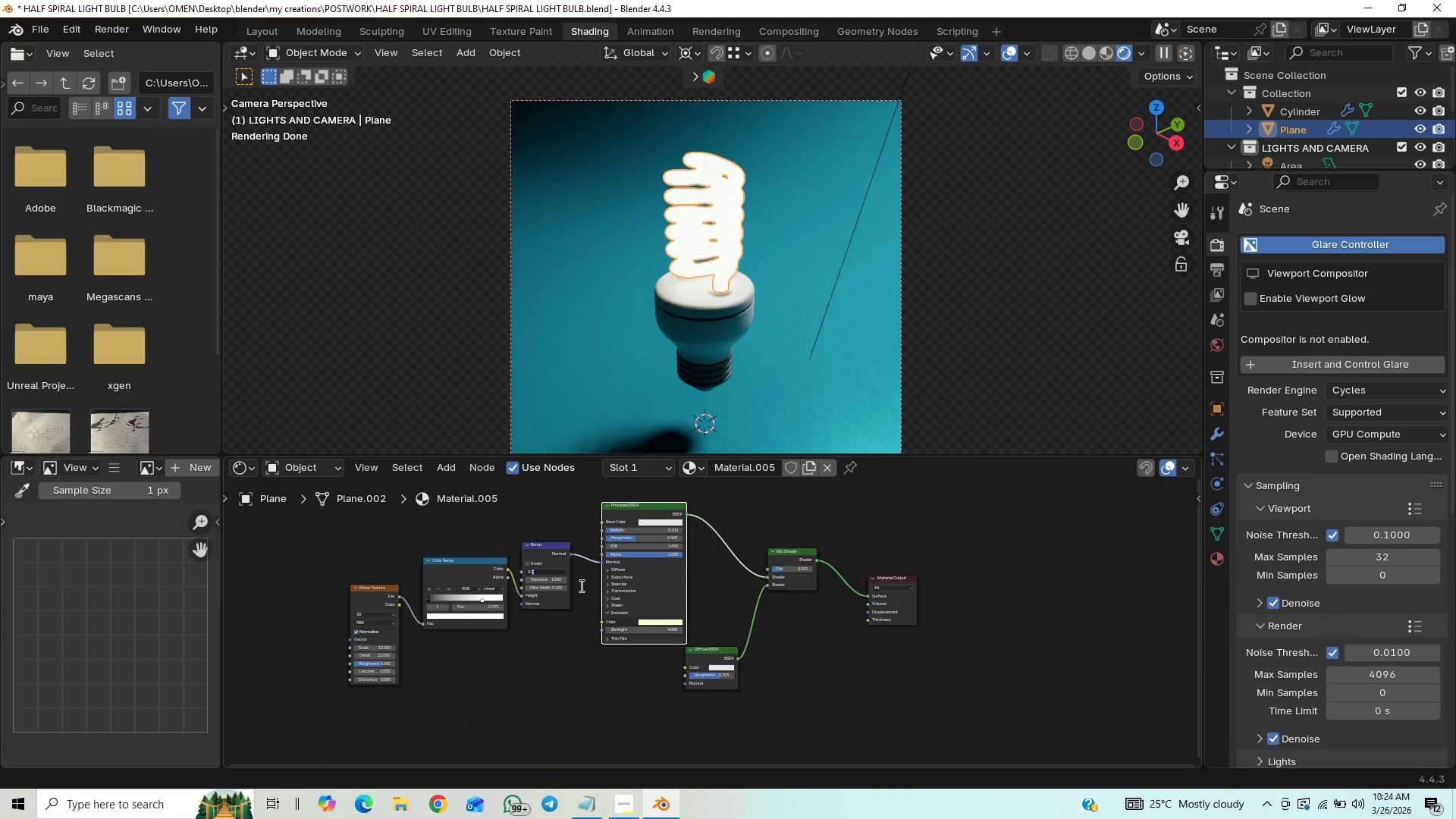 
key(Enter)
 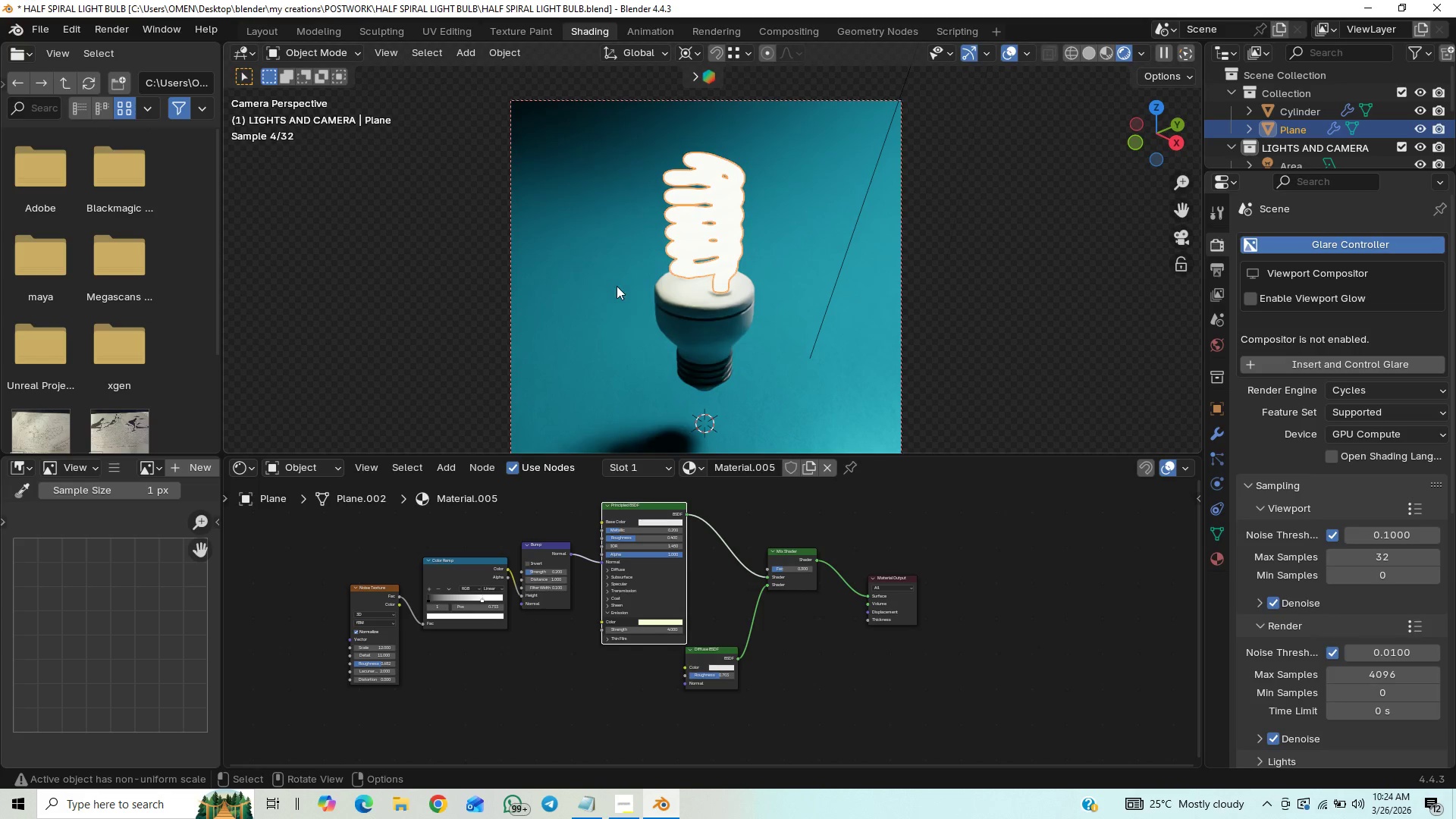 
scroll: coordinate [632, 287], scroll_direction: up, amount: 14.0
 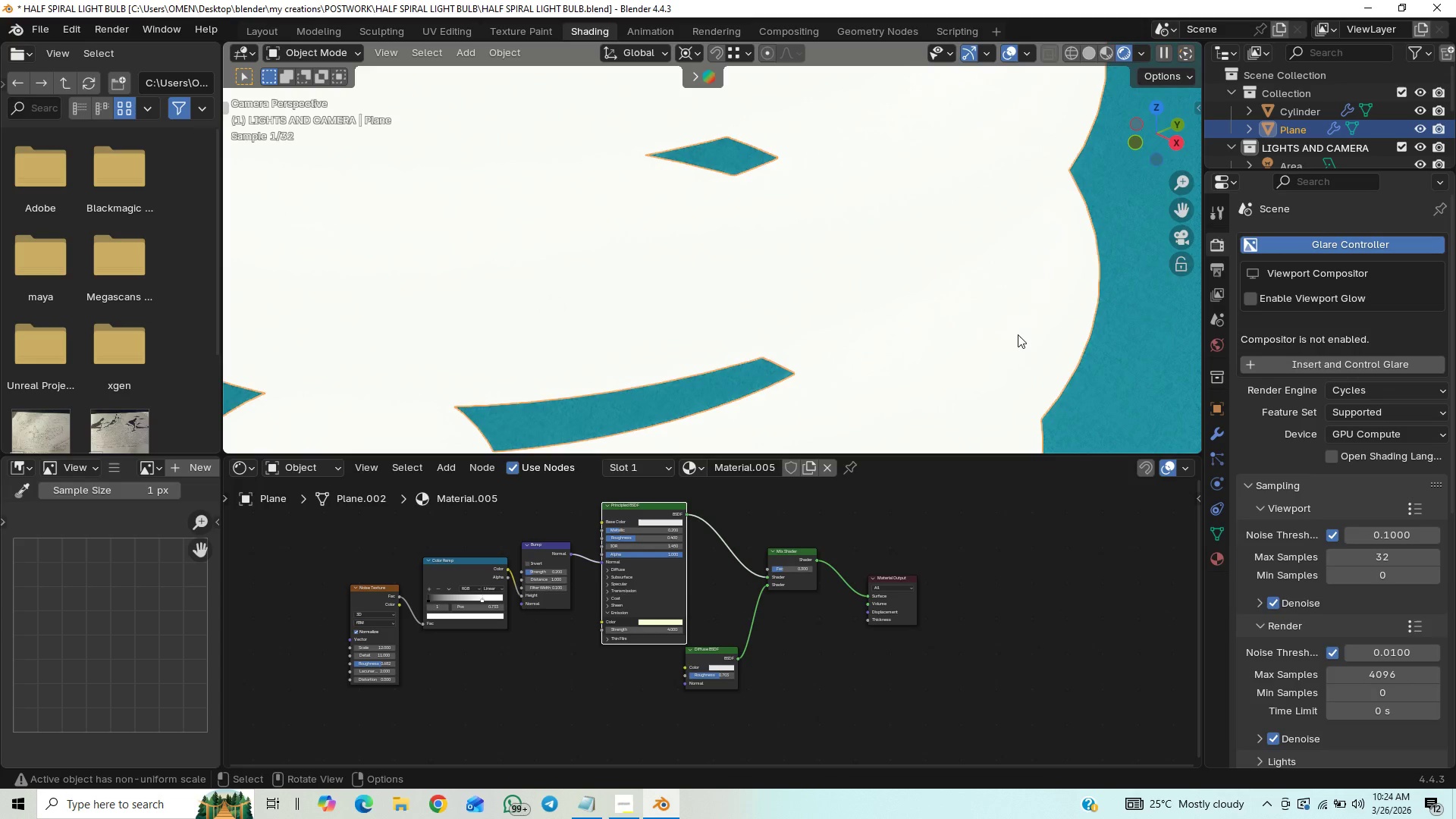 
left_click([1125, 335])
 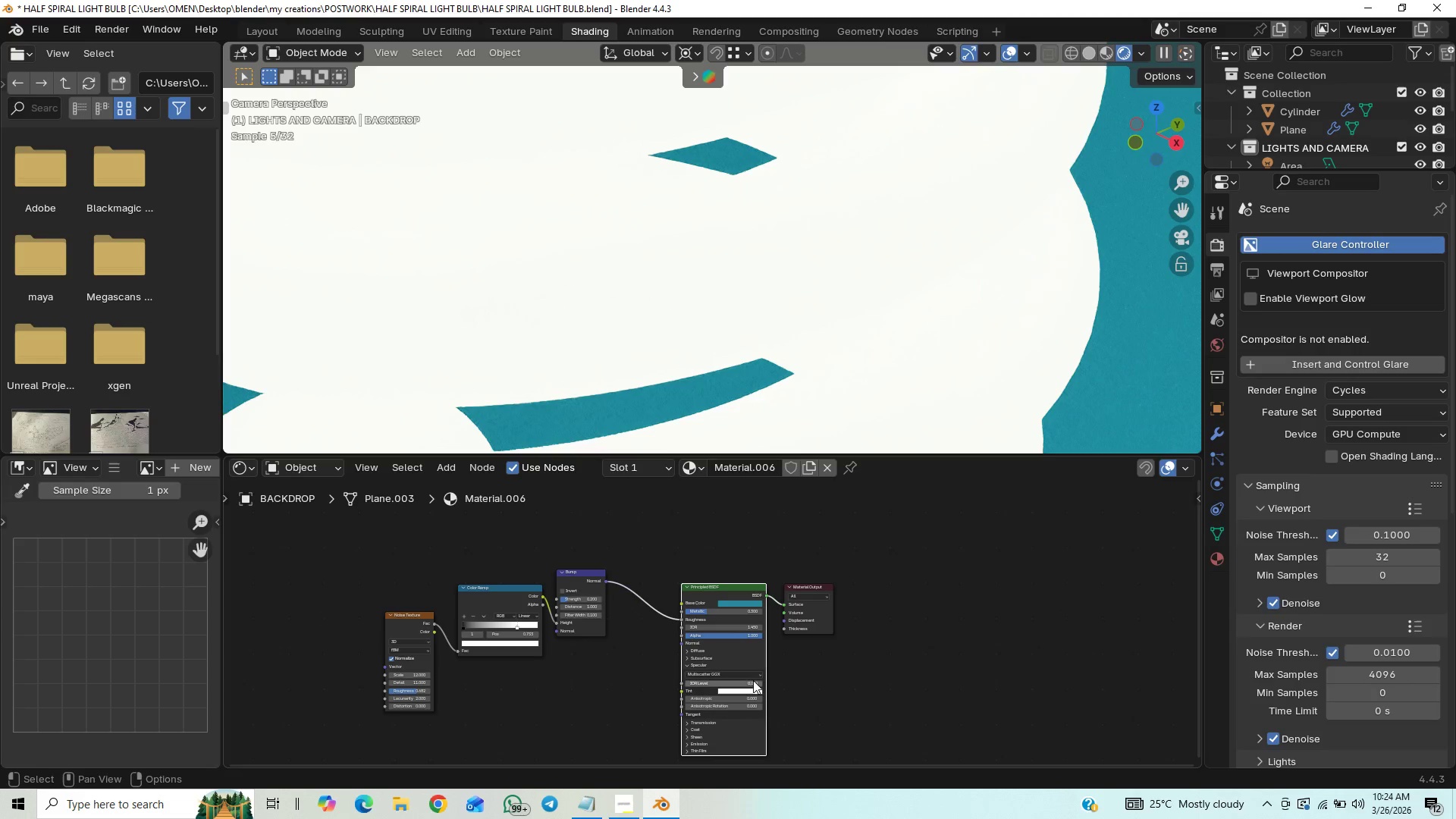 
left_click([946, 299])
 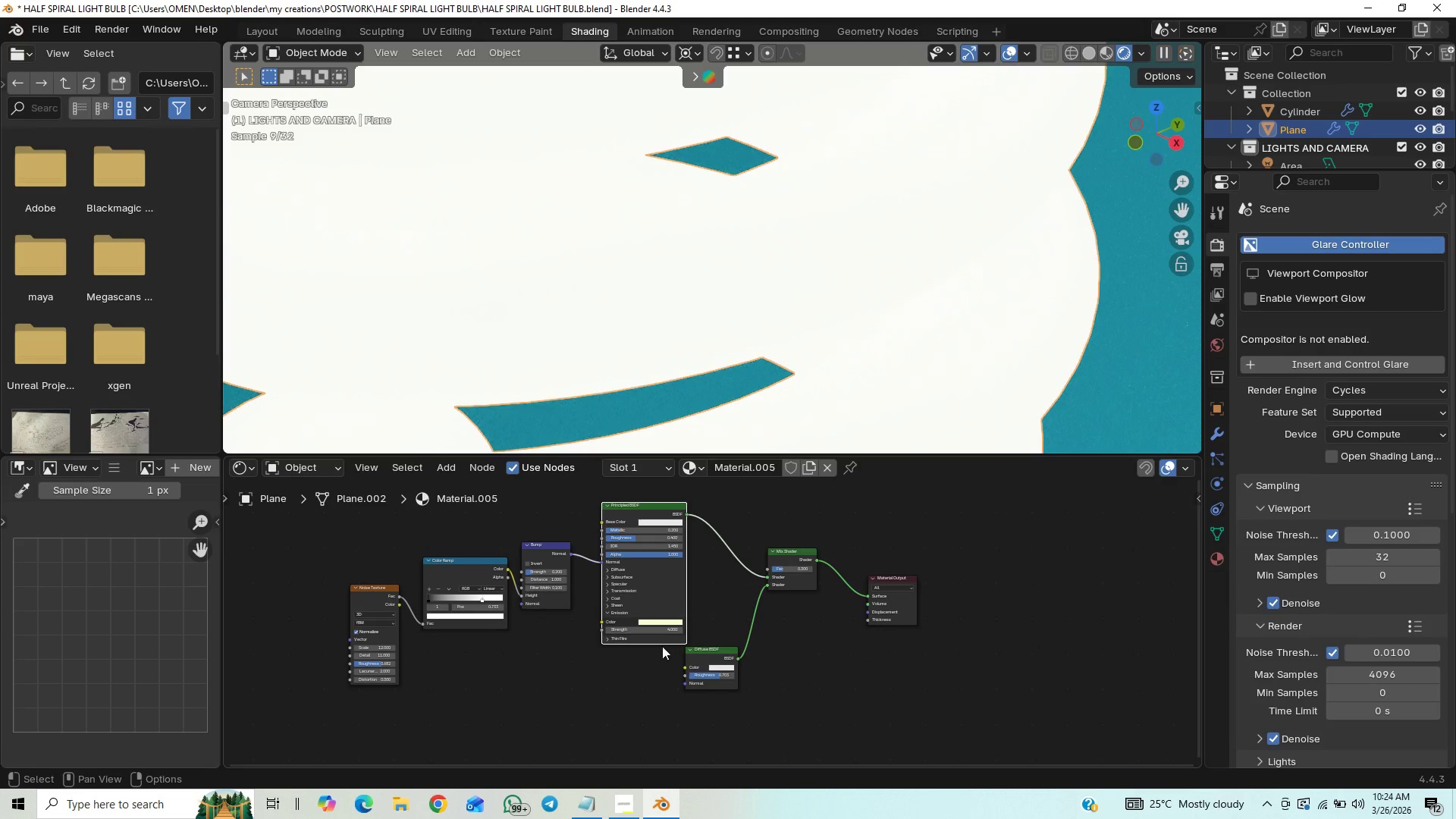 
left_click([667, 631])
 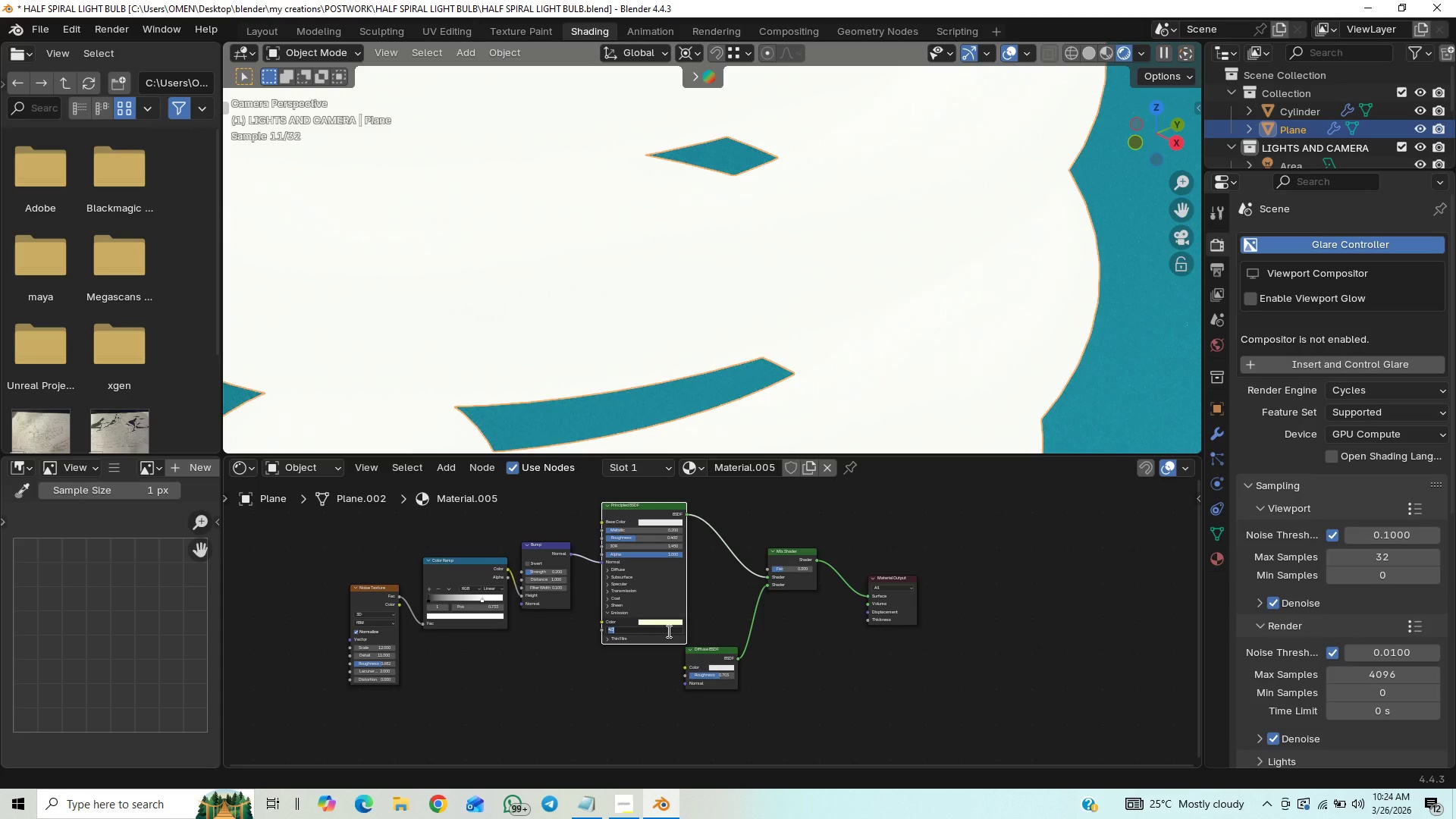 
key(3)
 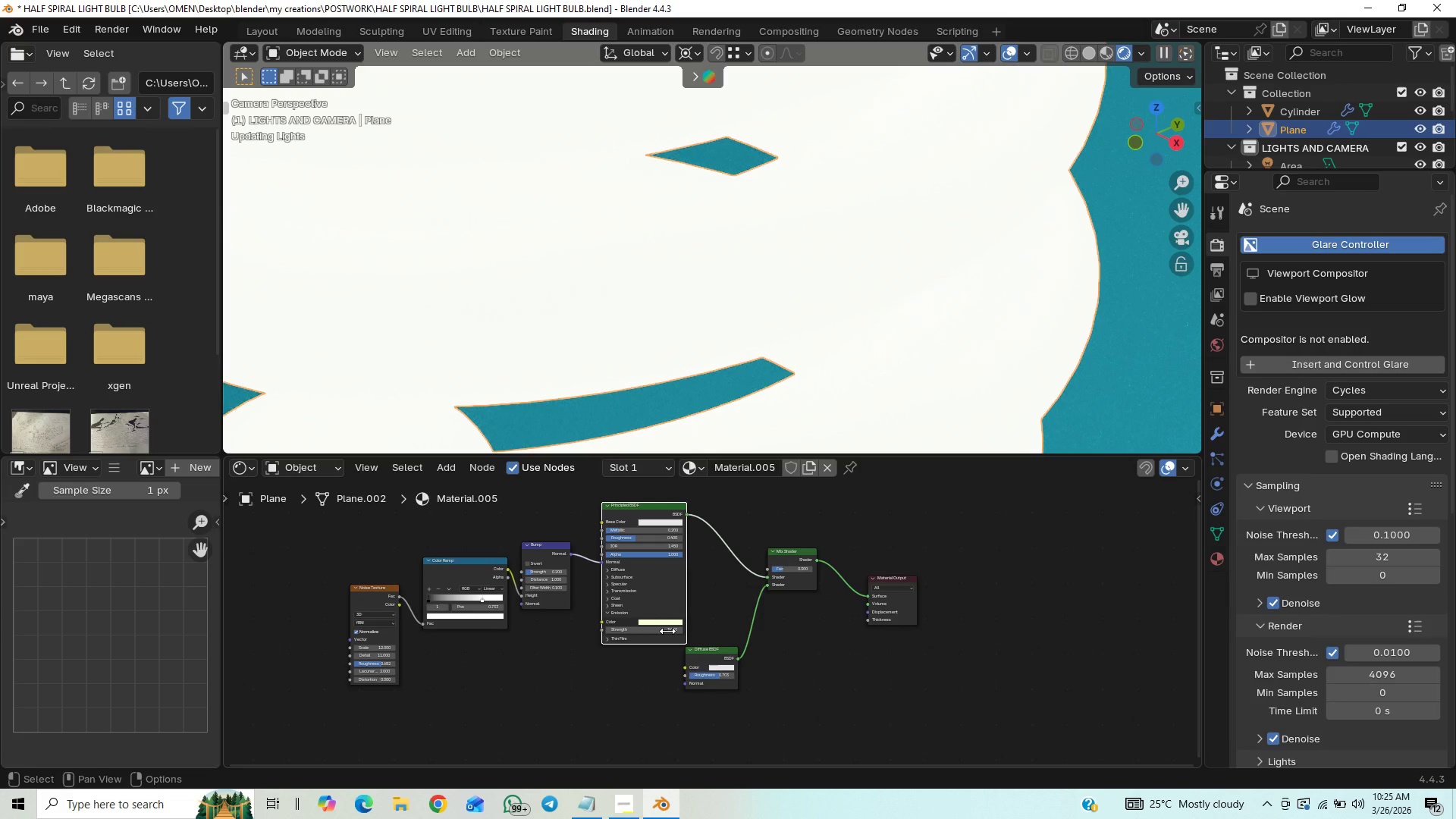 
key(Enter)
 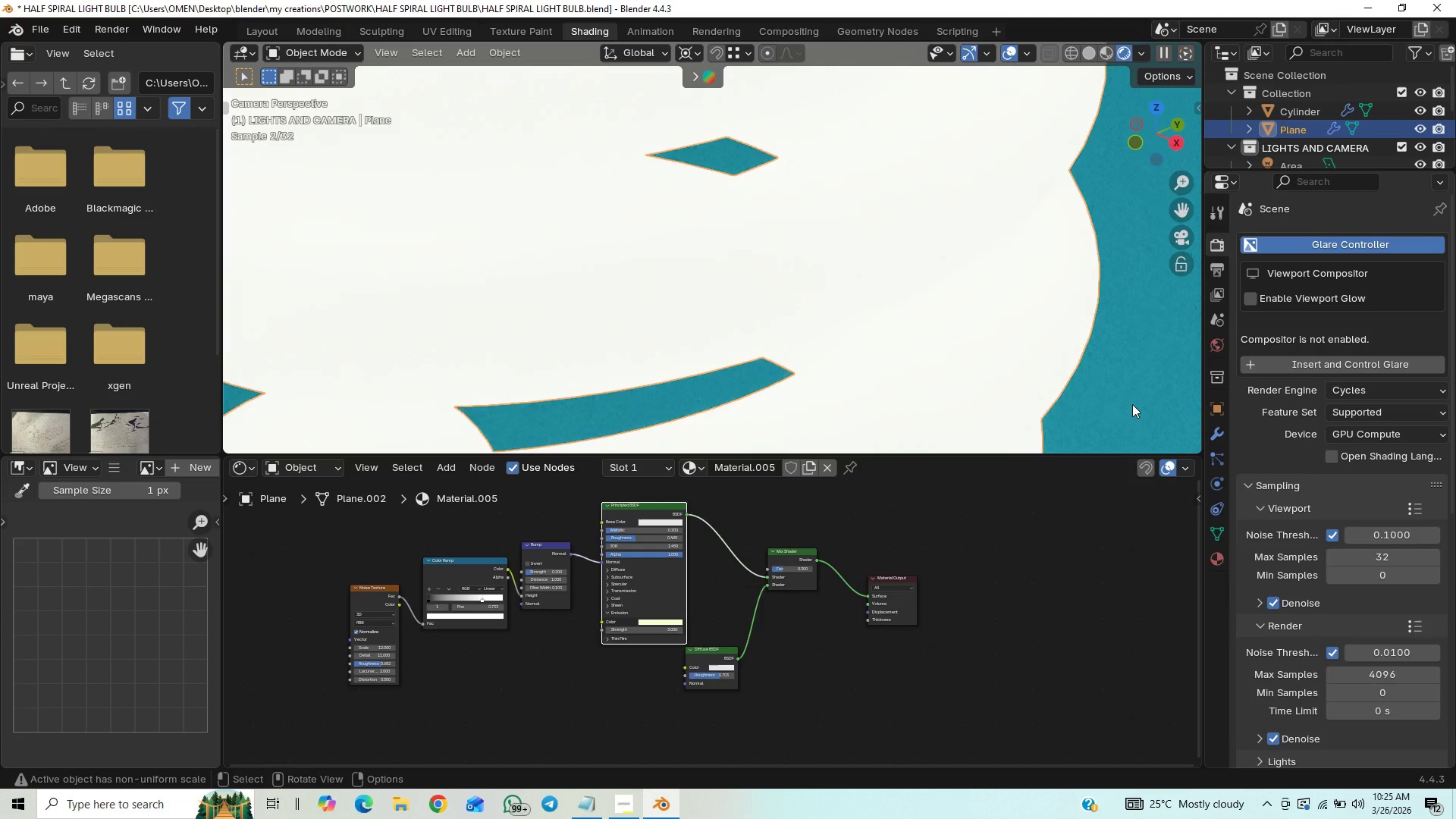 
left_click([1136, 392])
 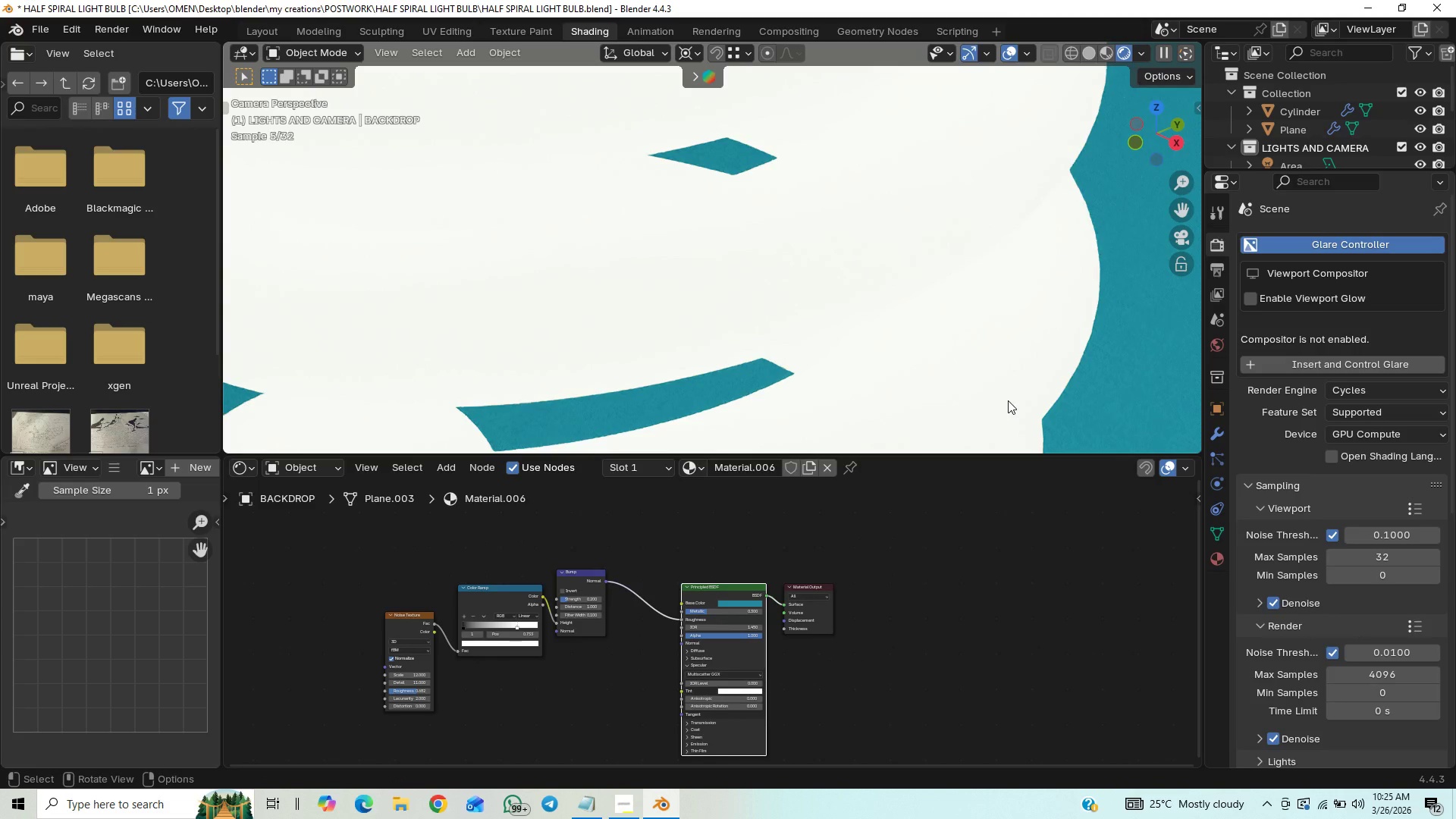 
scroll: coordinate [1008, 397], scroll_direction: down, amount: 2.0
 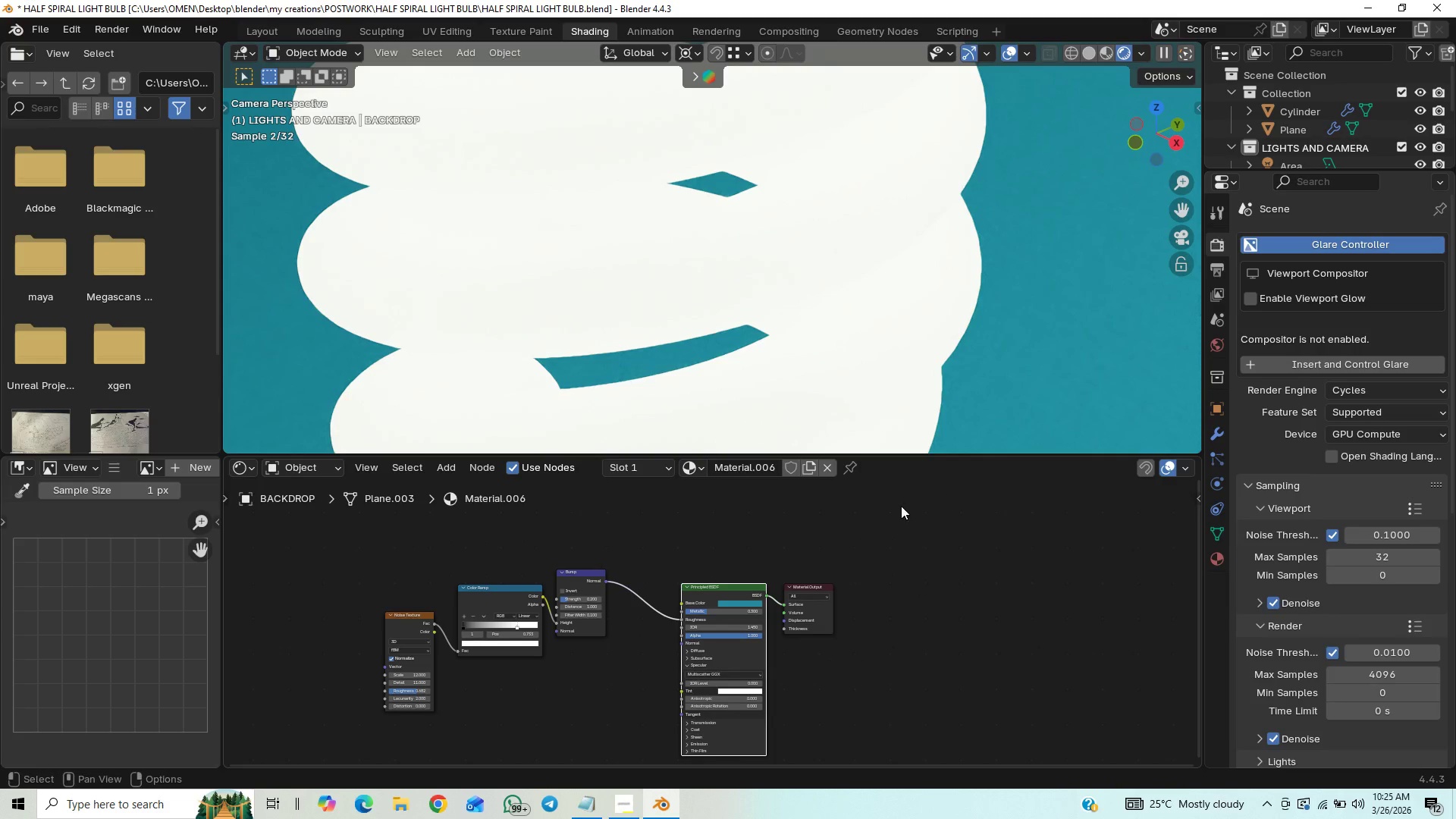 
left_click([879, 404])
 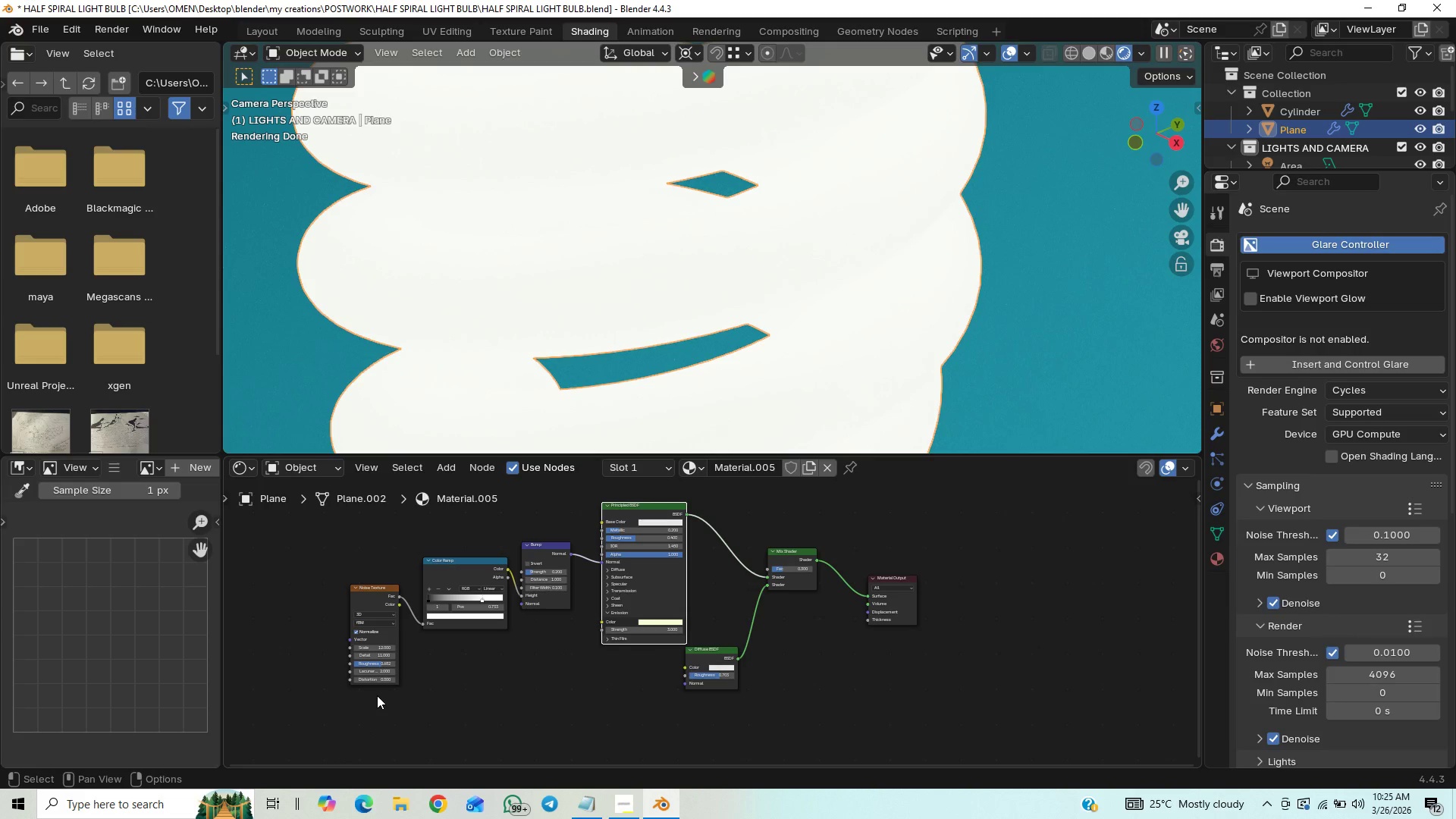 
wait(15.81)
 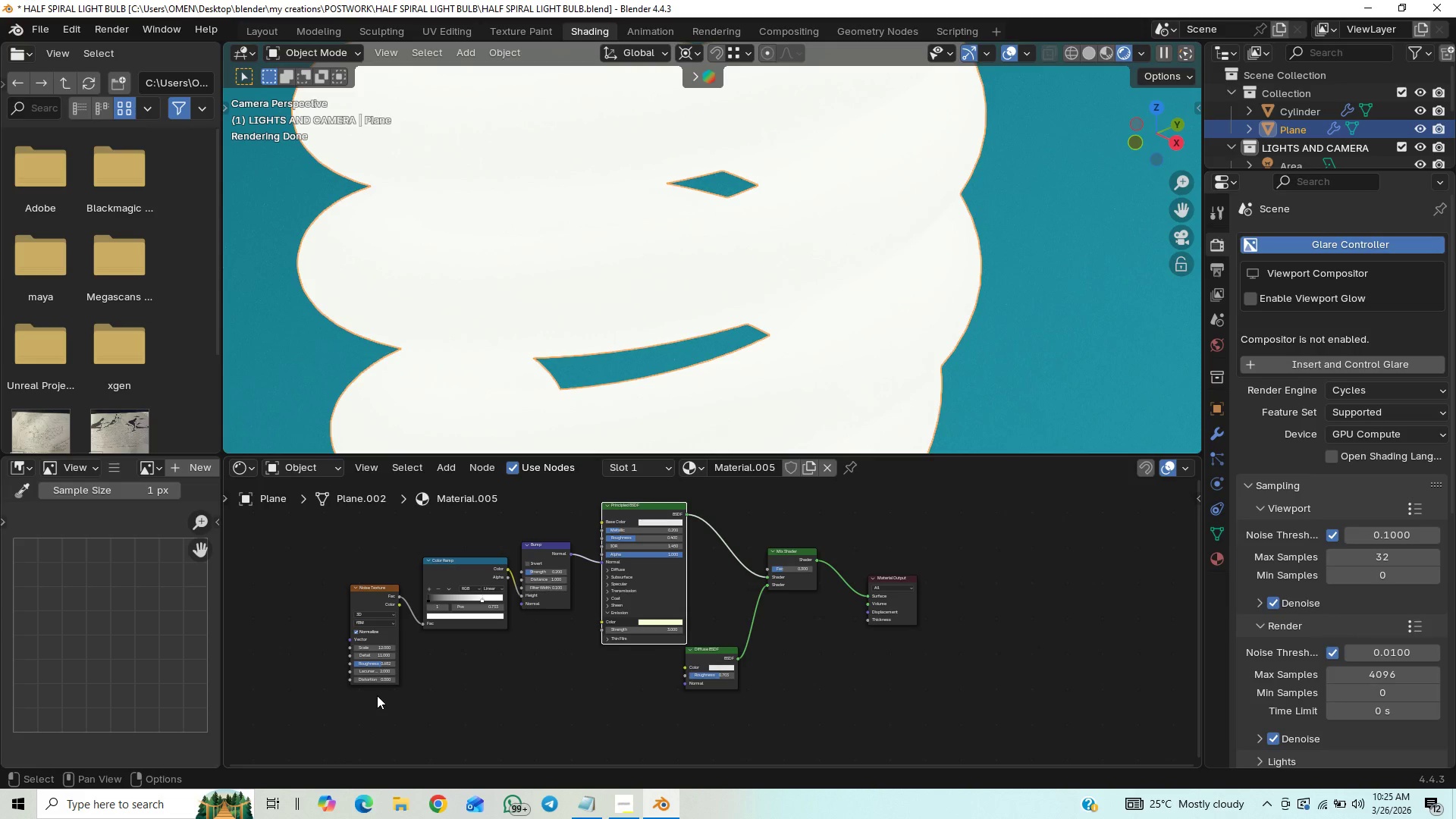 
left_click_drag(start_coordinate=[717, 673], to_coordinate=[839, 180])
 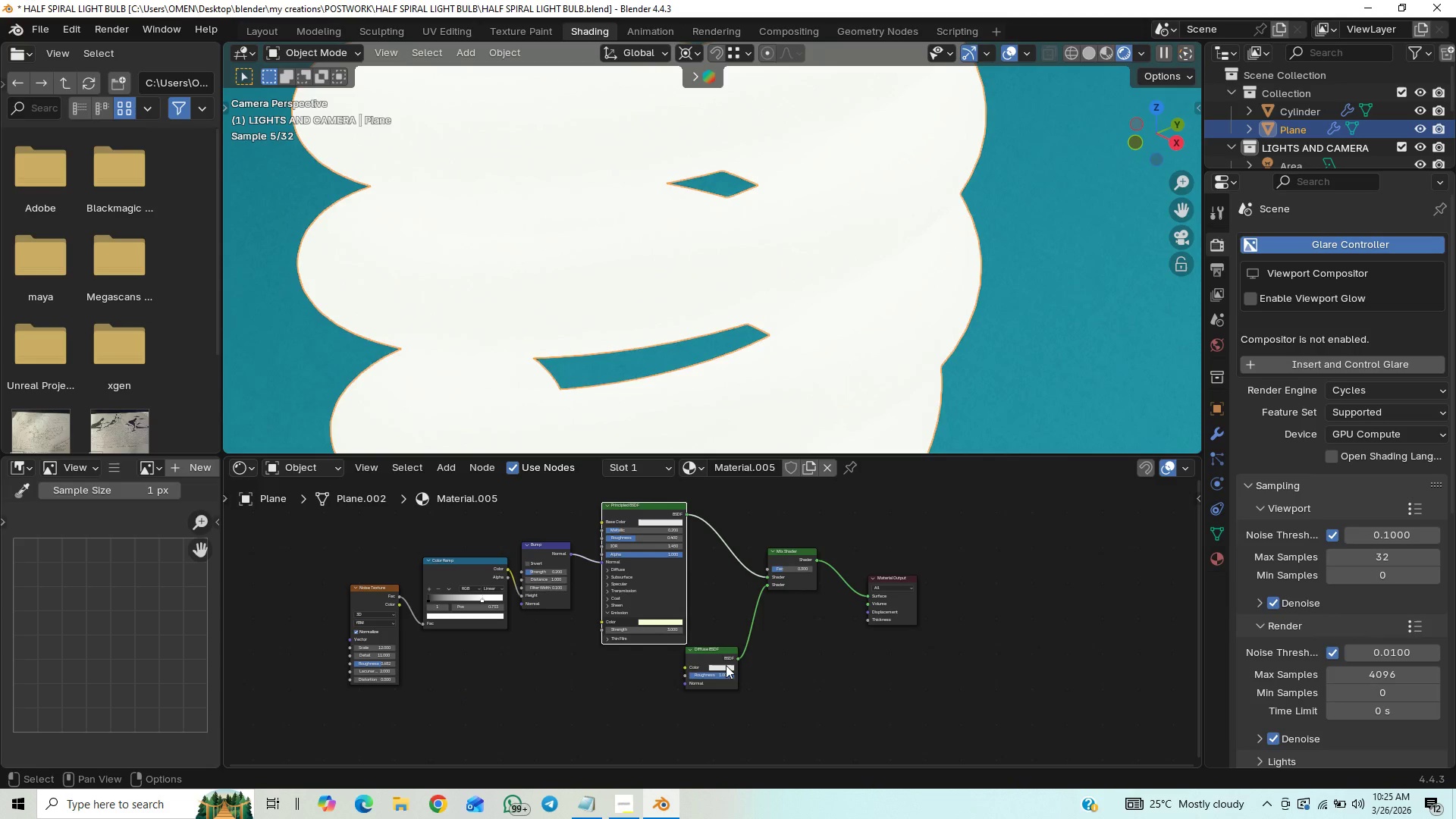 
left_click_drag(start_coordinate=[727, 674], to_coordinate=[667, 198])
 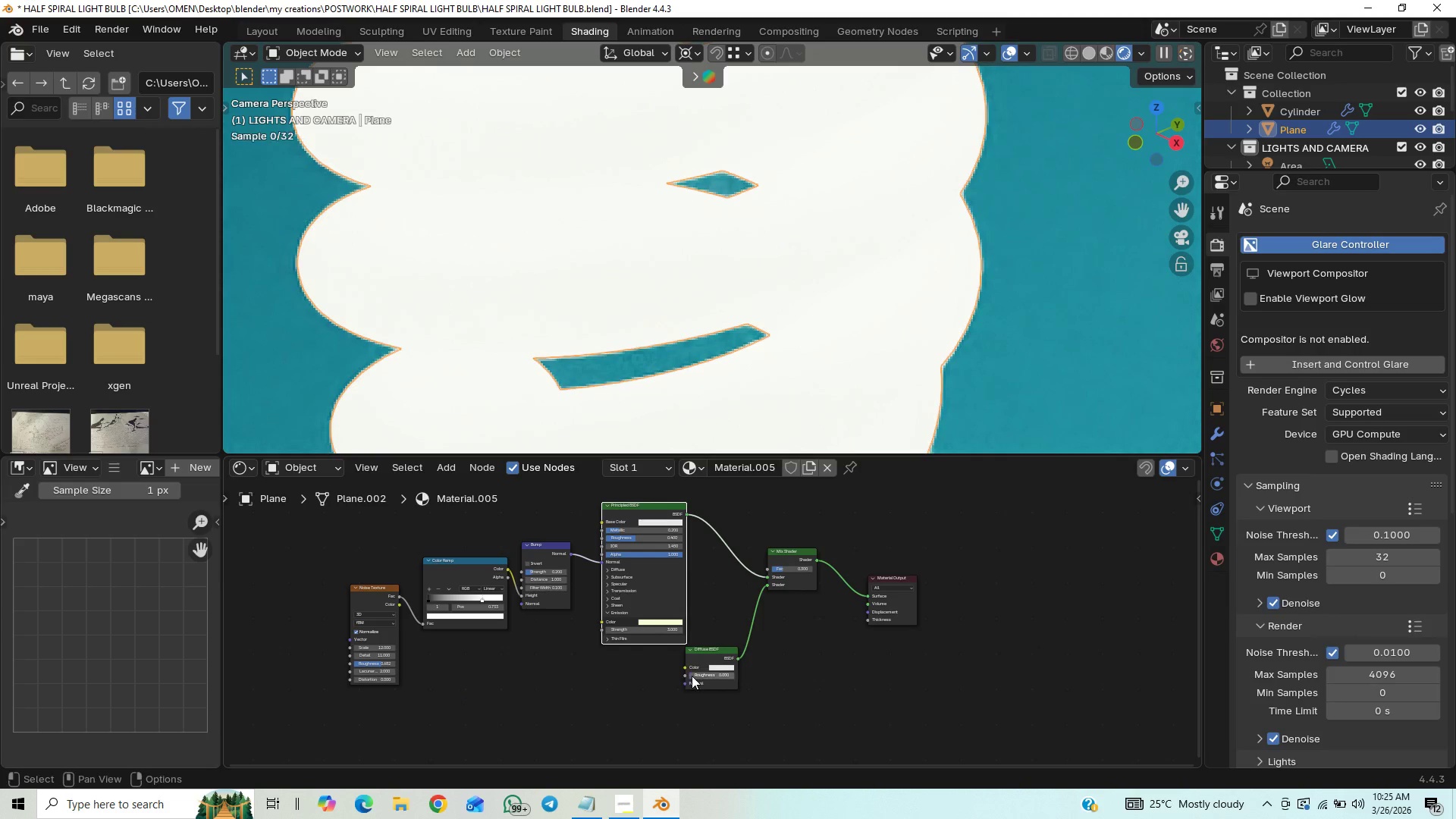 
mouse_move([704, 676])
 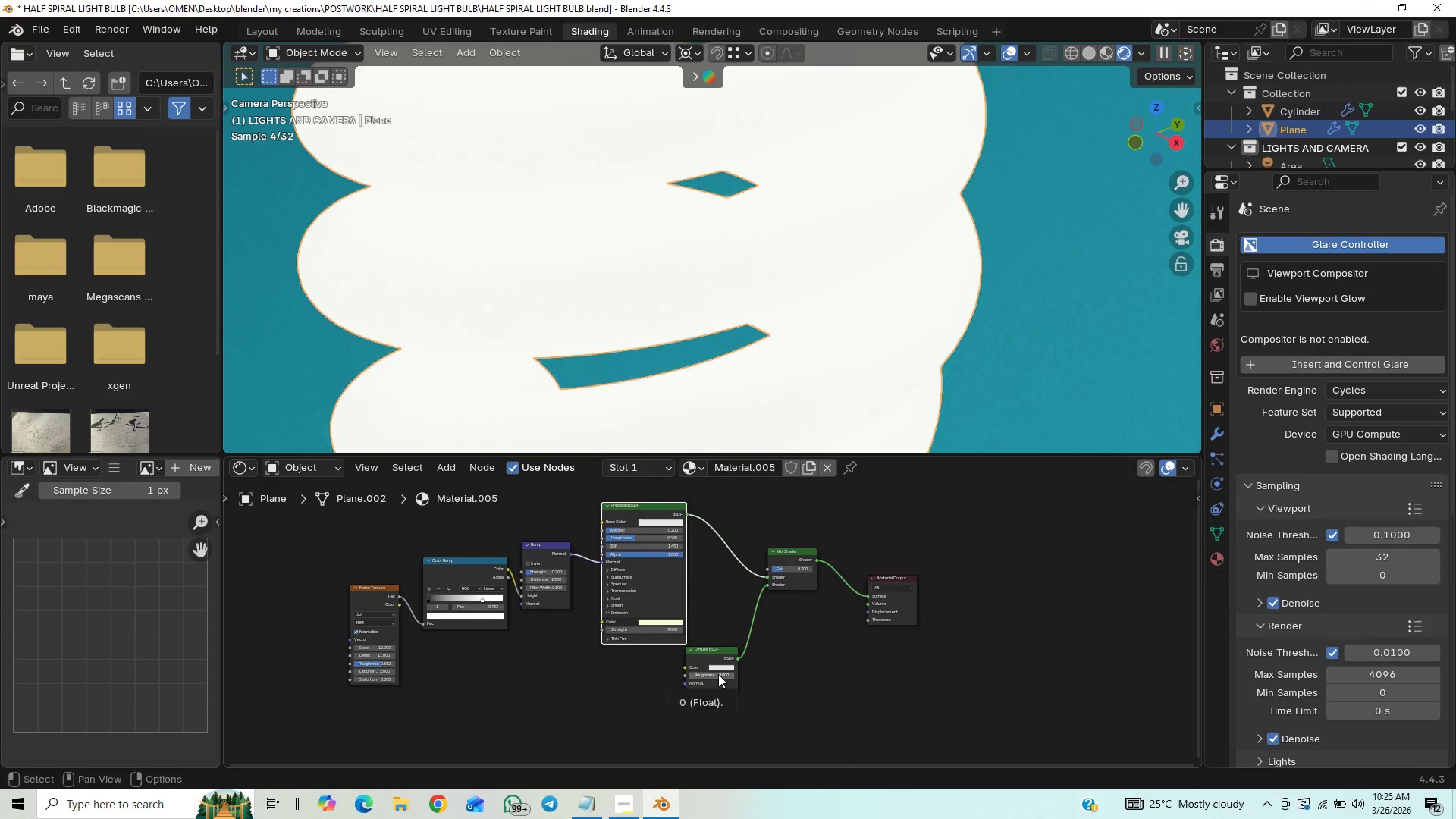 
left_click([718, 674])
 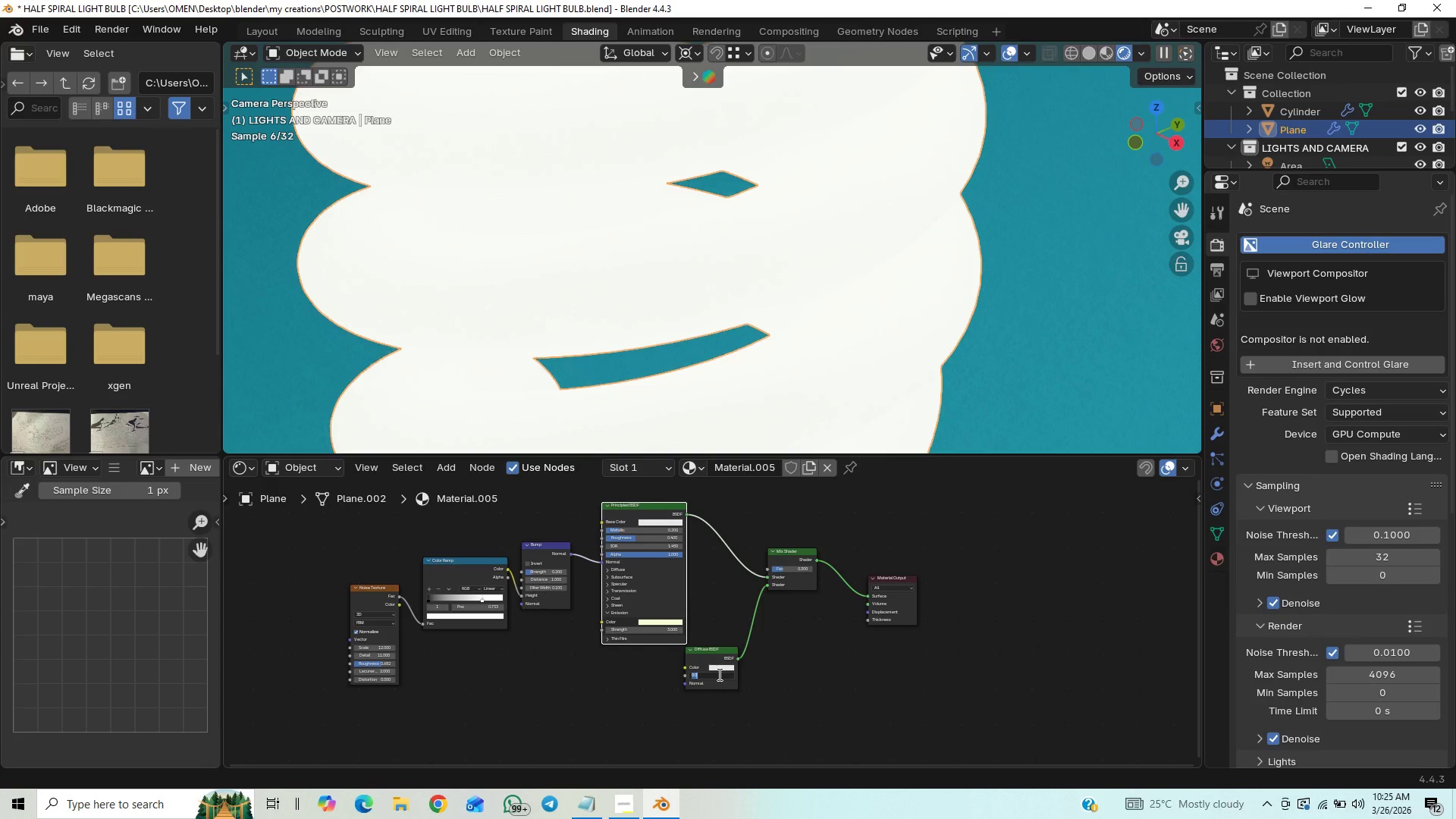 
left_click([718, 674])
 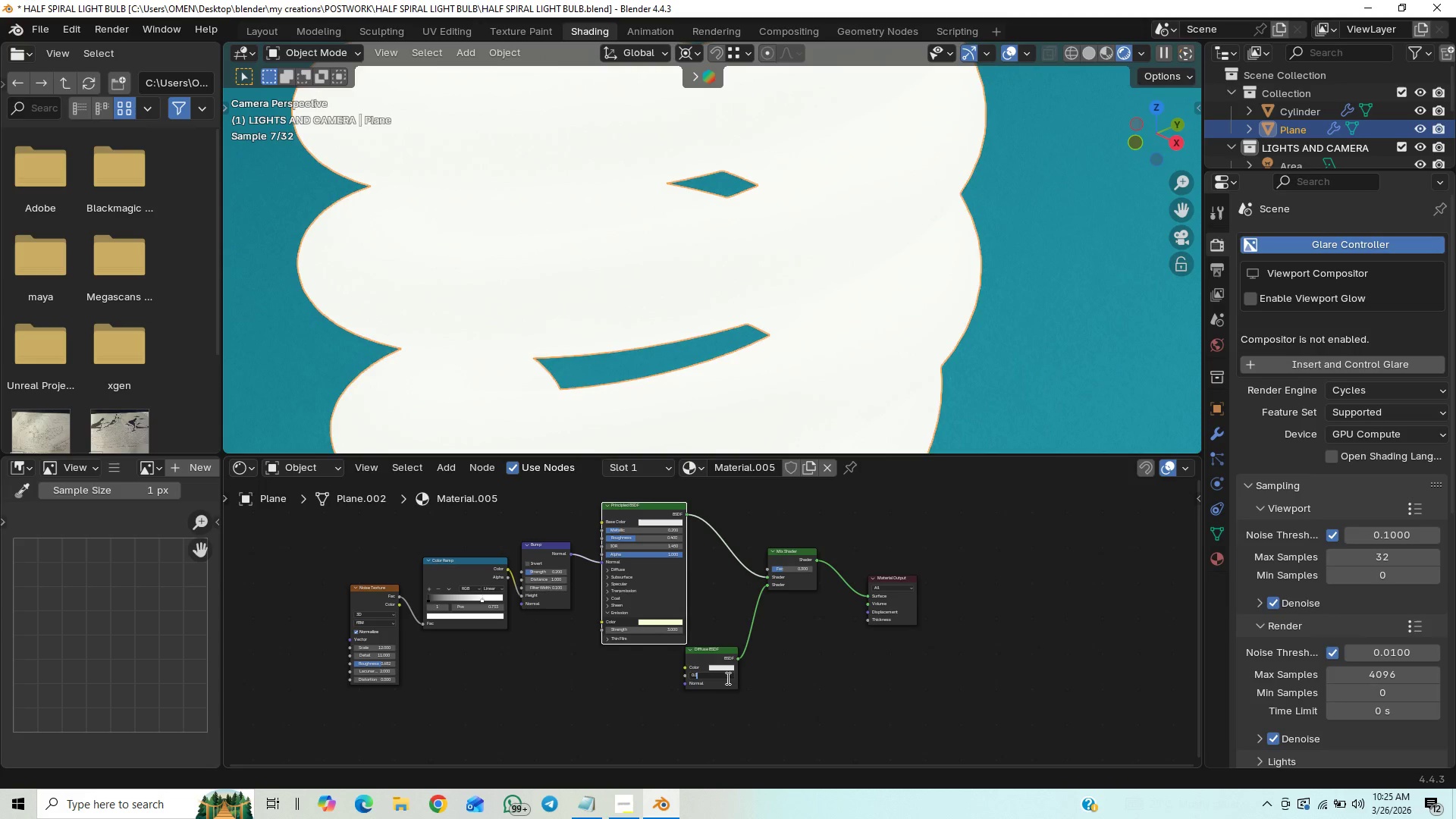 
left_click([786, 702])
 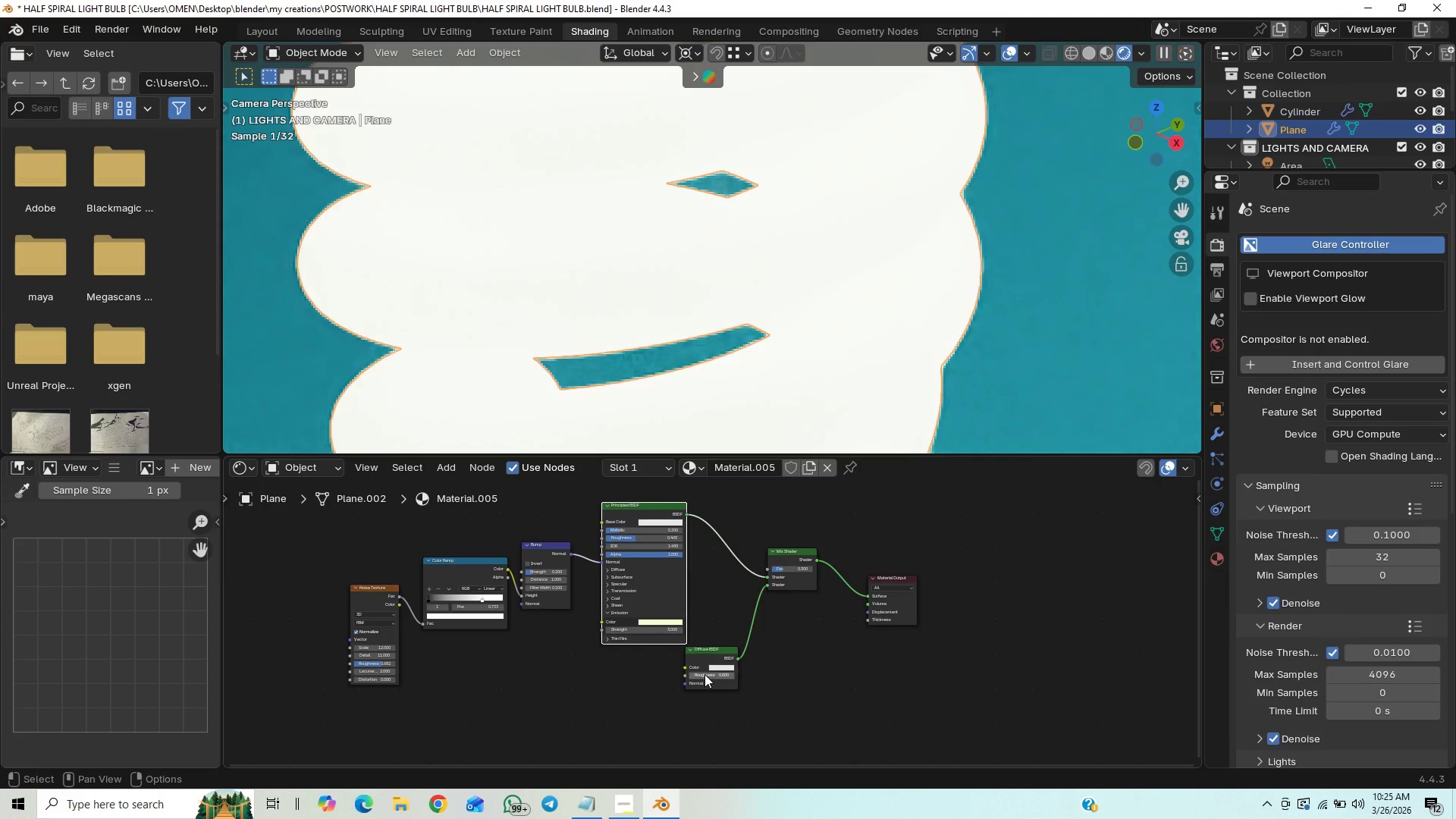 
left_click_drag(start_coordinate=[703, 674], to_coordinate=[733, 190])
 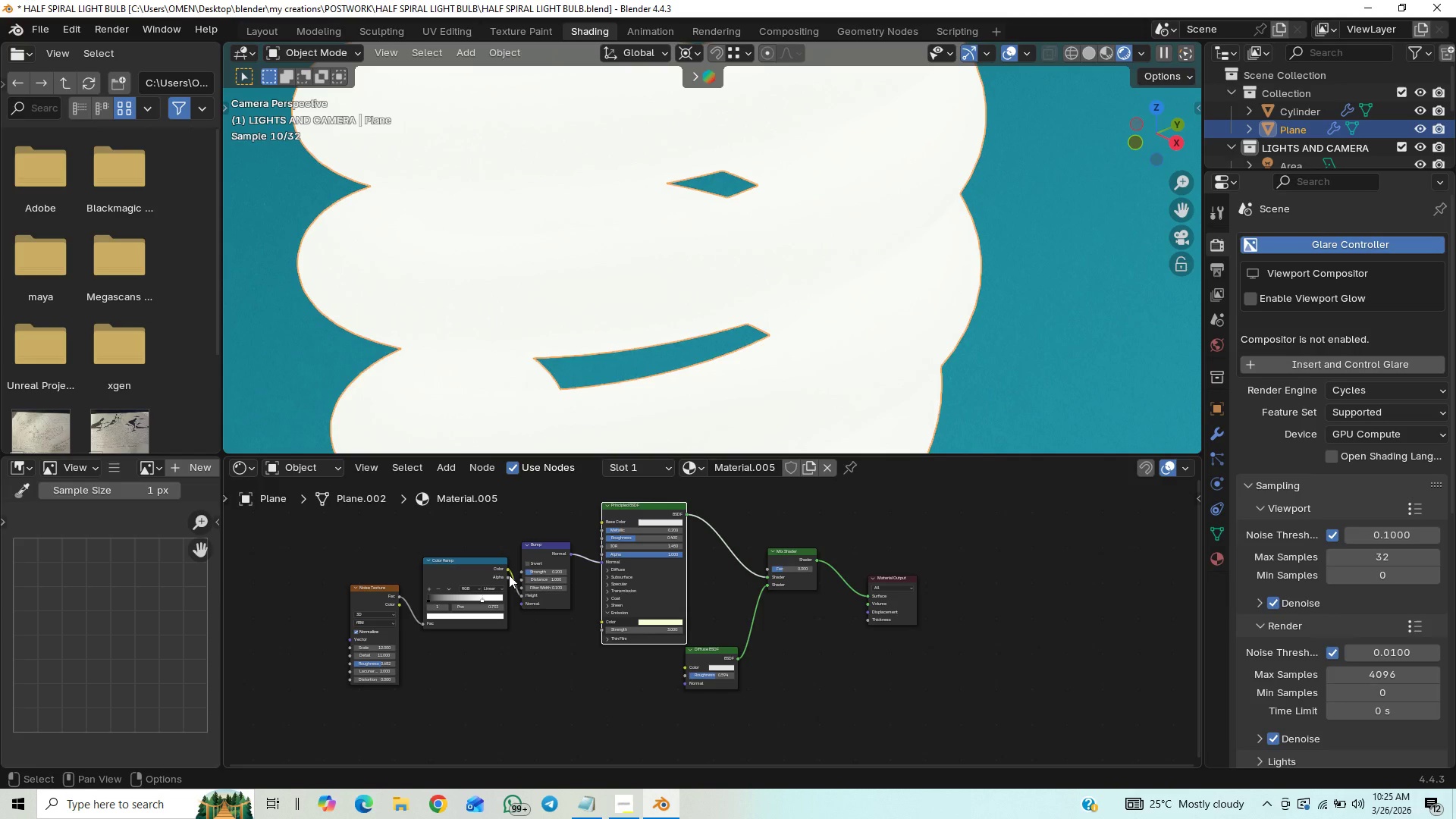 
wait(5.61)
 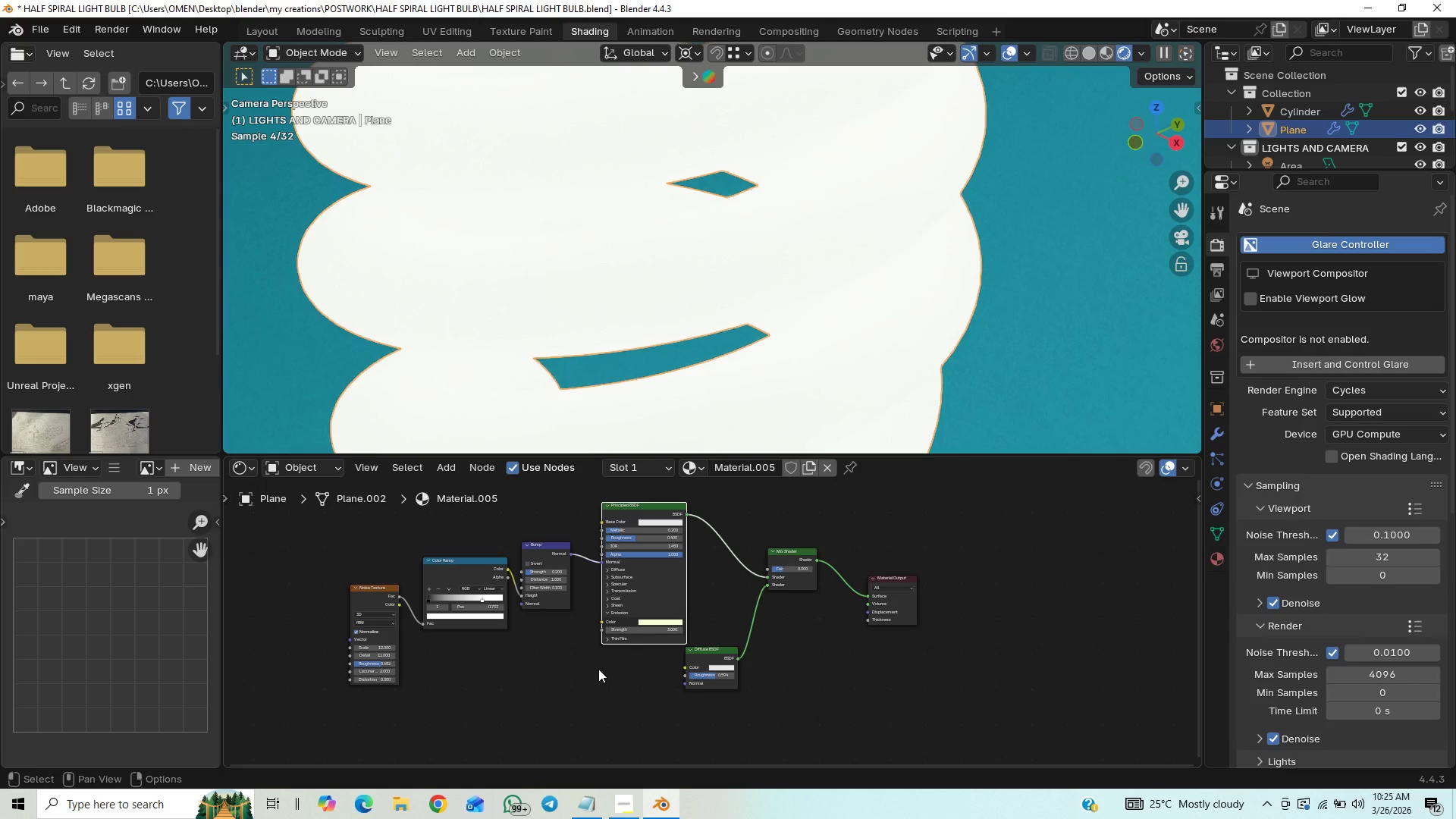 
left_click_drag(start_coordinate=[508, 570], to_coordinate=[684, 668])
 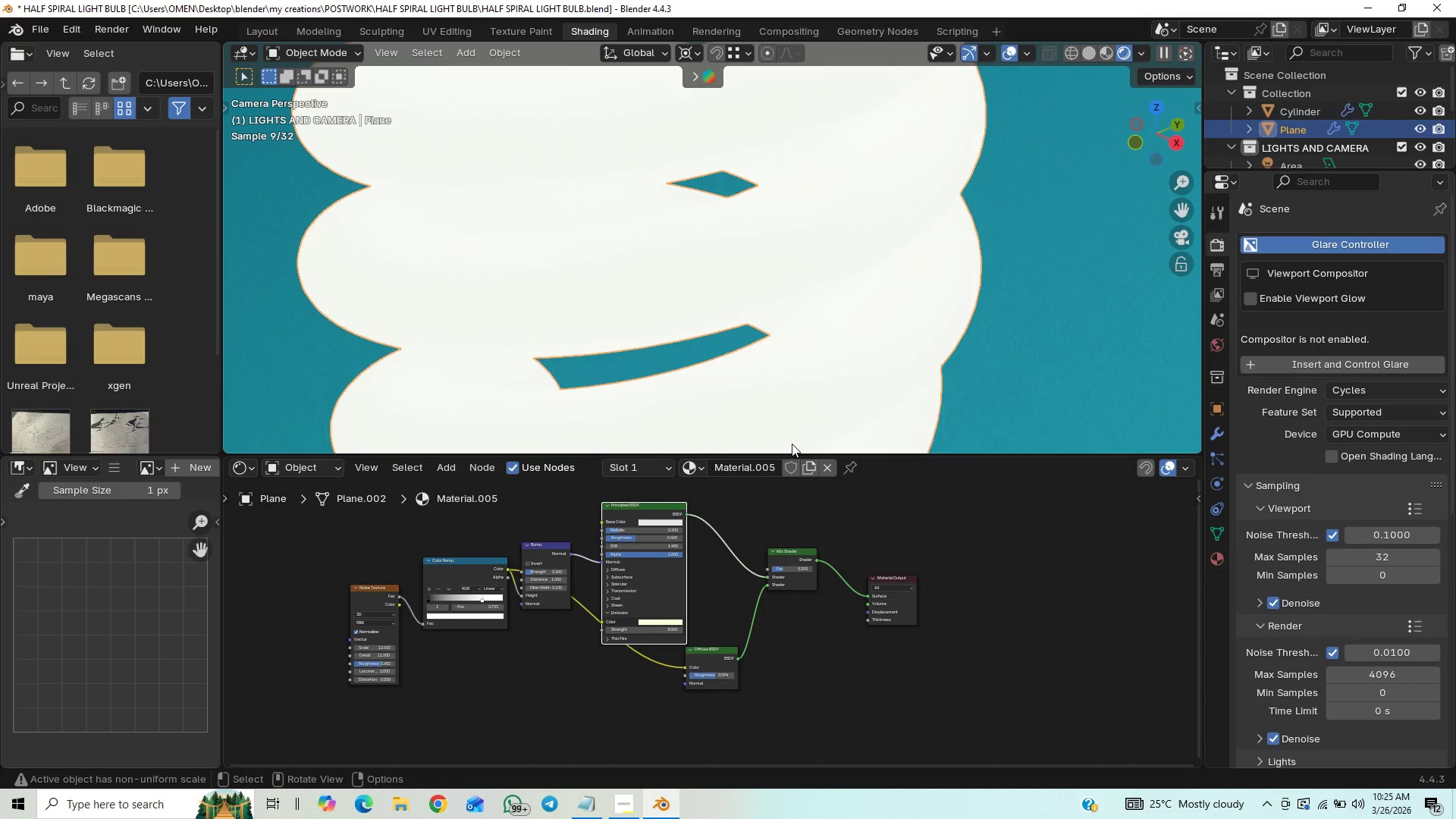 
wait(9.53)
 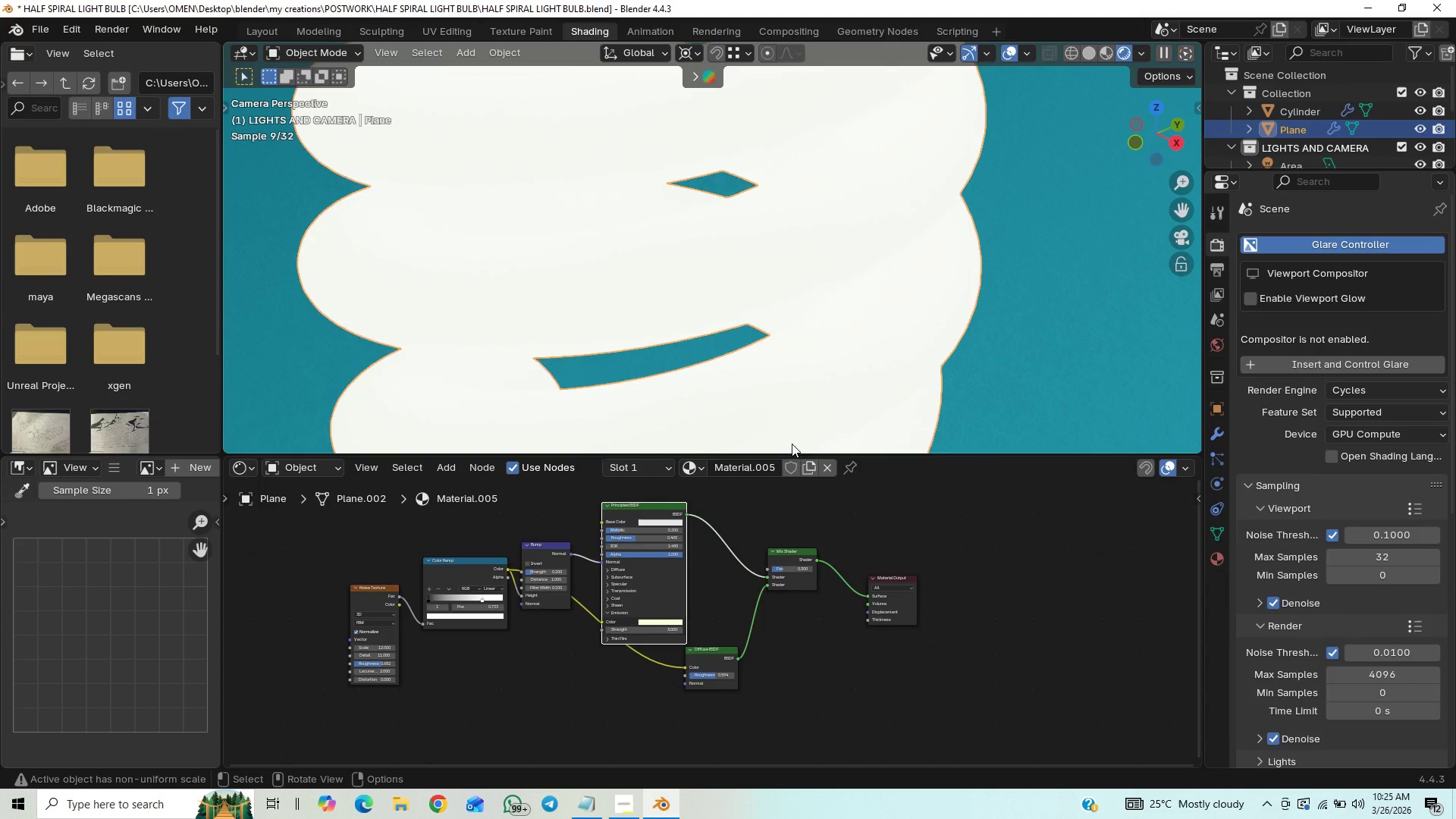 
left_click_drag(start_coordinate=[601, 560], to_coordinate=[605, 542])
 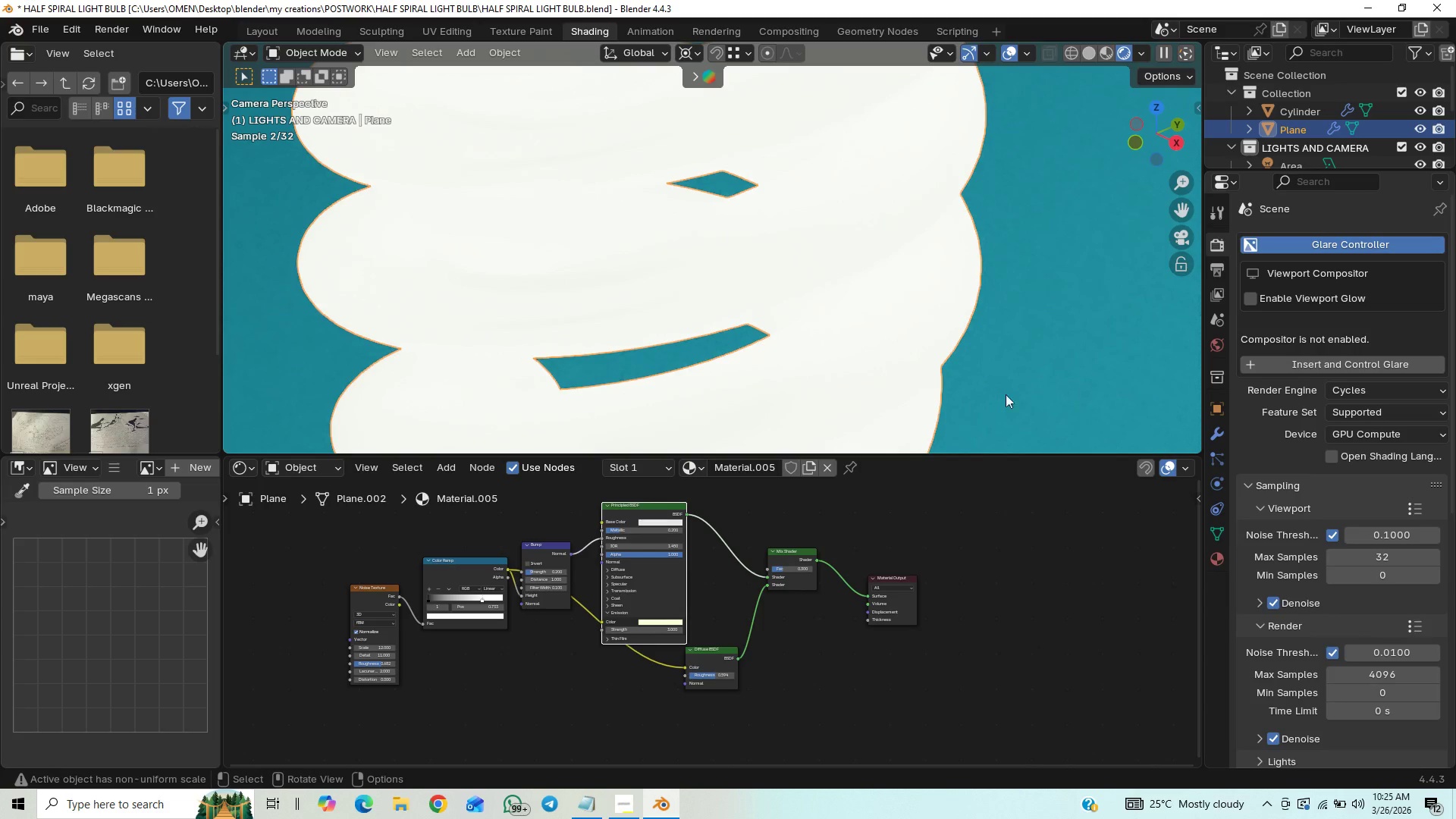 
left_click([1025, 383])
 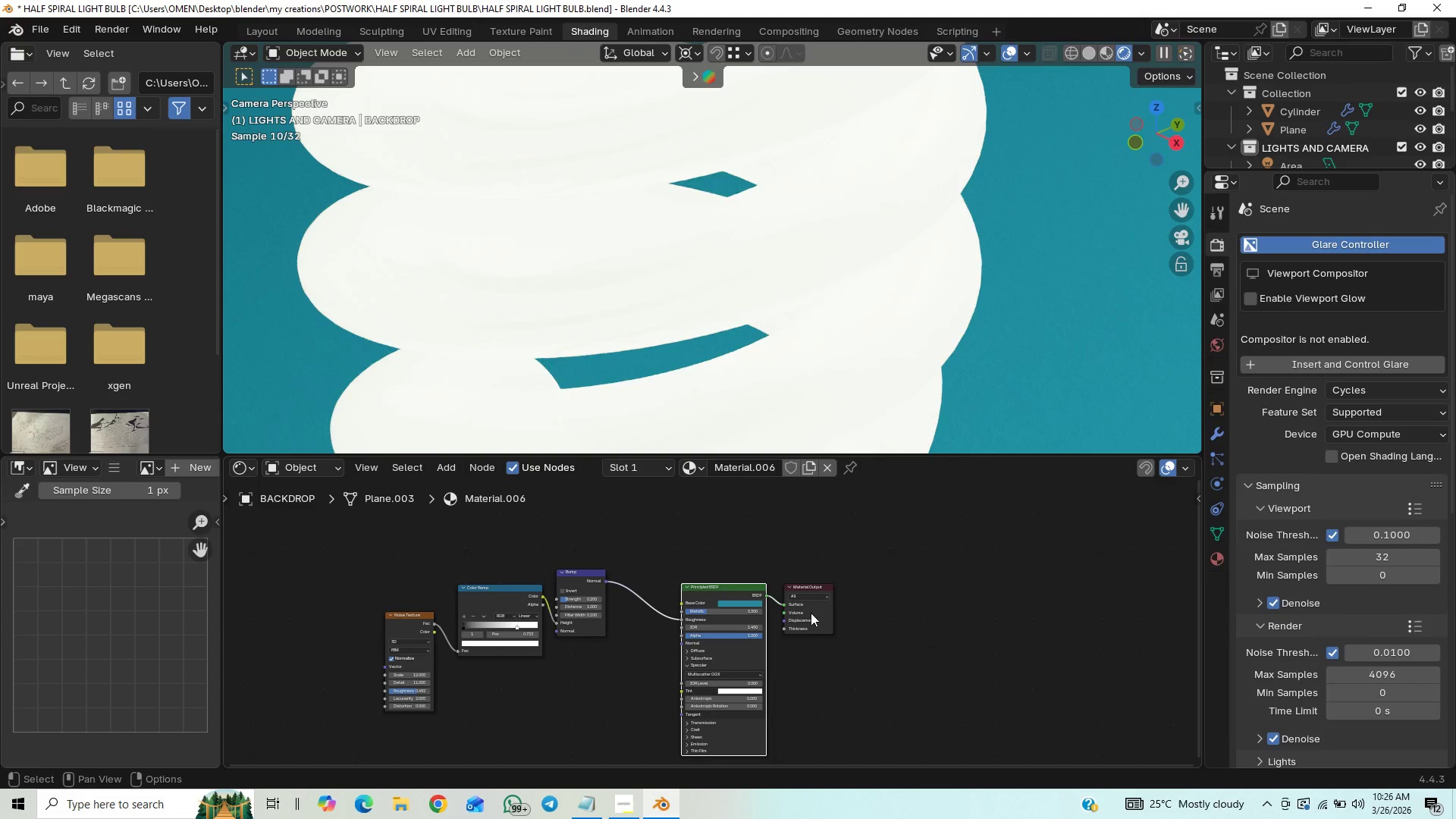 
scroll: coordinate [886, 322], scroll_direction: down, amount: 4.0
 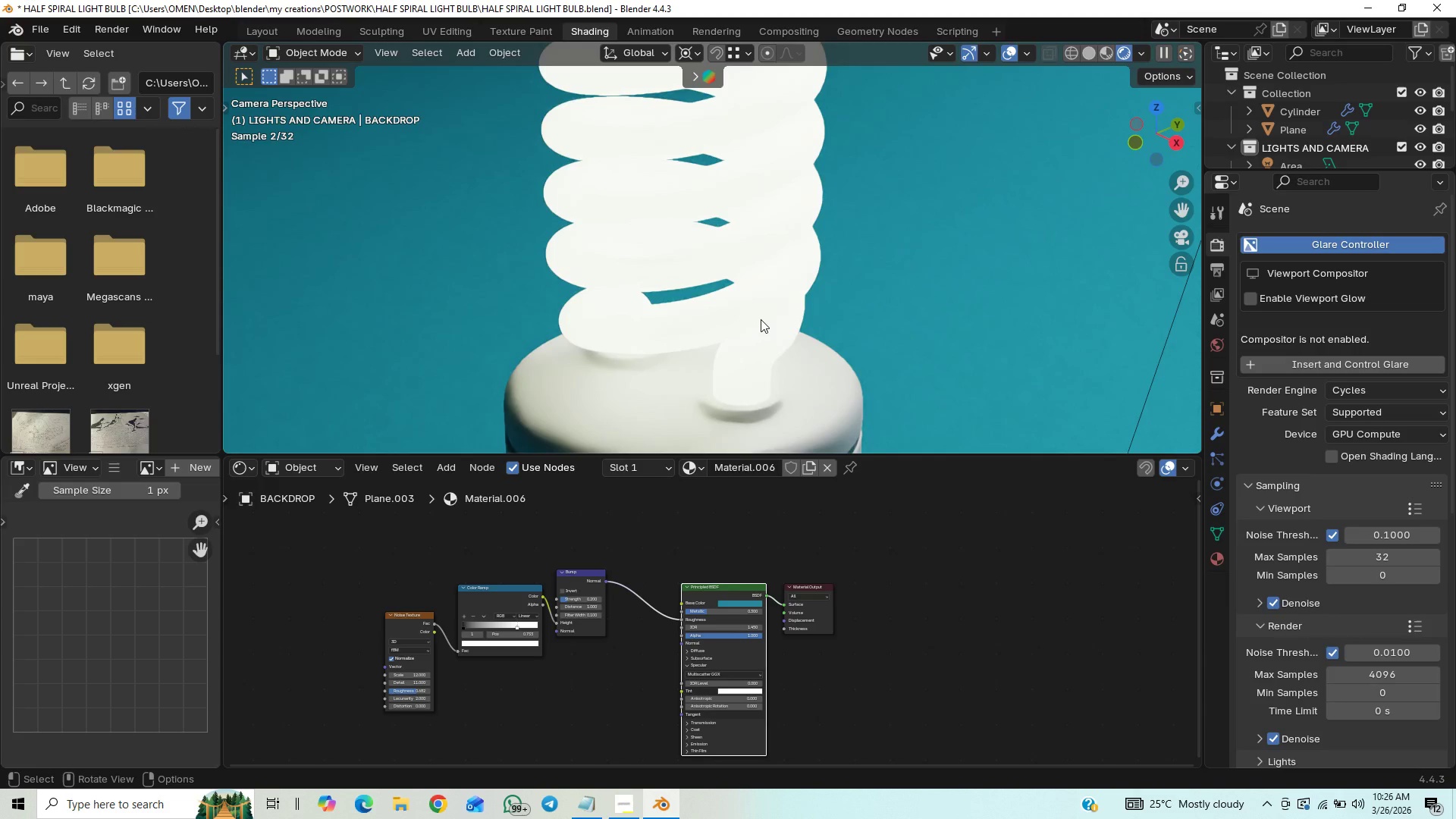 
left_click([759, 315])
 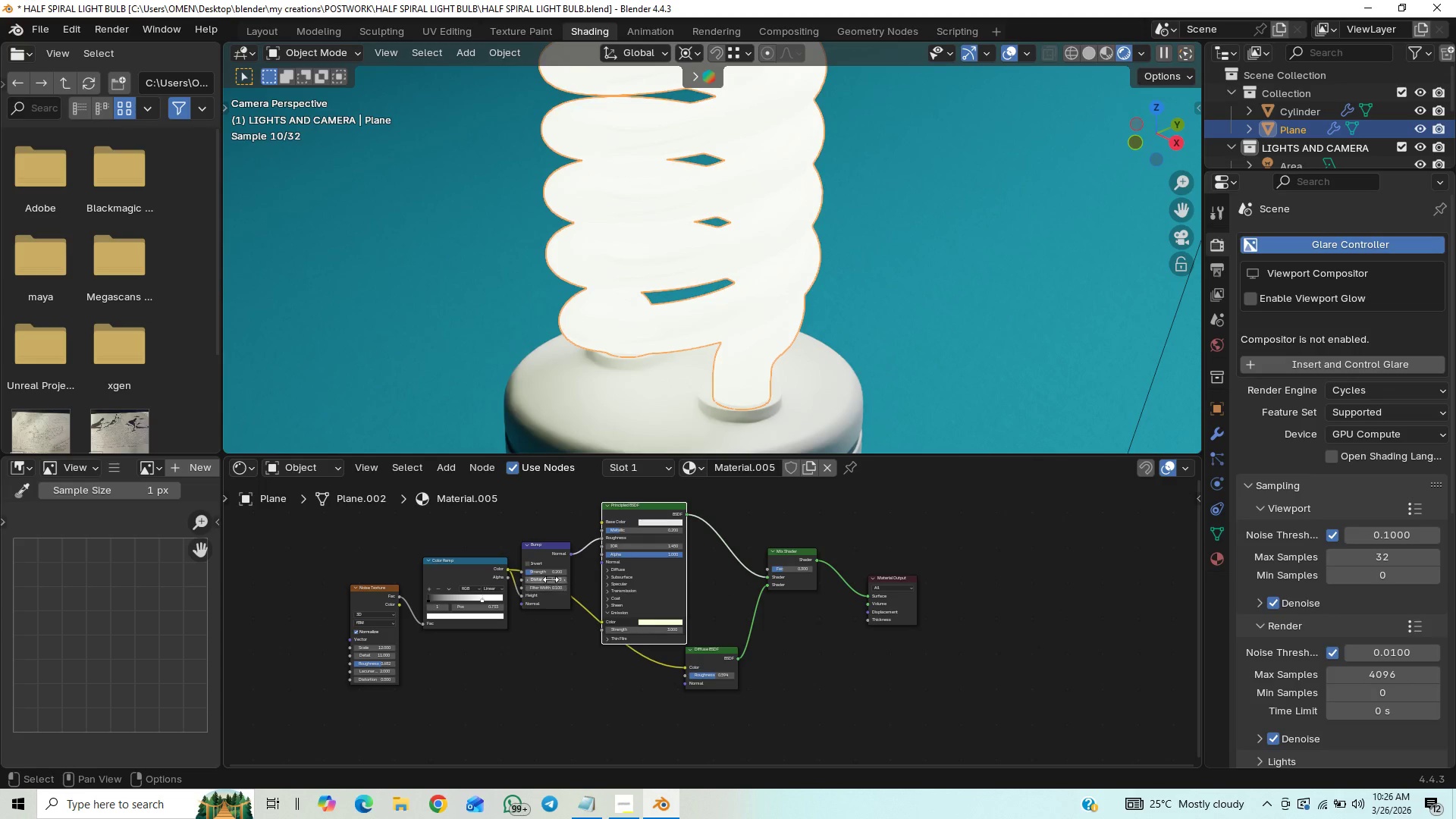 
left_click([555, 574])
 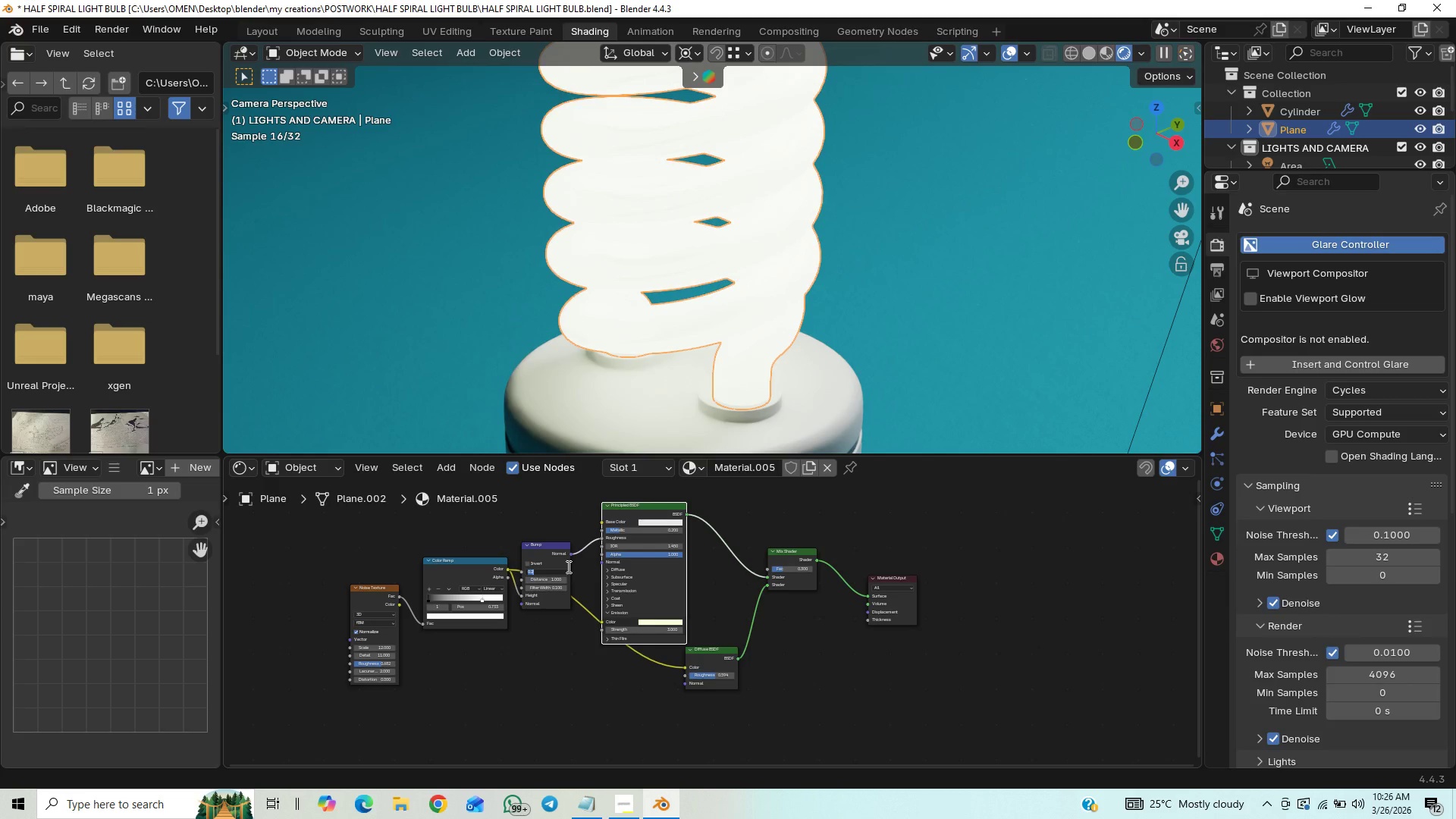 
key(ArrowRight)
 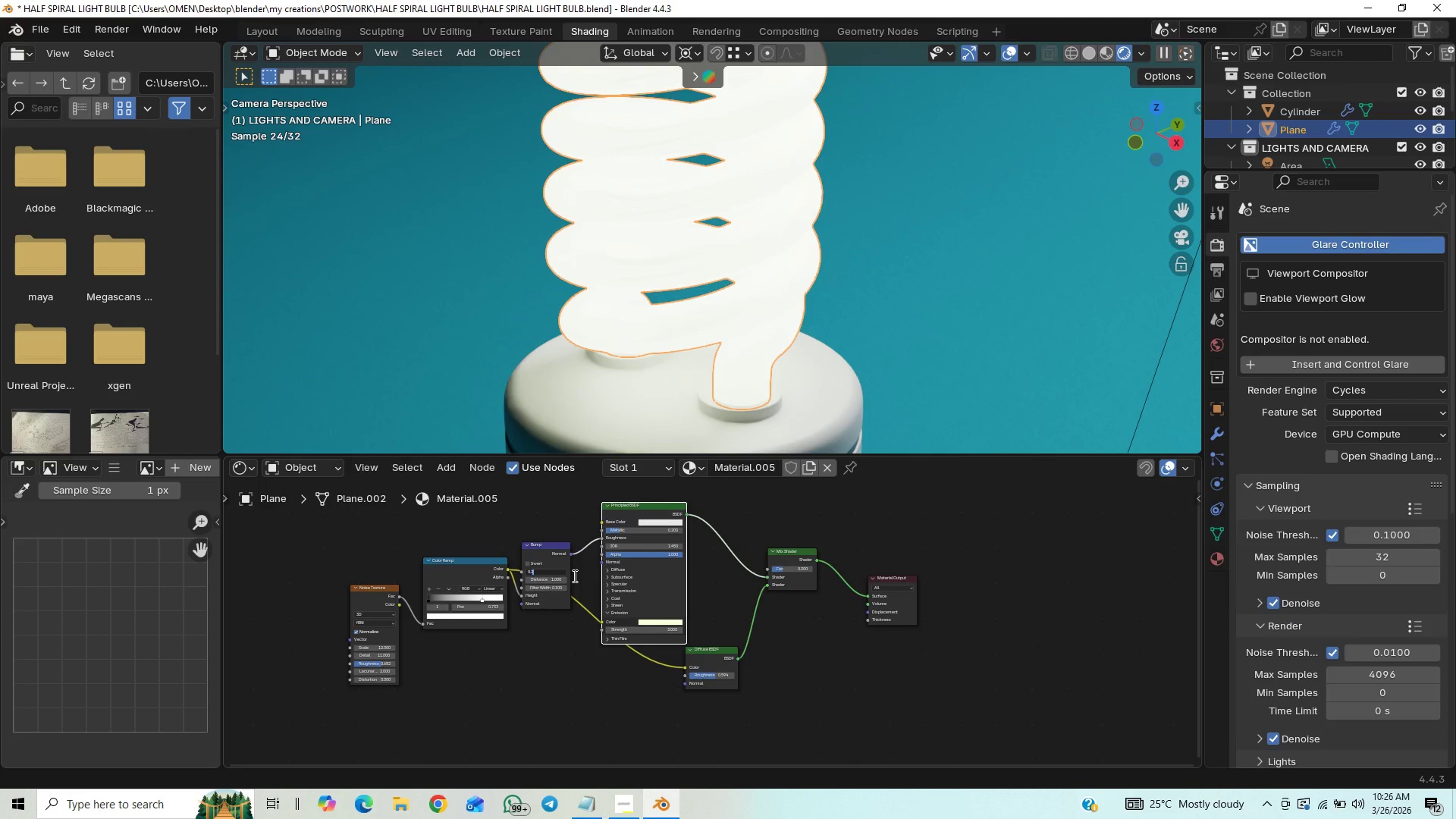 
key(Backspace)
 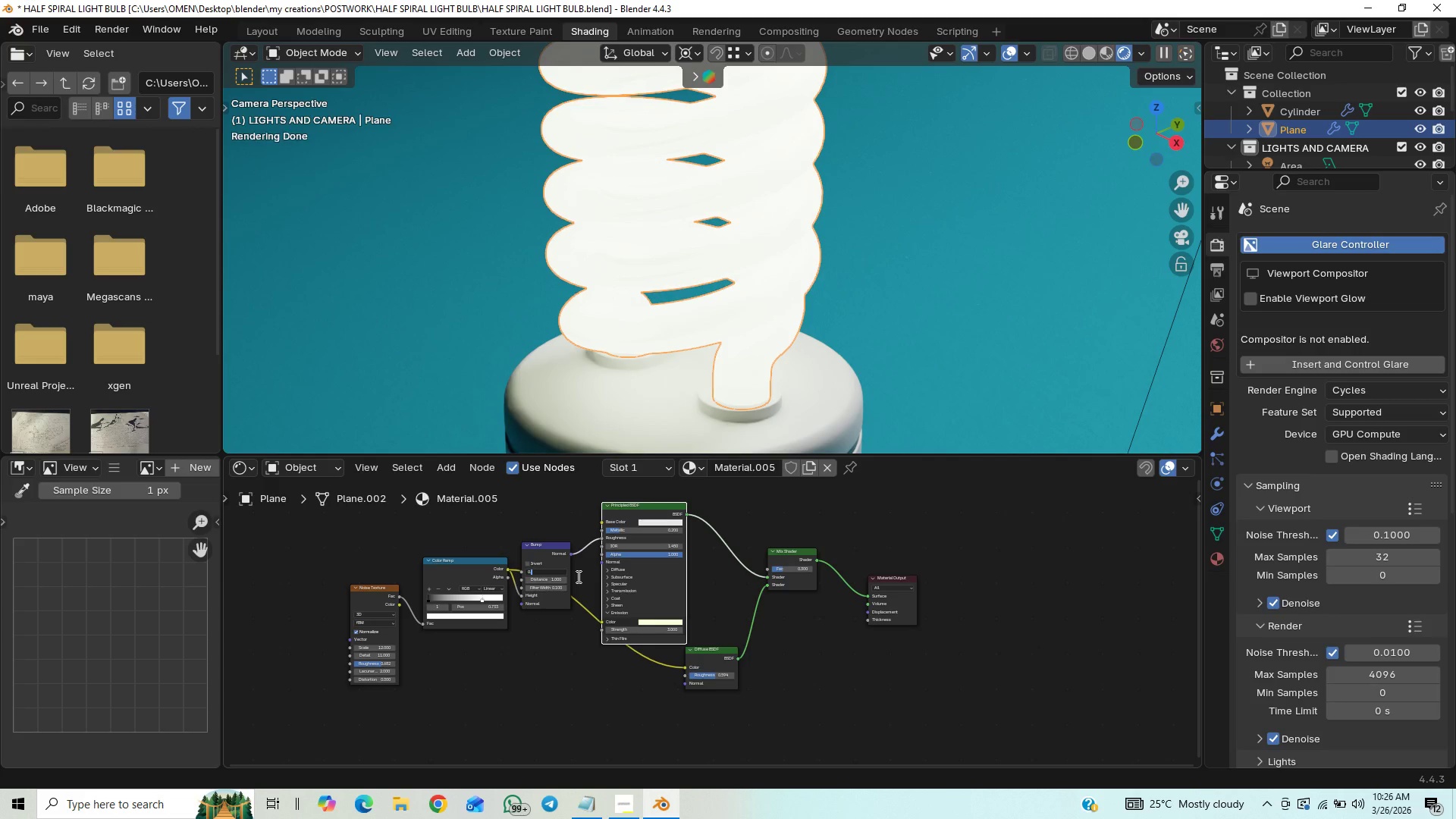 
key(1)
 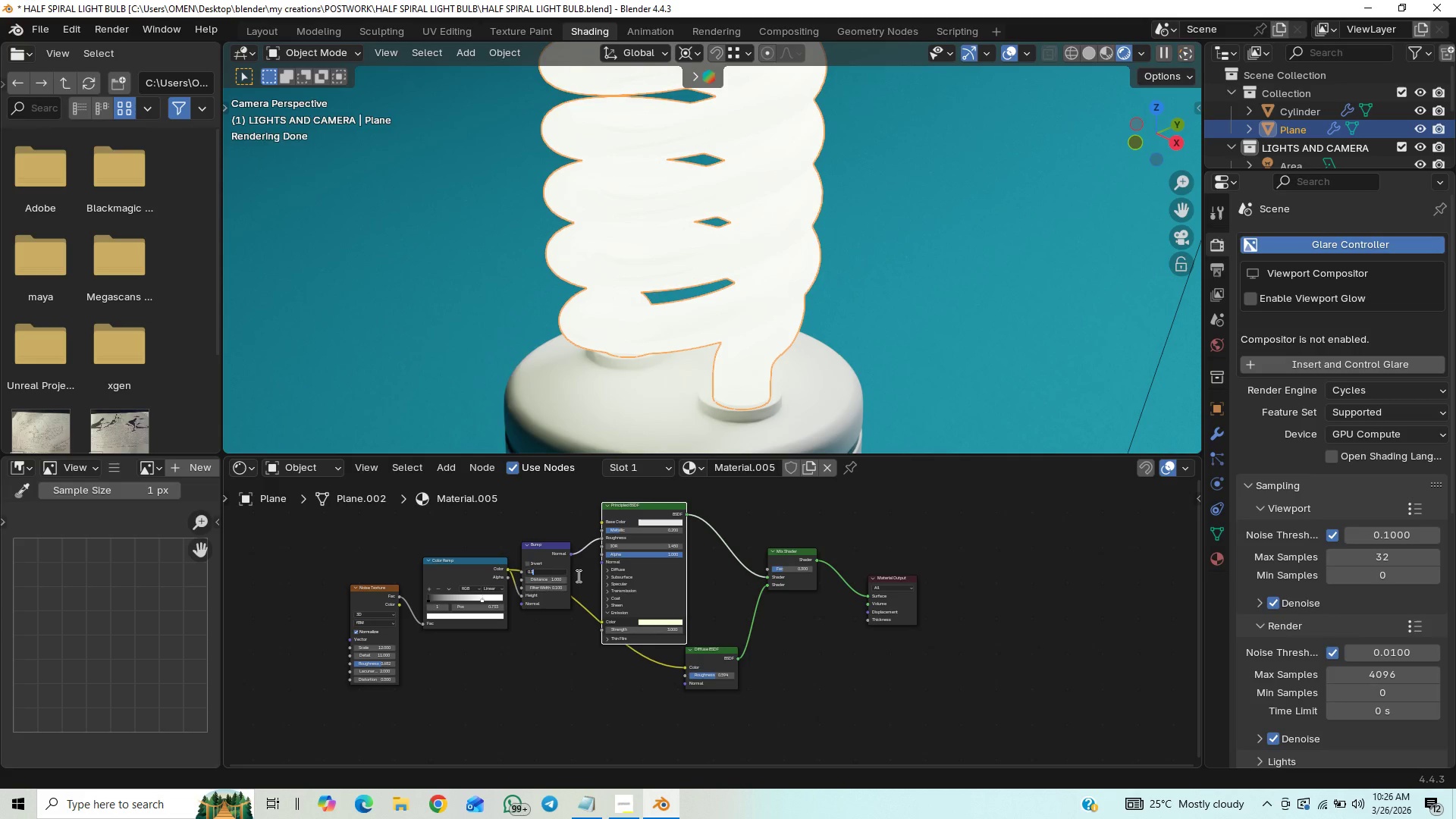 
key(Enter)
 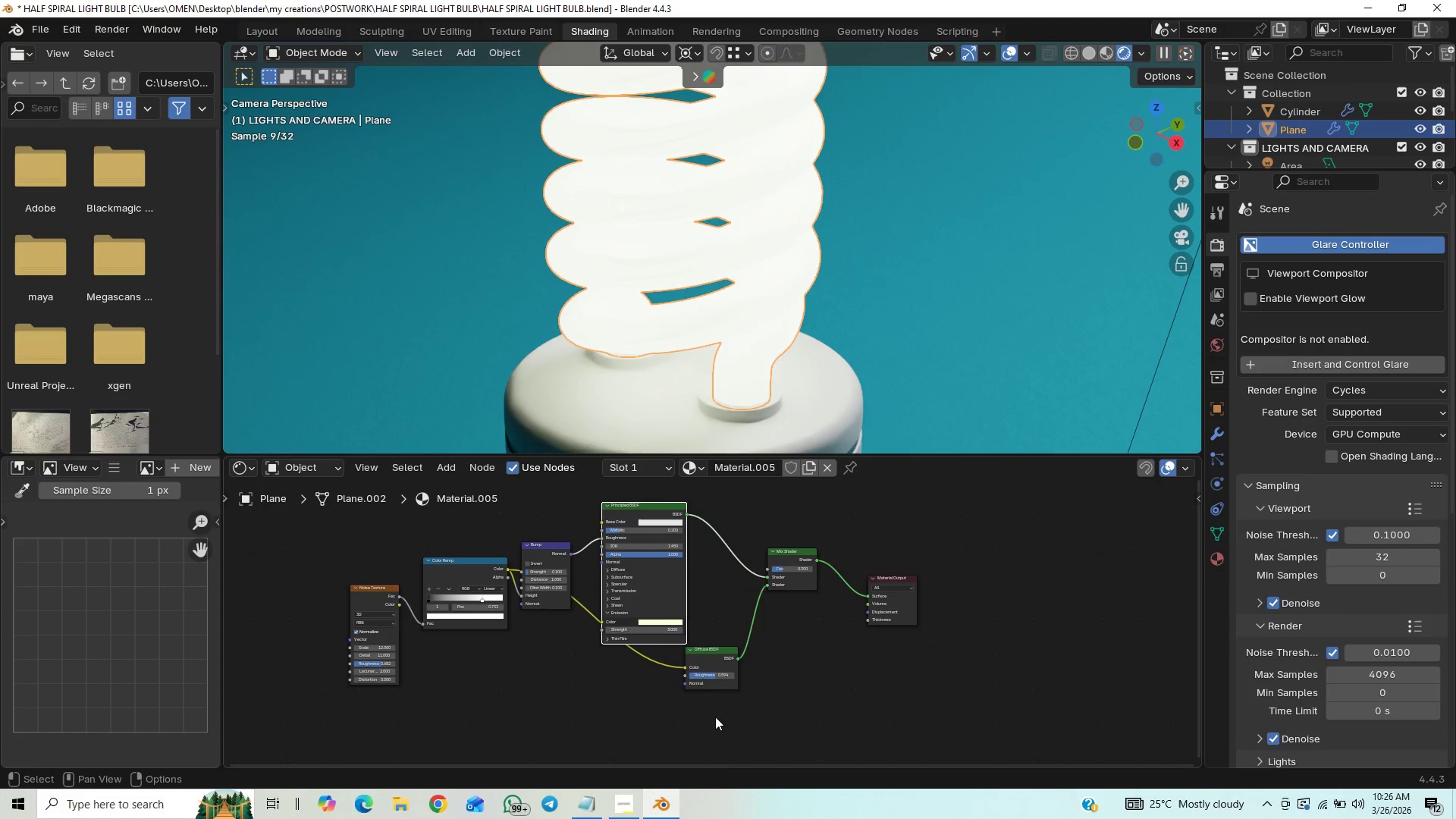 
wait(5.12)
 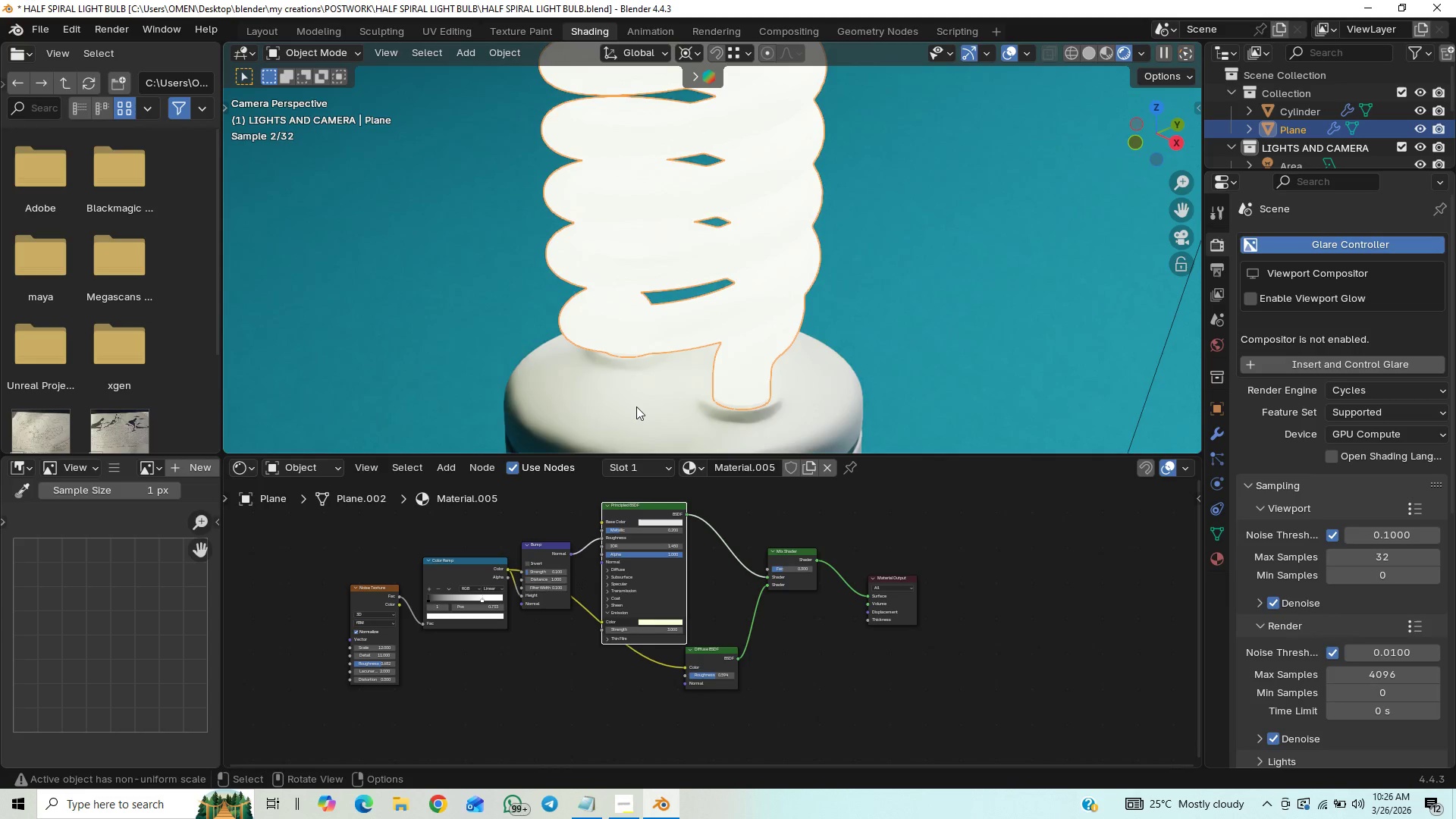 
left_click_drag(start_coordinate=[684, 667], to_coordinate=[667, 666])
 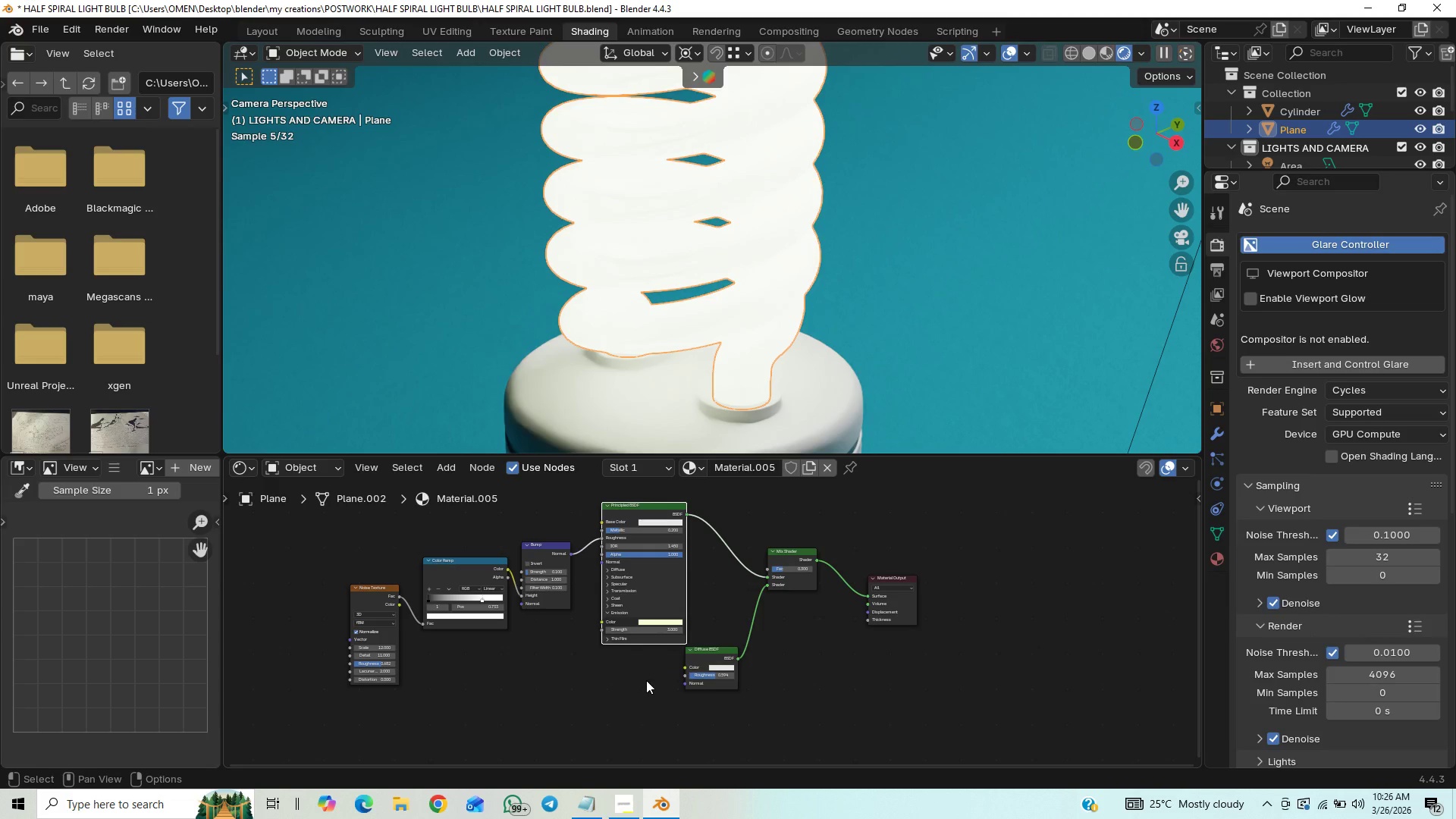 
left_click_drag(start_coordinate=[696, 676], to_coordinate=[786, 194])
 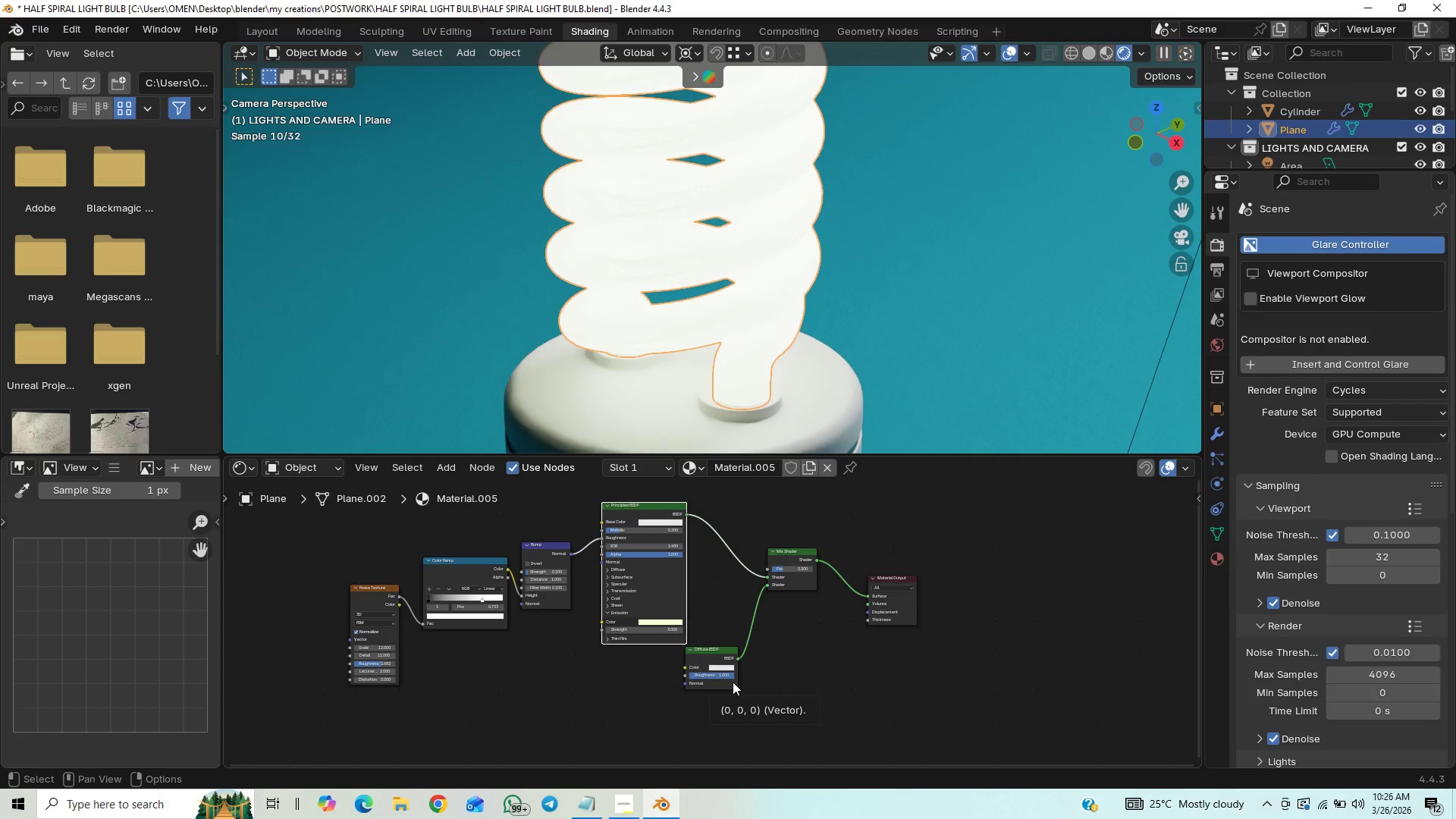 
wait(5.41)
 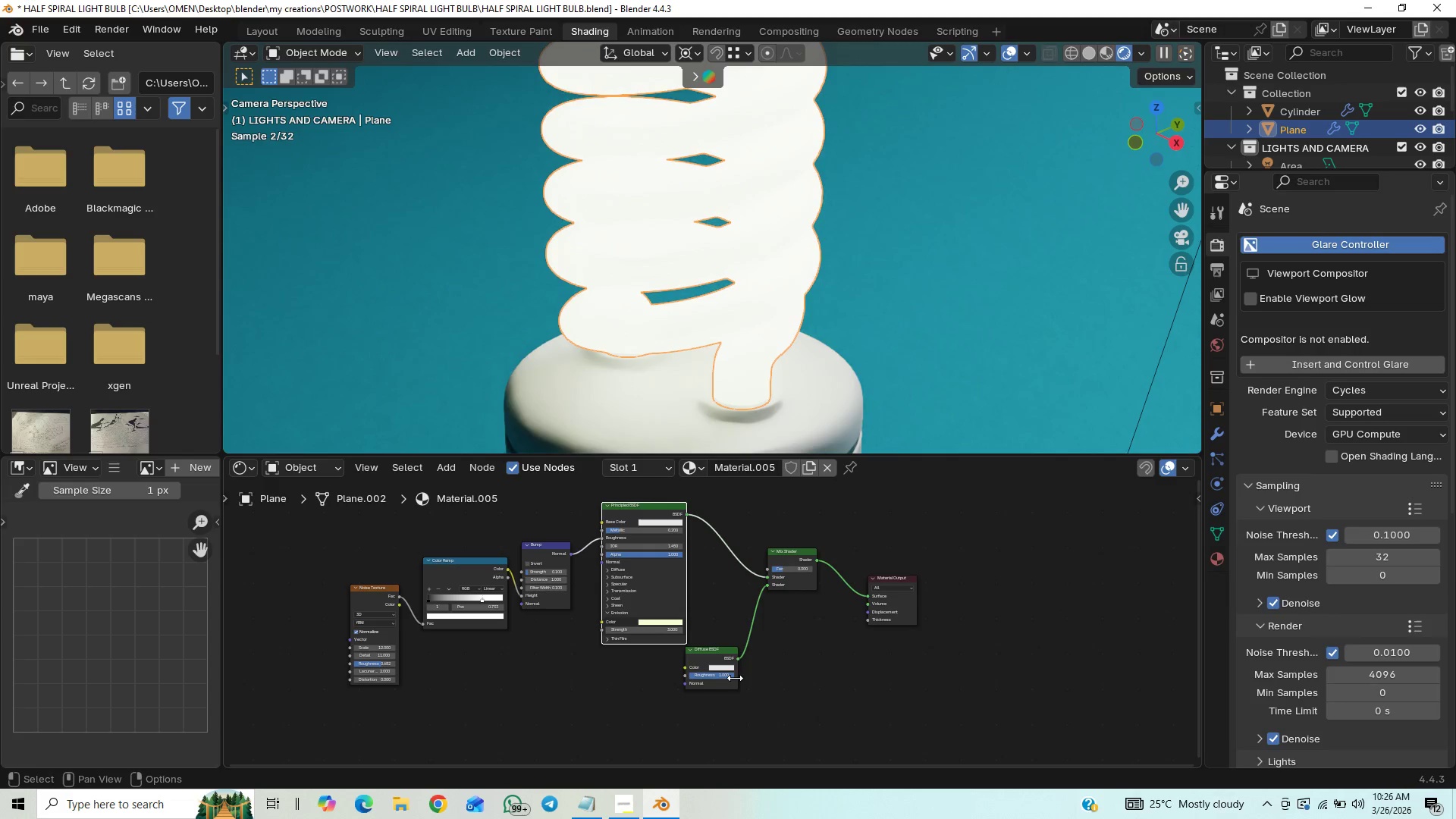 
left_click_drag(start_coordinate=[723, 676], to_coordinate=[622, 212])
 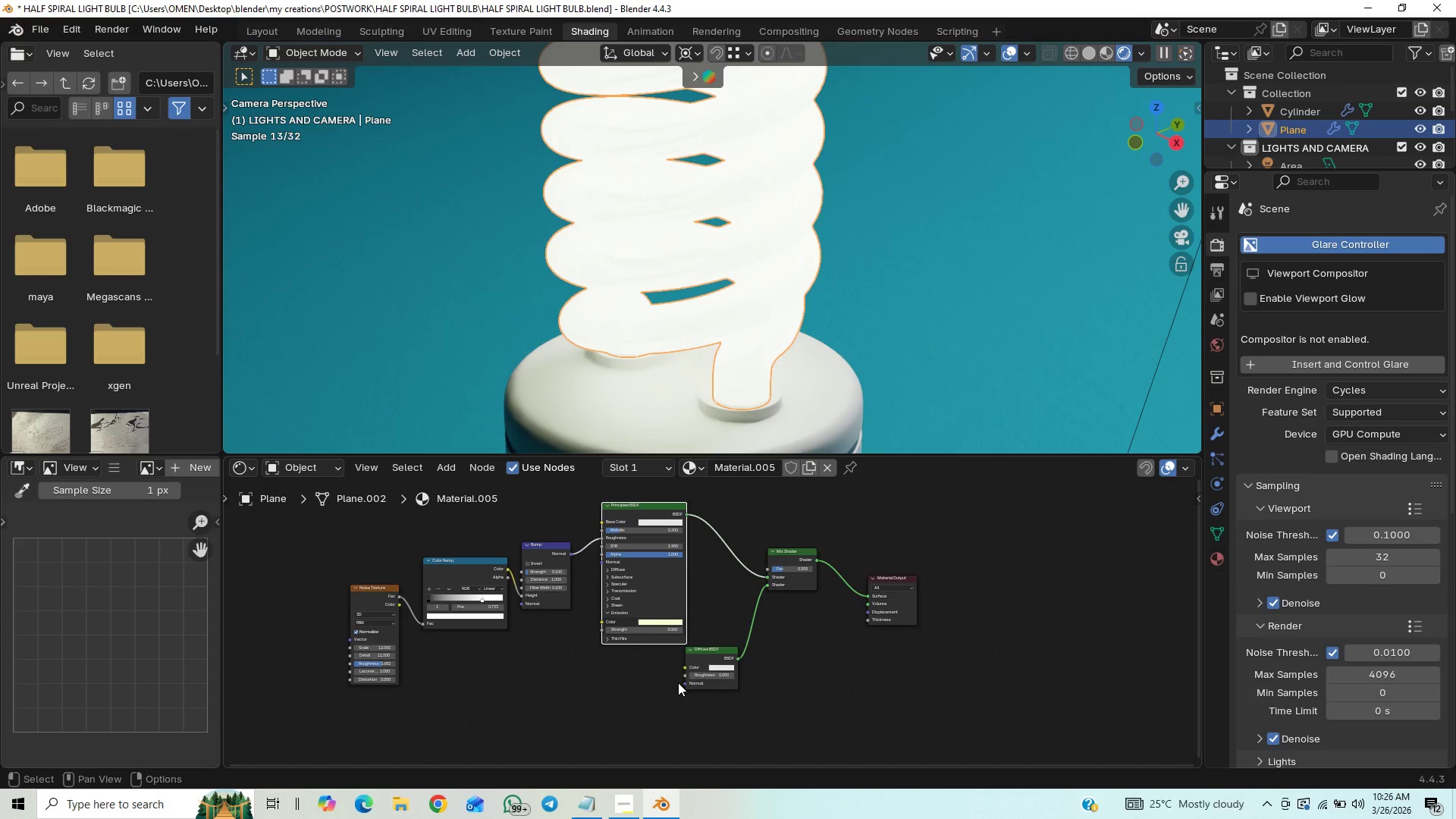 
wait(7.06)
 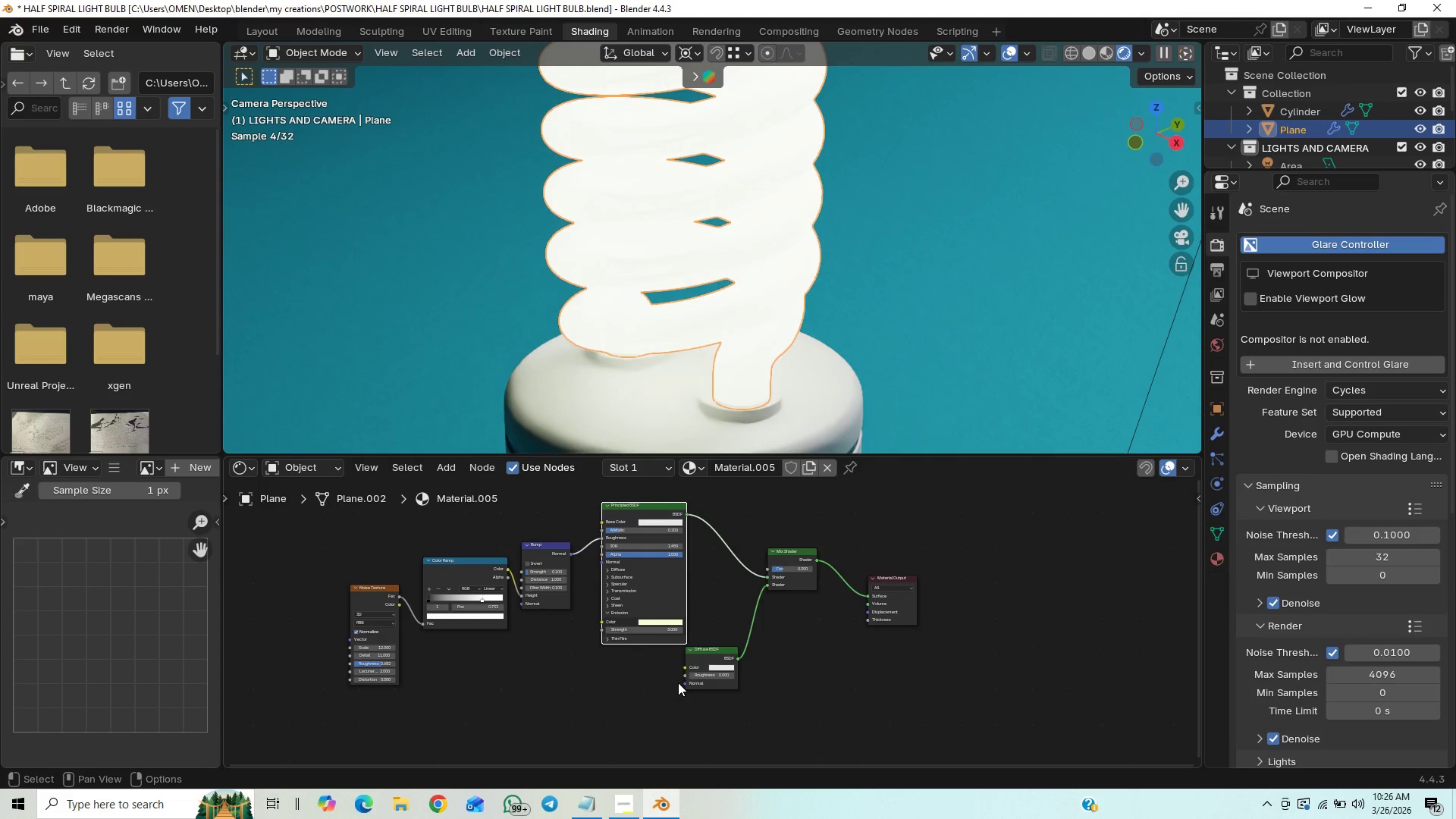 
left_click_drag(start_coordinate=[704, 674], to_coordinate=[787, 198])
 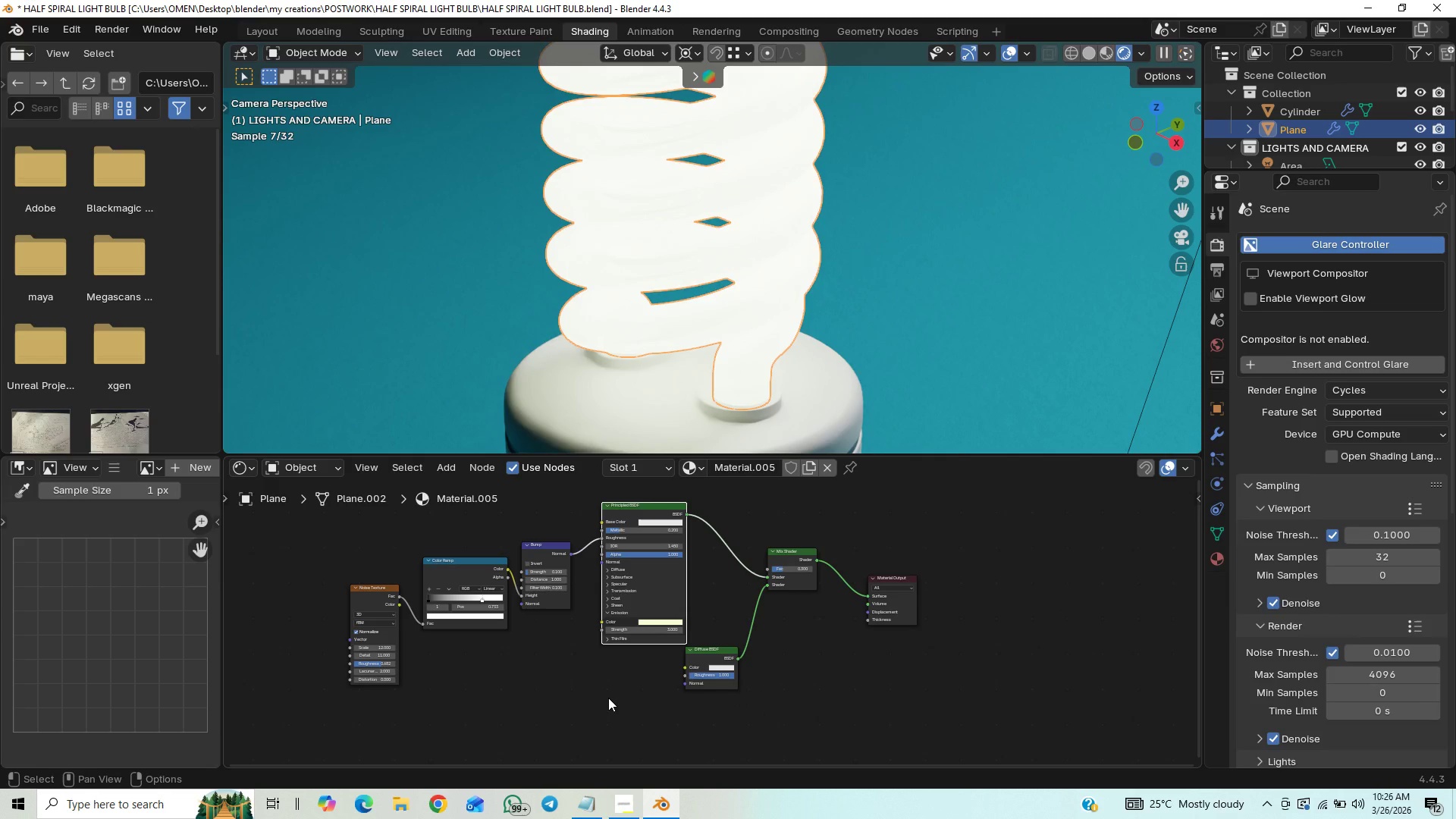 
wait(8.48)
 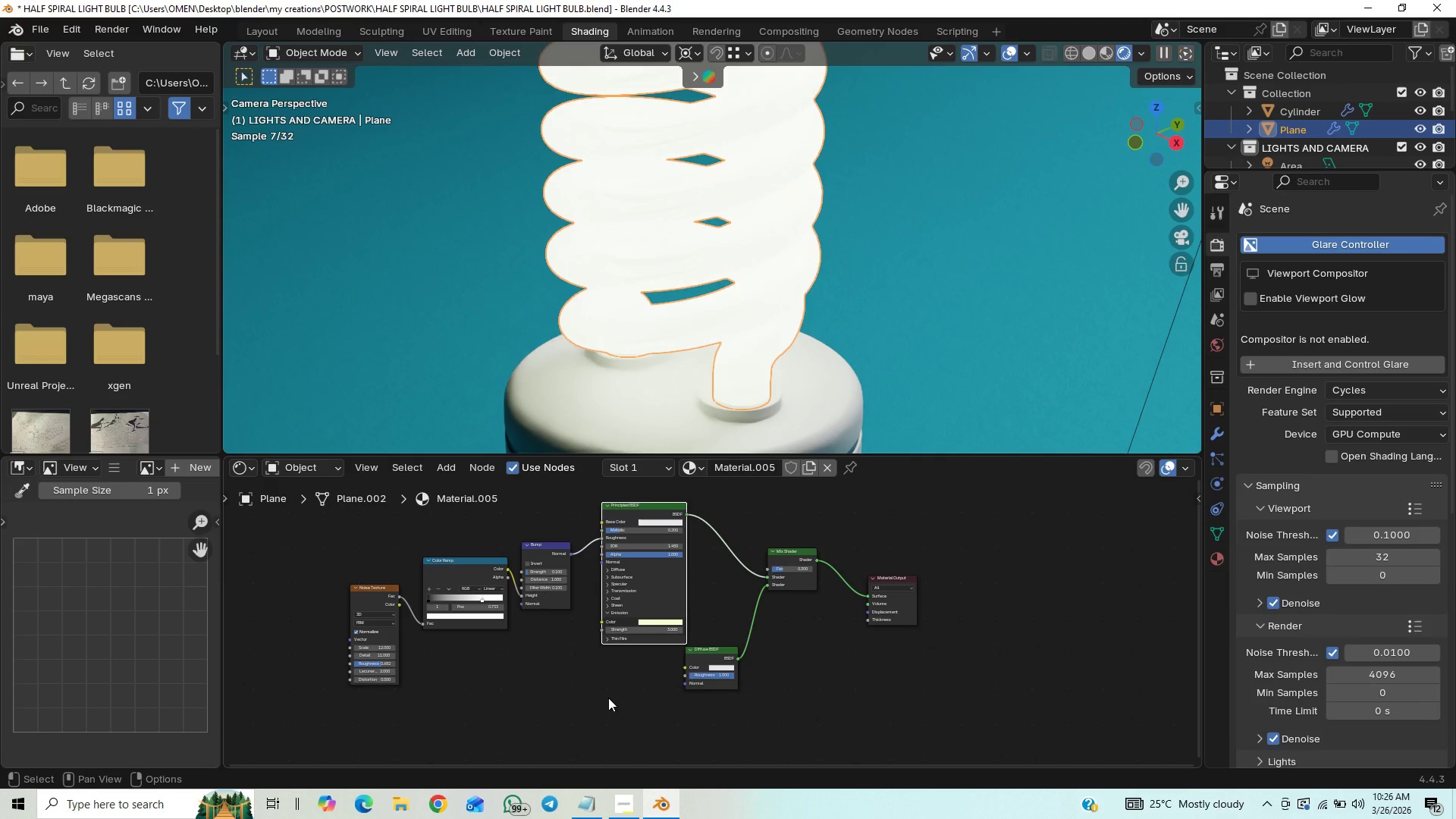 
left_click_drag(start_coordinate=[720, 672], to_coordinate=[695, 203])
 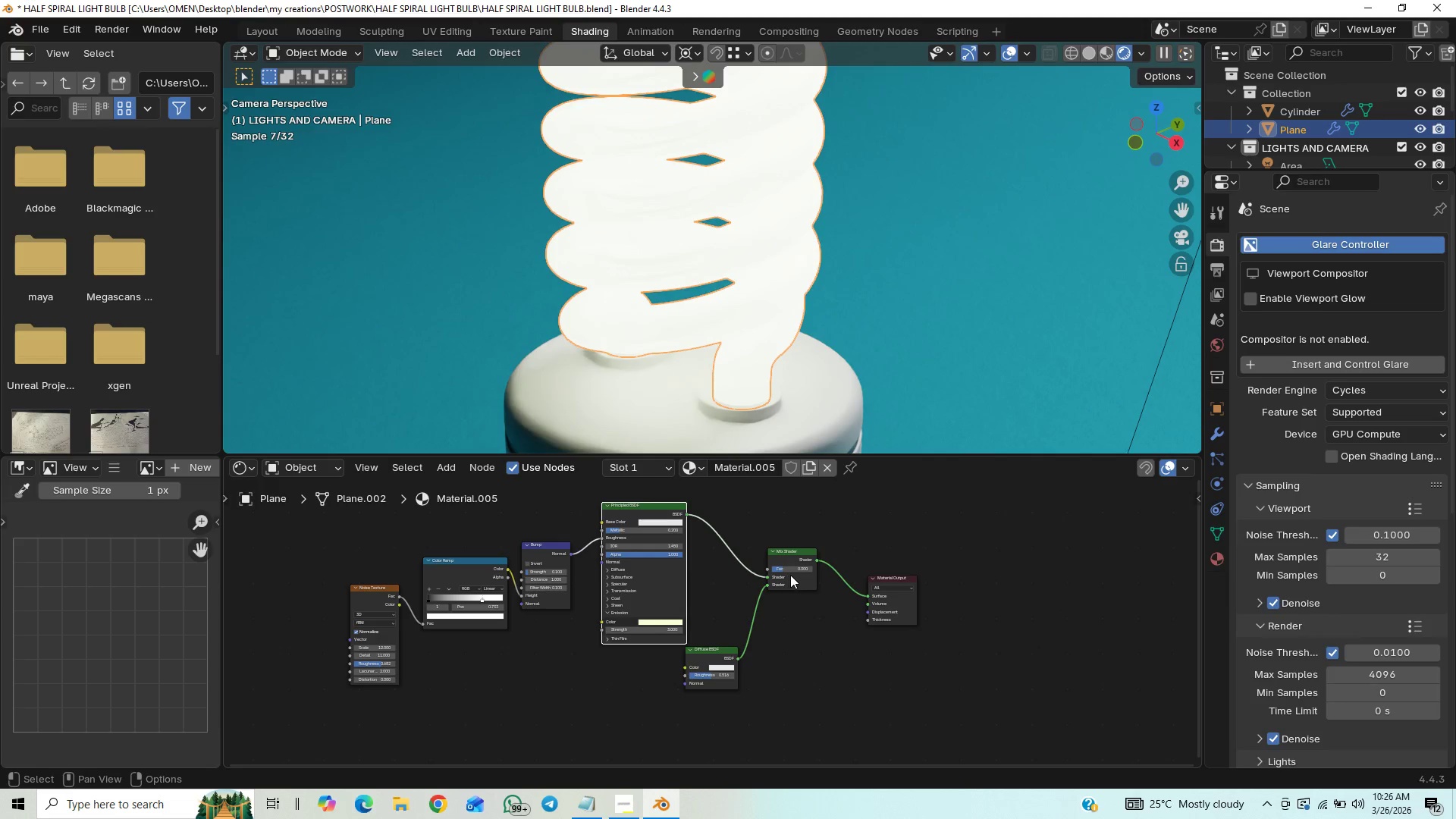 
left_click_drag(start_coordinate=[785, 570], to_coordinate=[795, 595])
 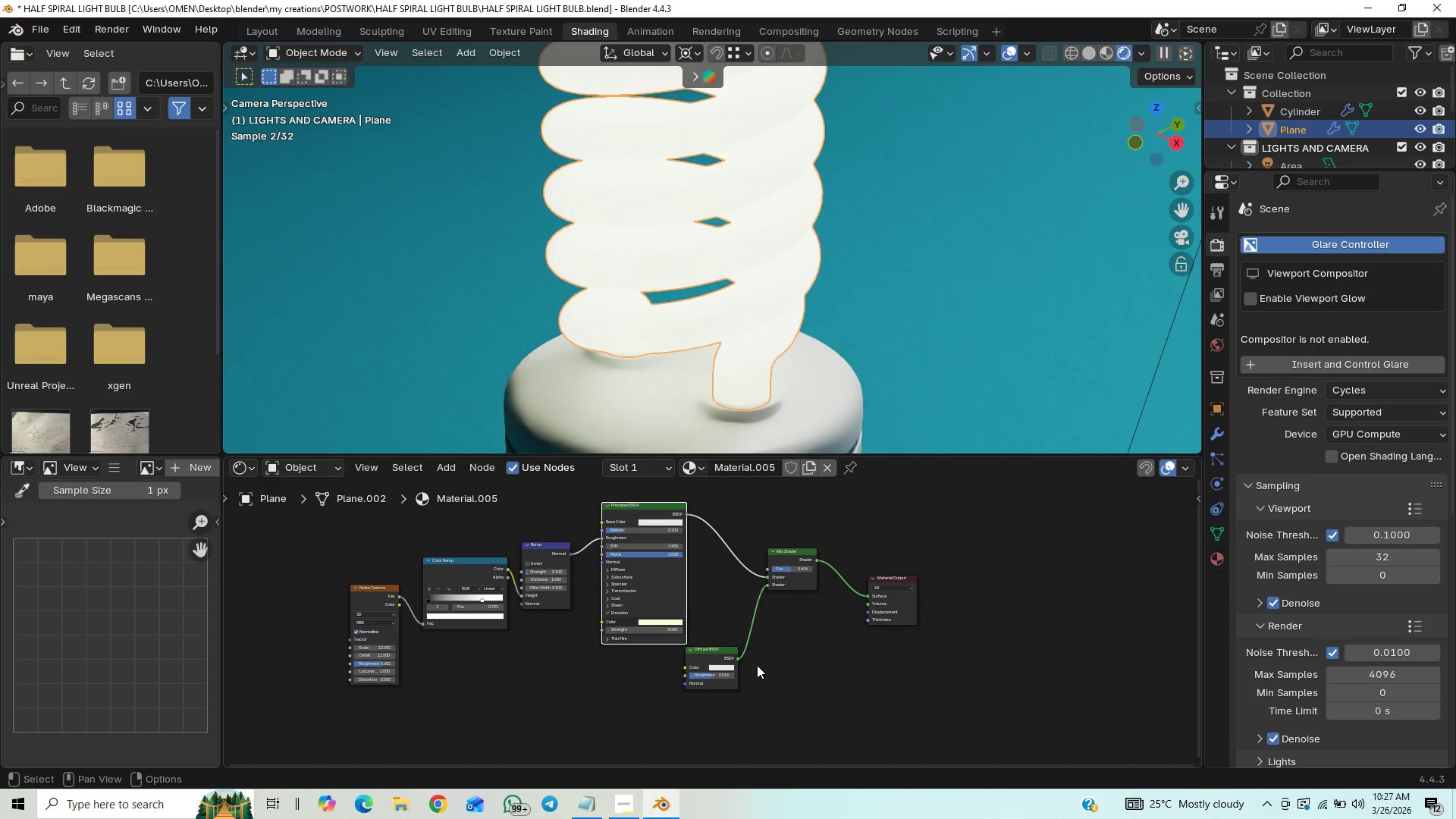 
key(Control+Z)
 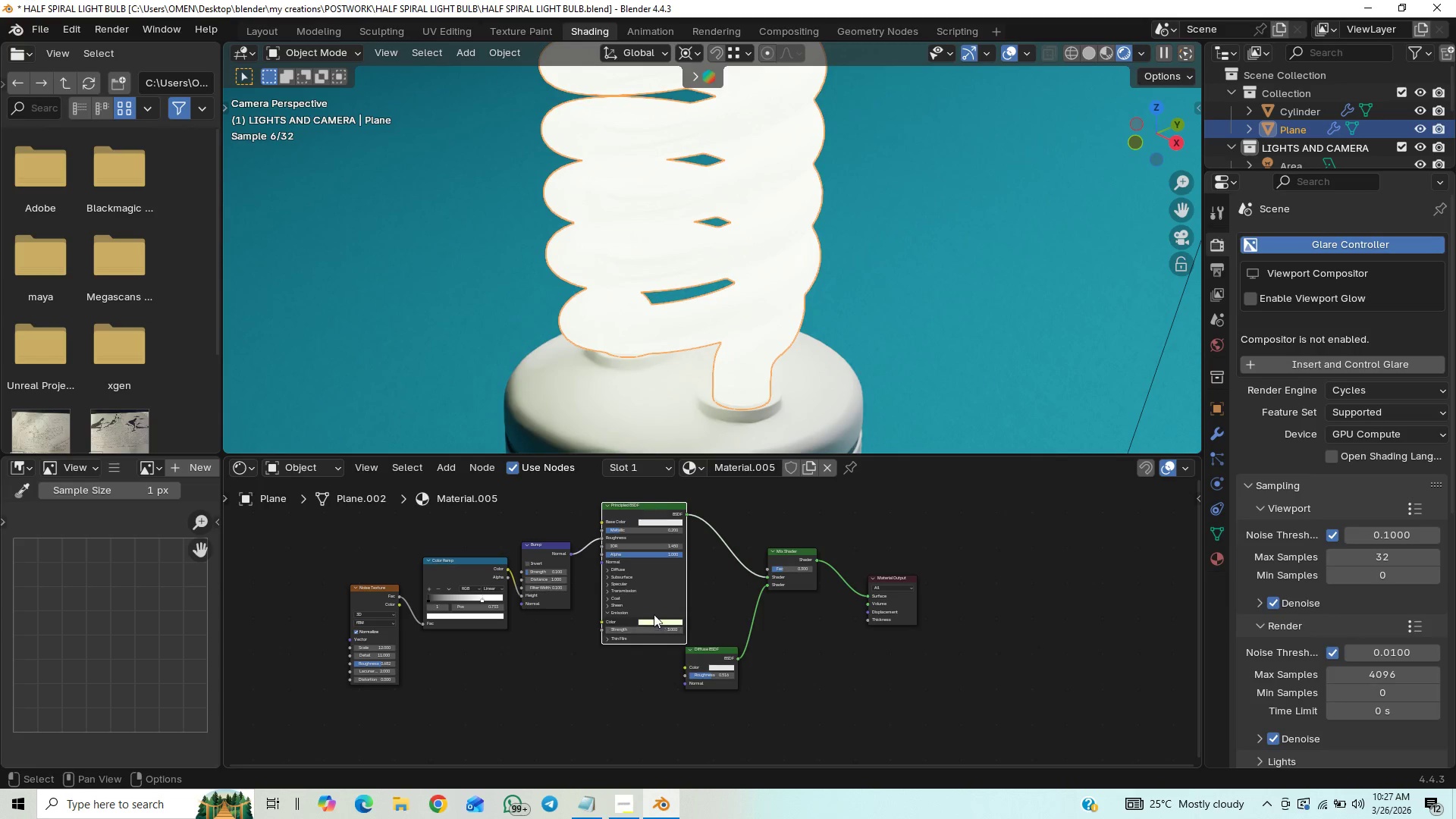 
left_click([605, 583])
 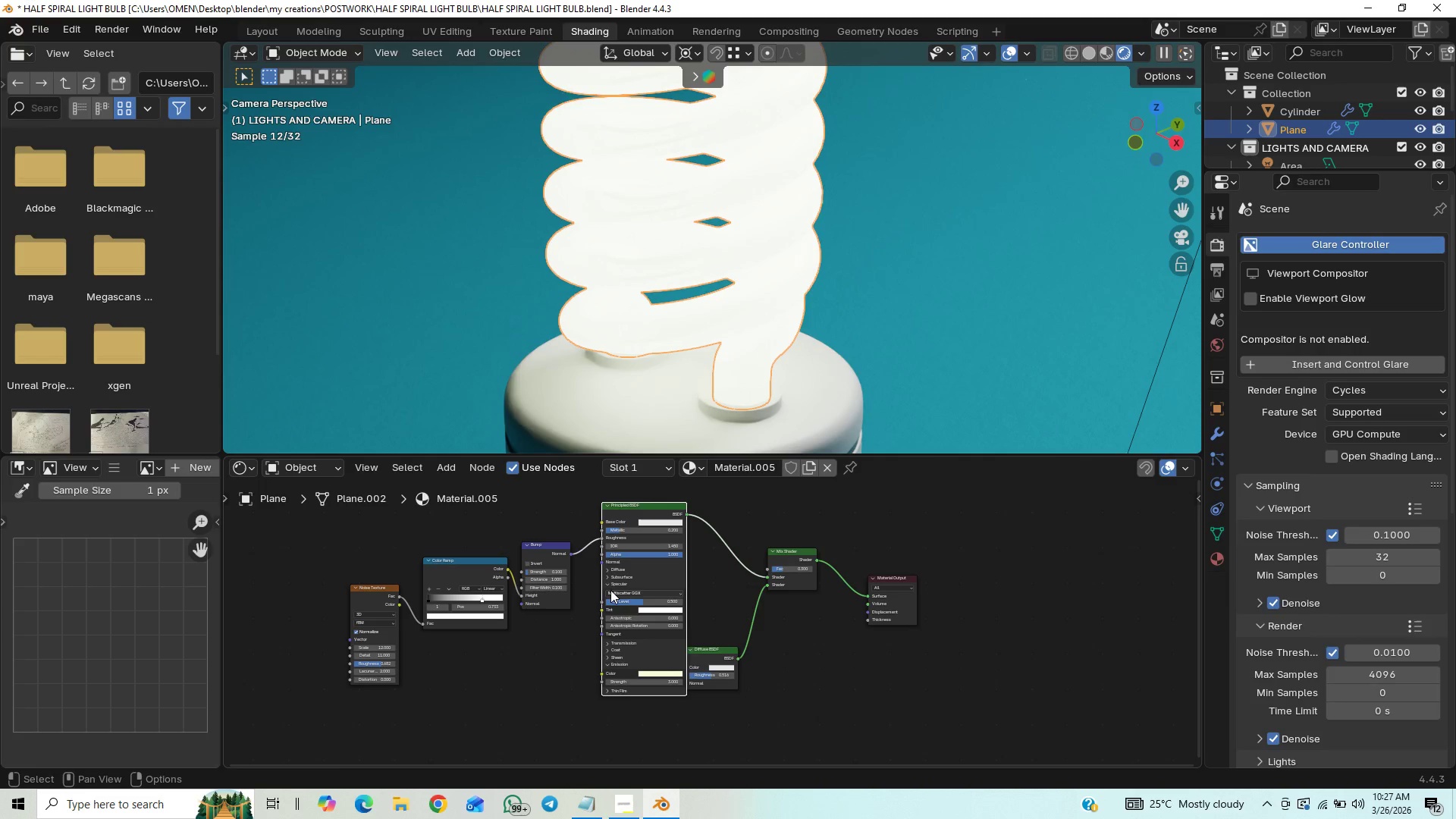 
left_click([610, 585])
 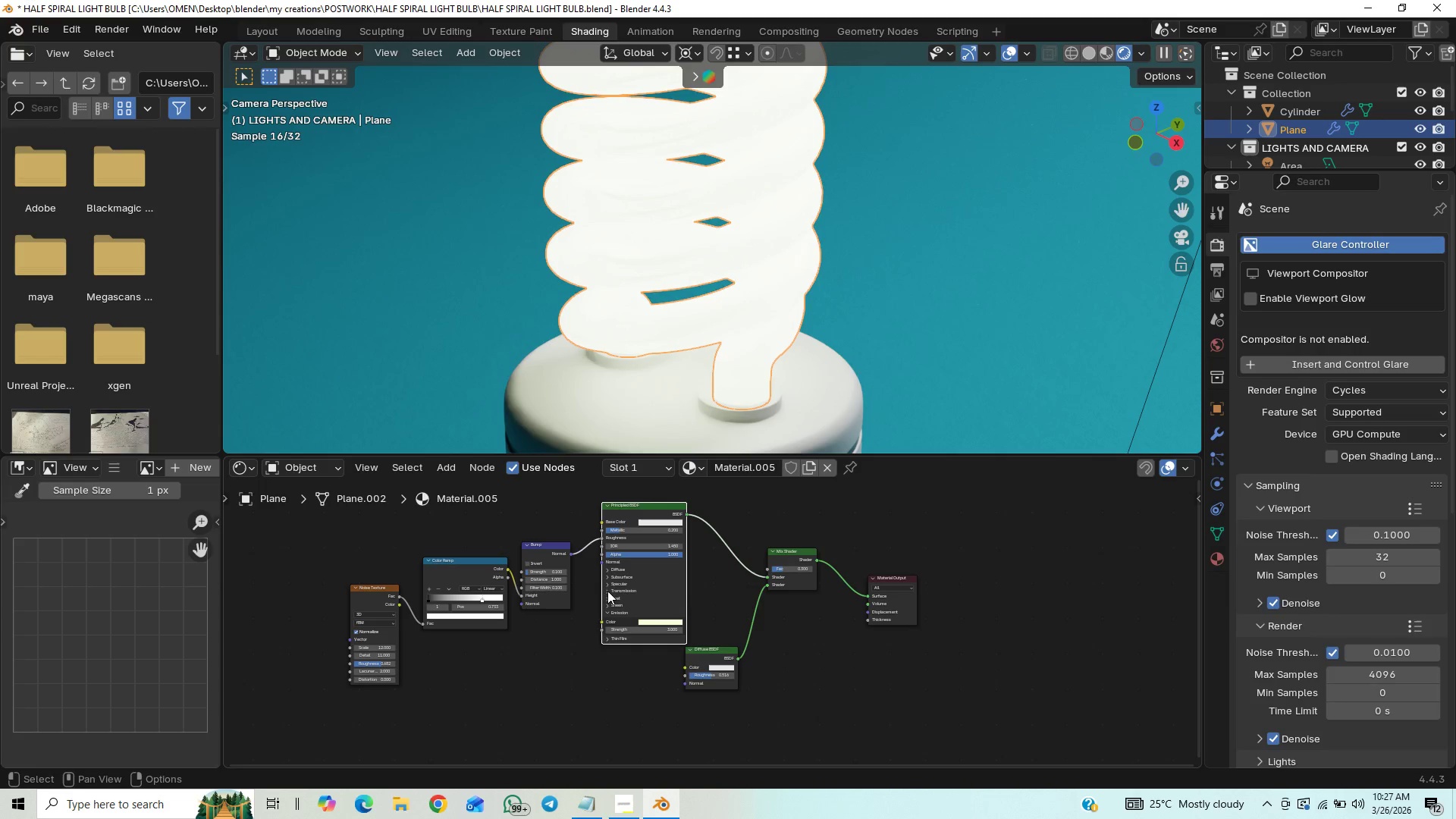 
left_click([607, 590])
 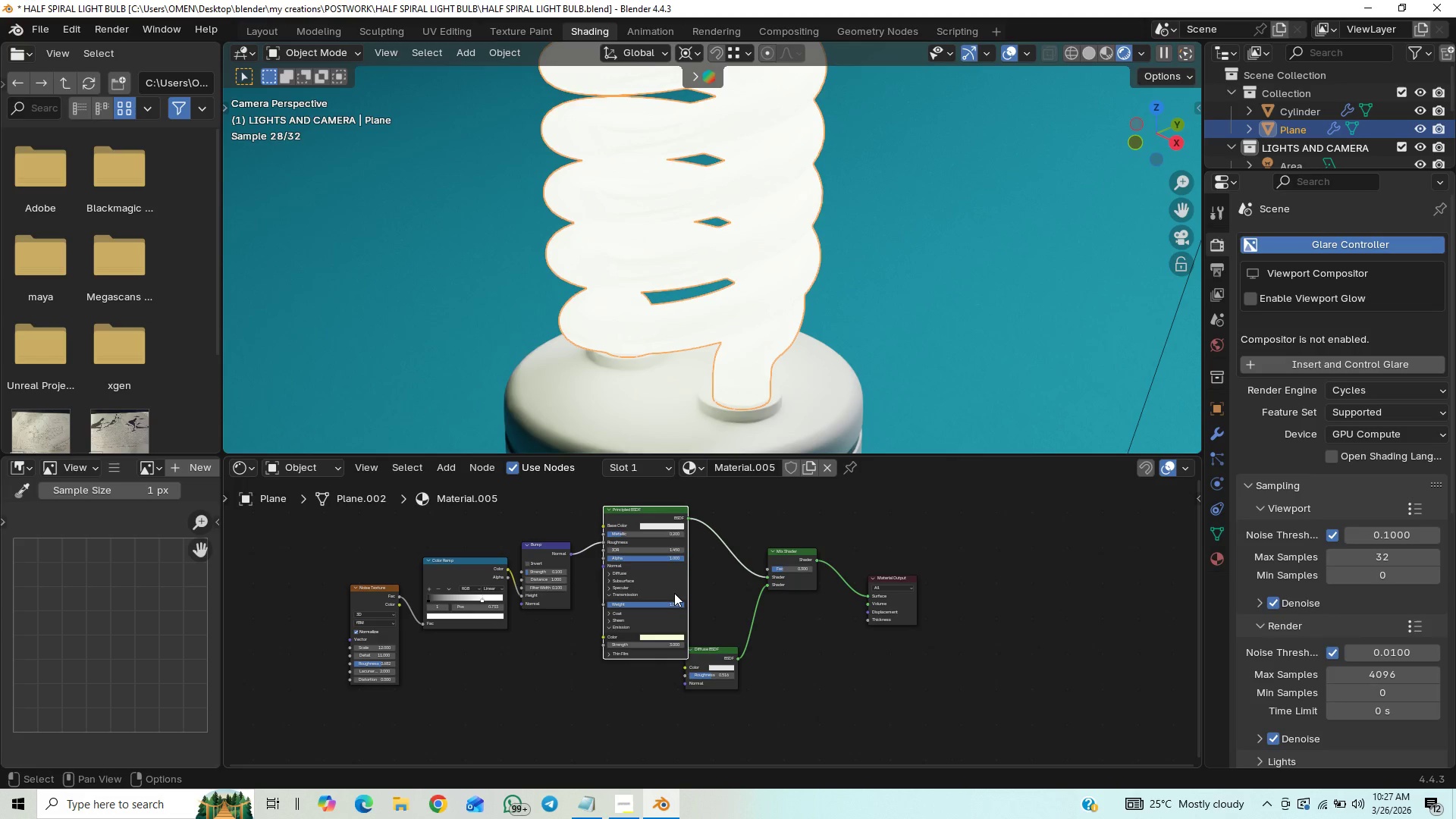 
left_click_drag(start_coordinate=[669, 606], to_coordinate=[567, 636])
 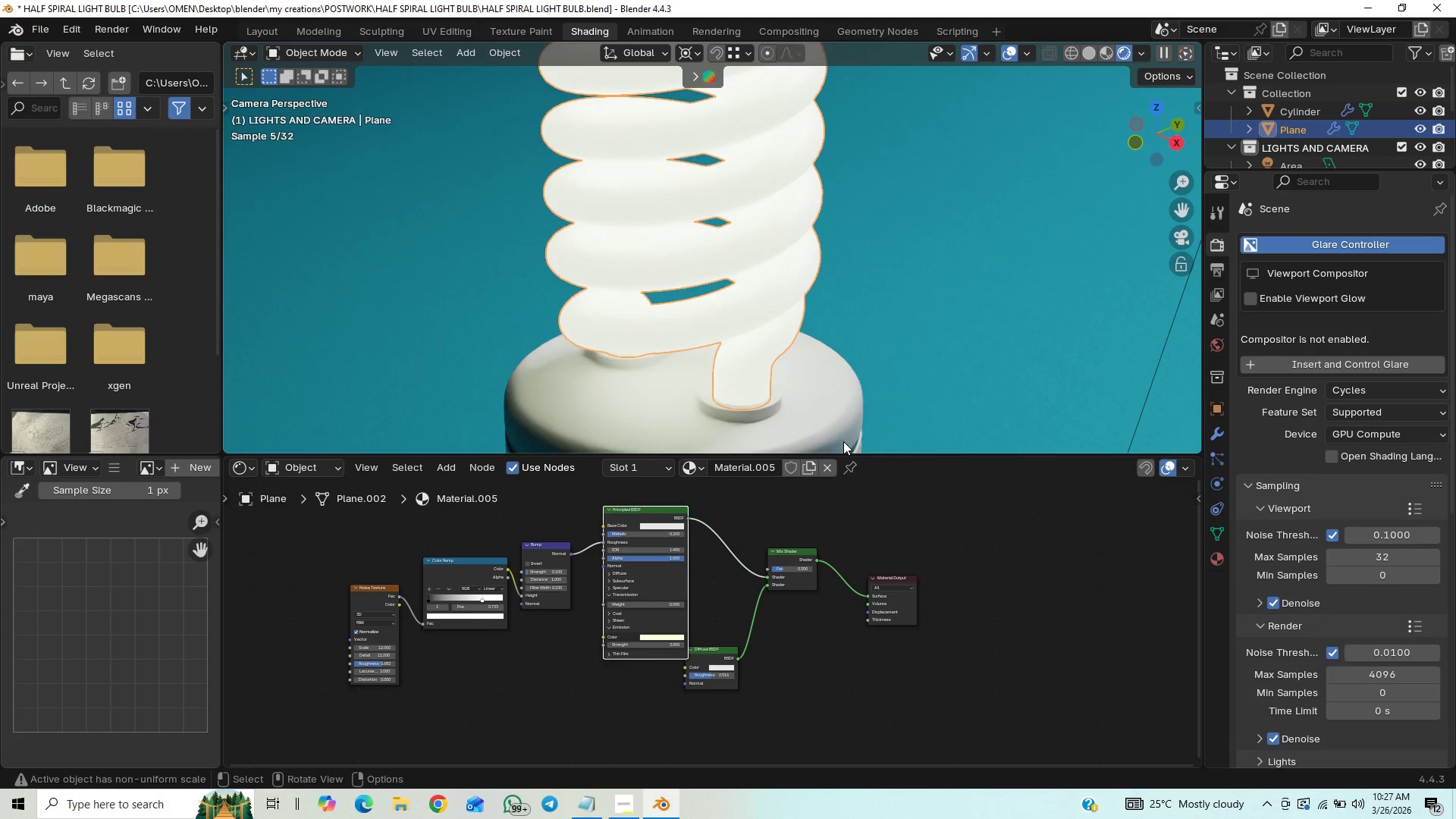 
left_click([915, 393])
 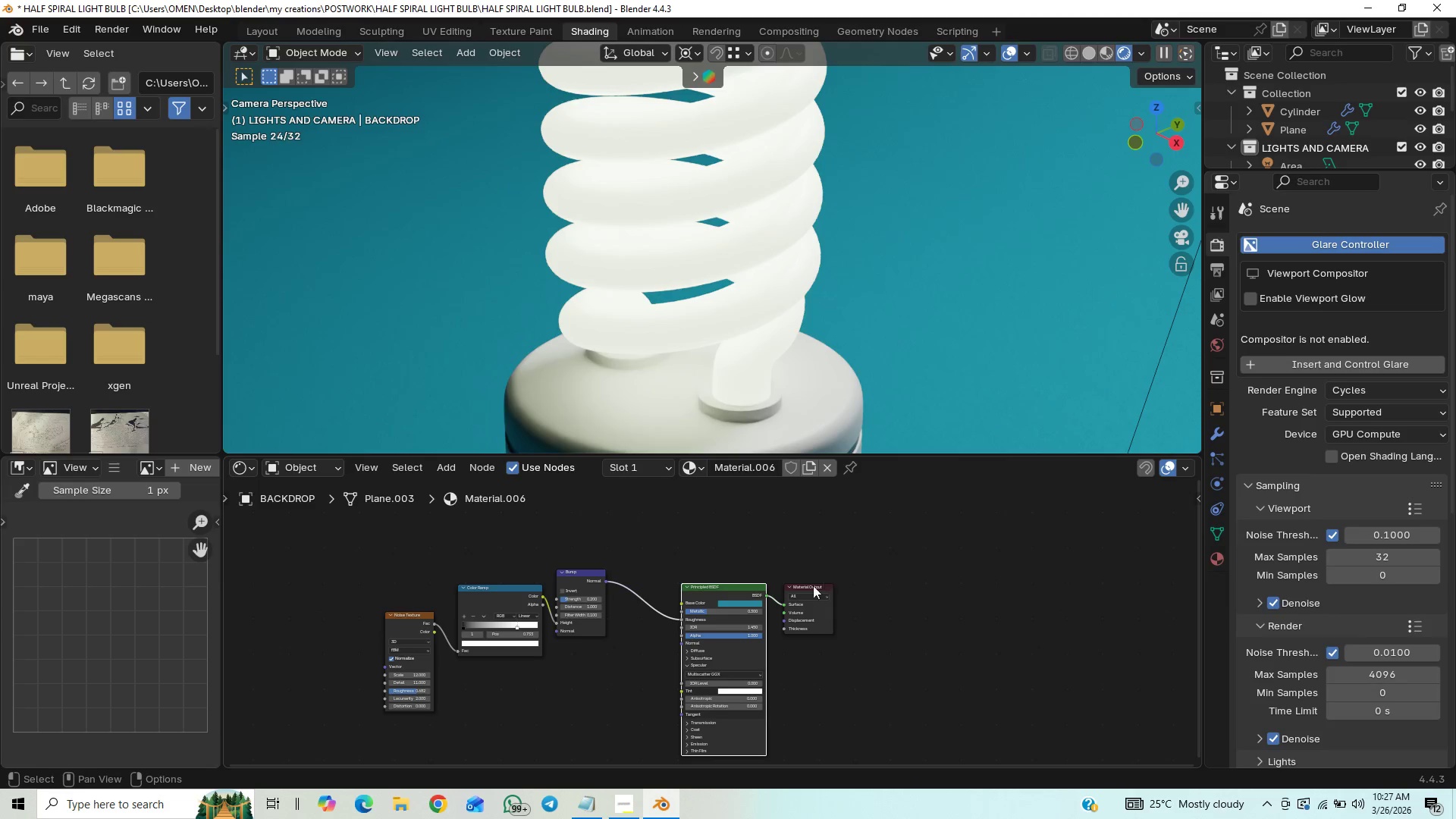 
wait(6.05)
 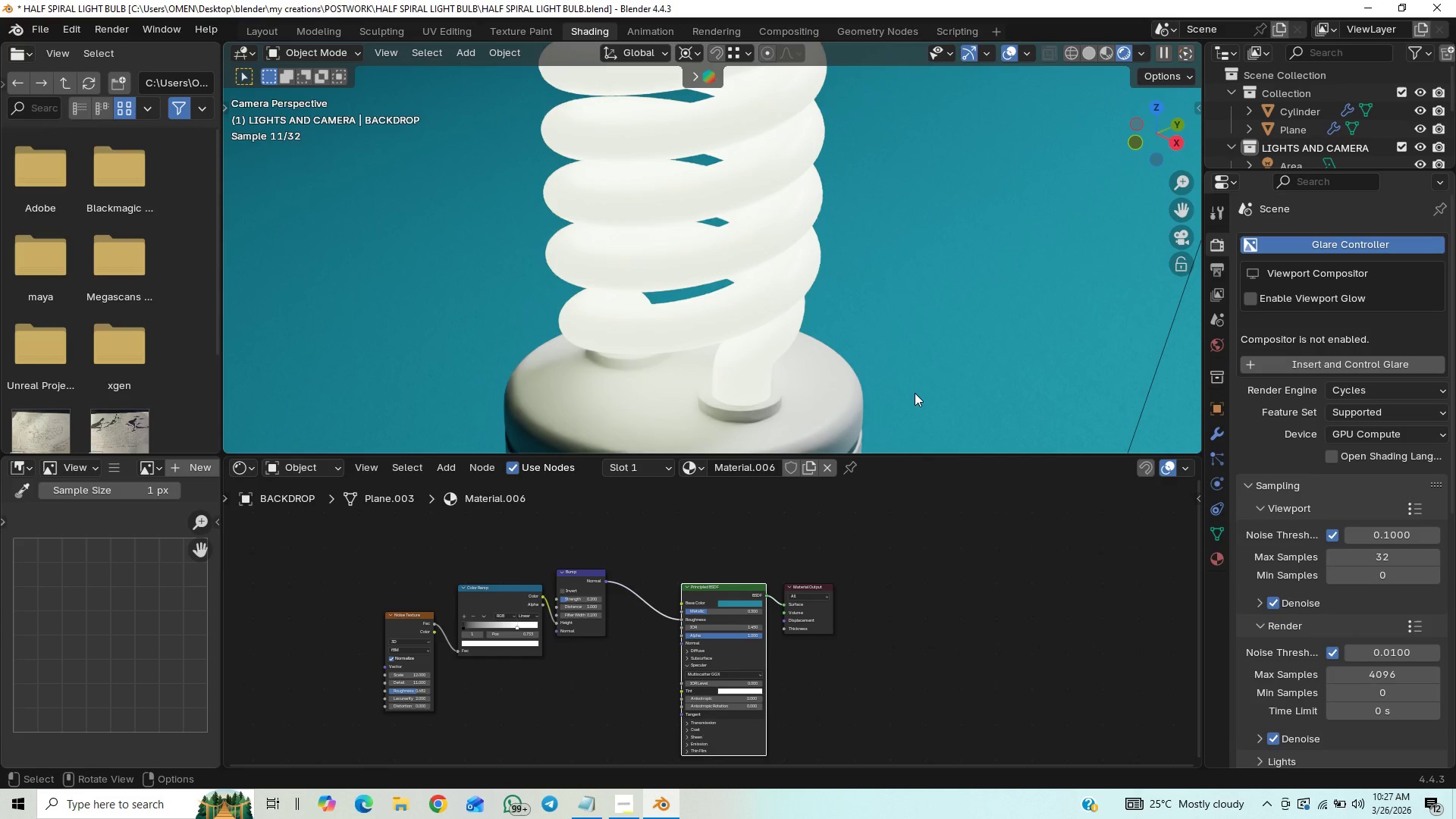 
scroll: coordinate [789, 328], scroll_direction: down, amount: 7.0
 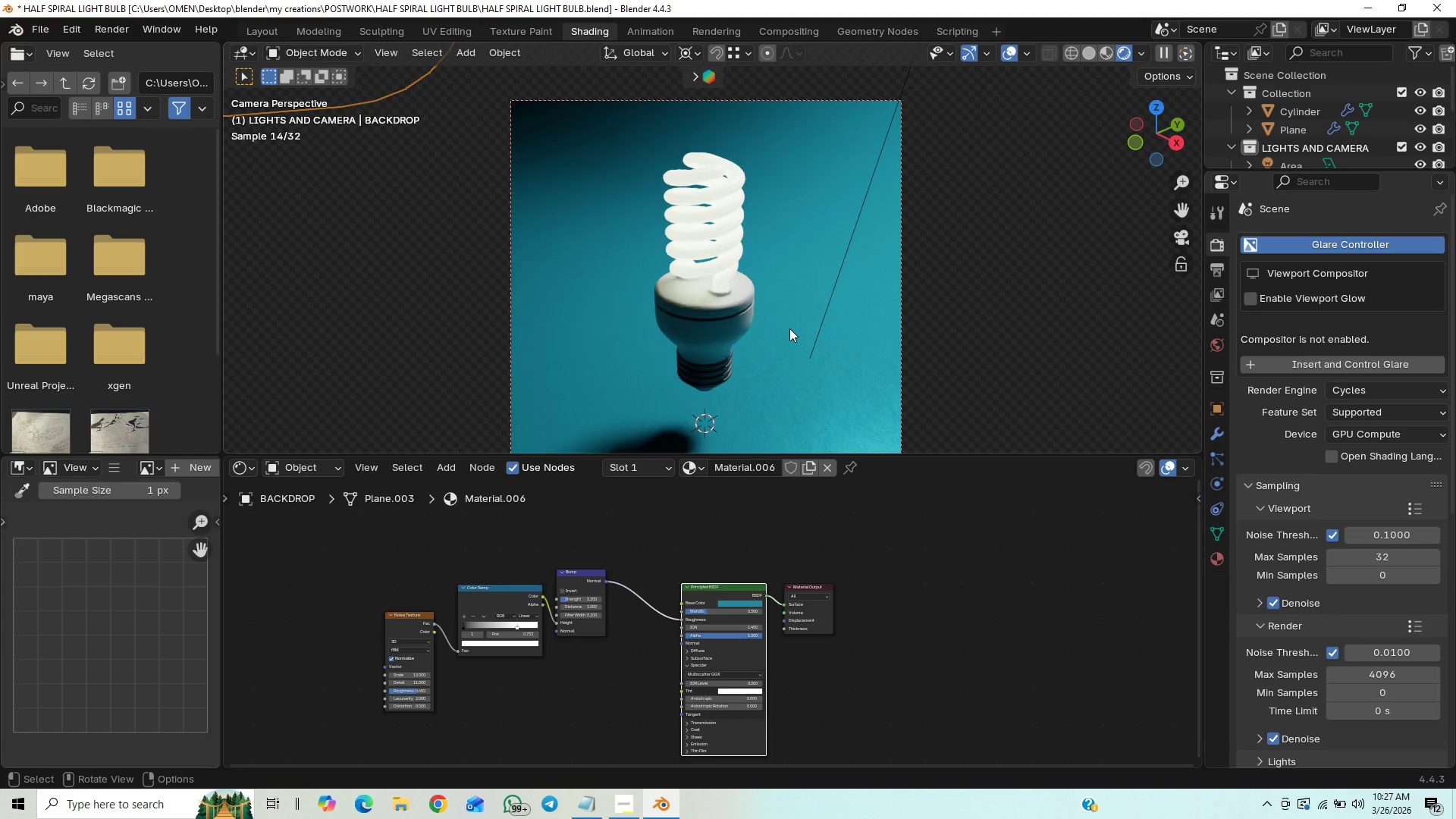 
scroll: coordinate [789, 328], scroll_direction: up, amount: 2.0
 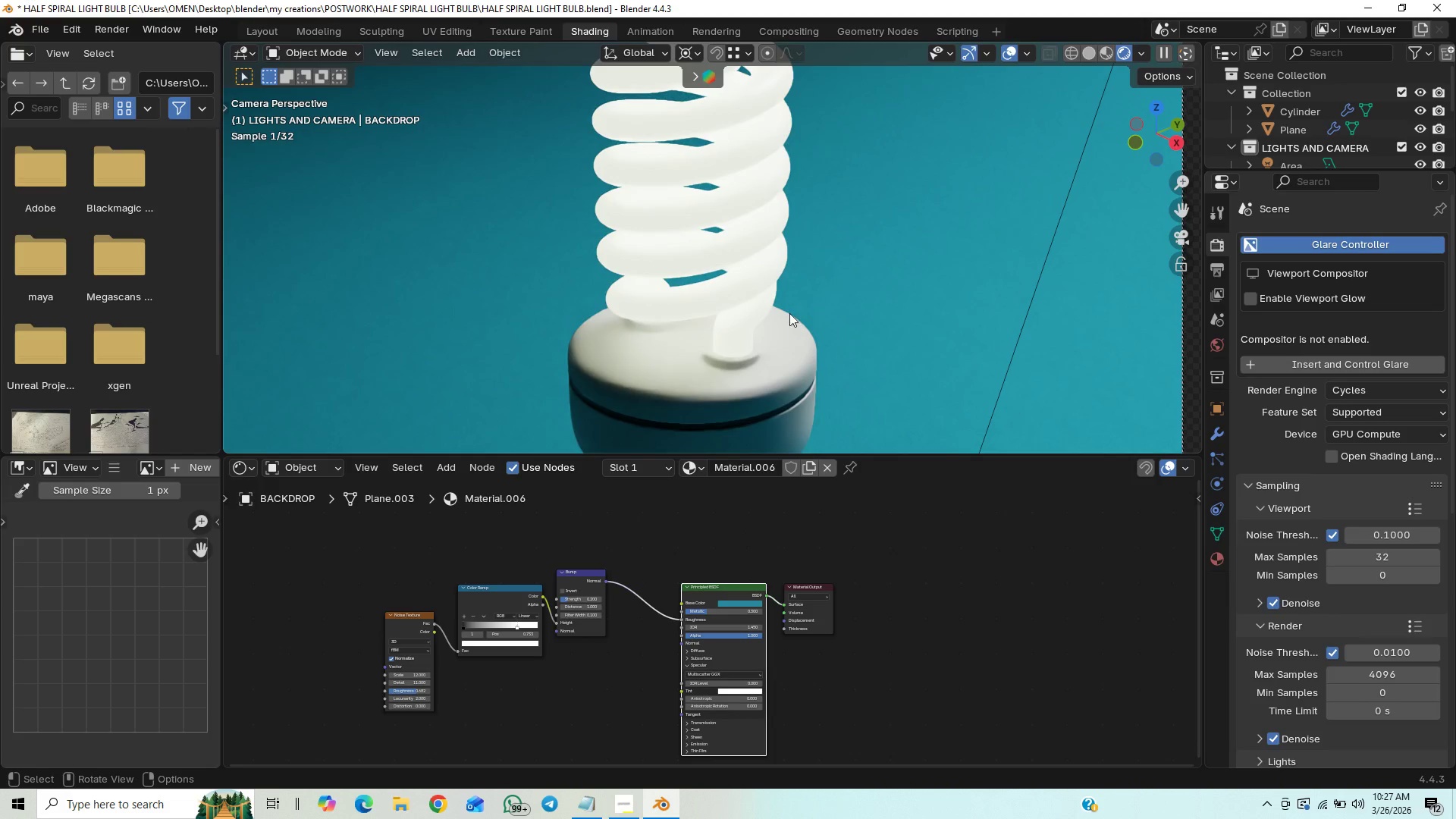 
left_click([723, 288])
 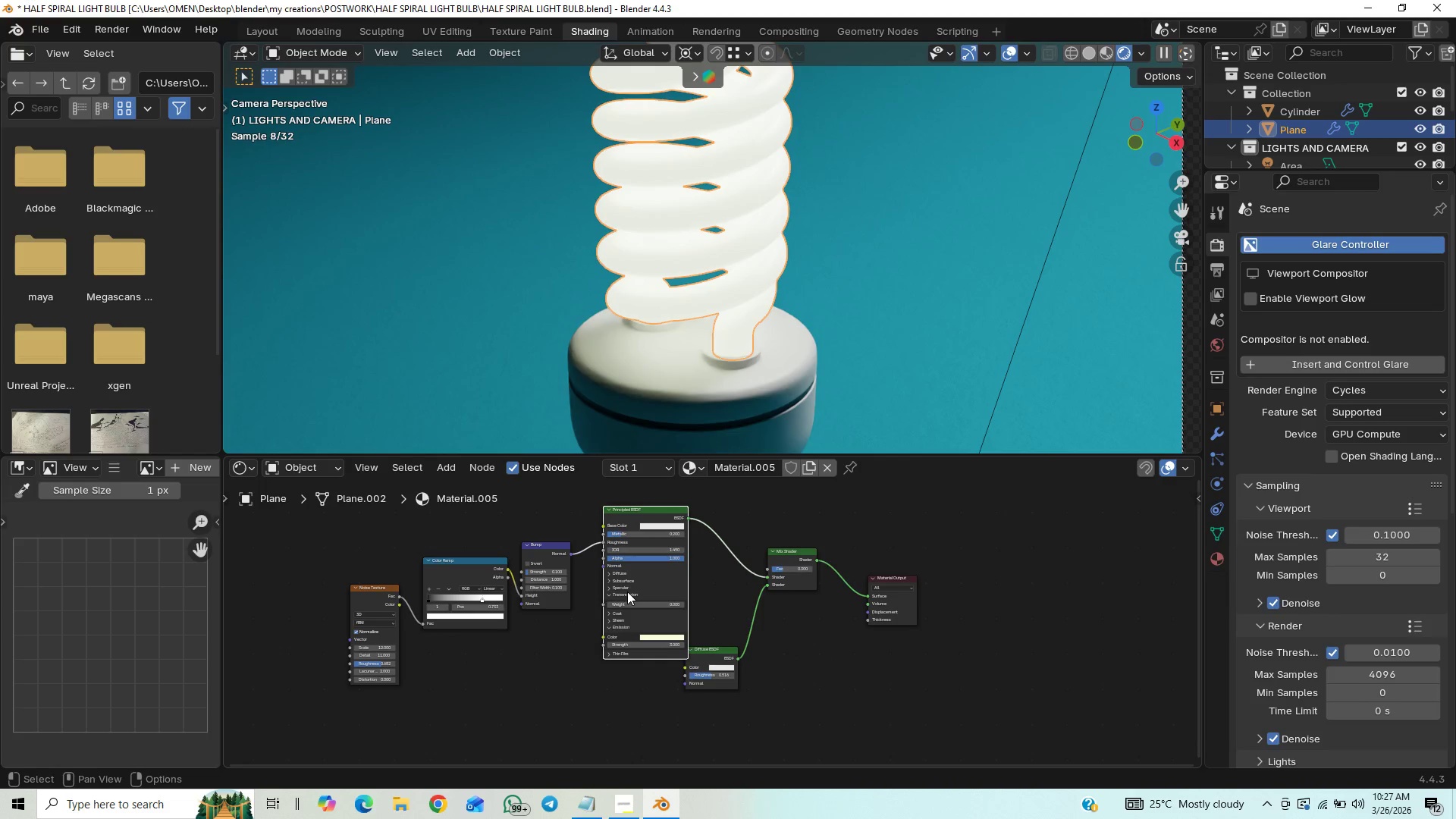 
left_click_drag(start_coordinate=[615, 604], to_coordinate=[717, 582])
 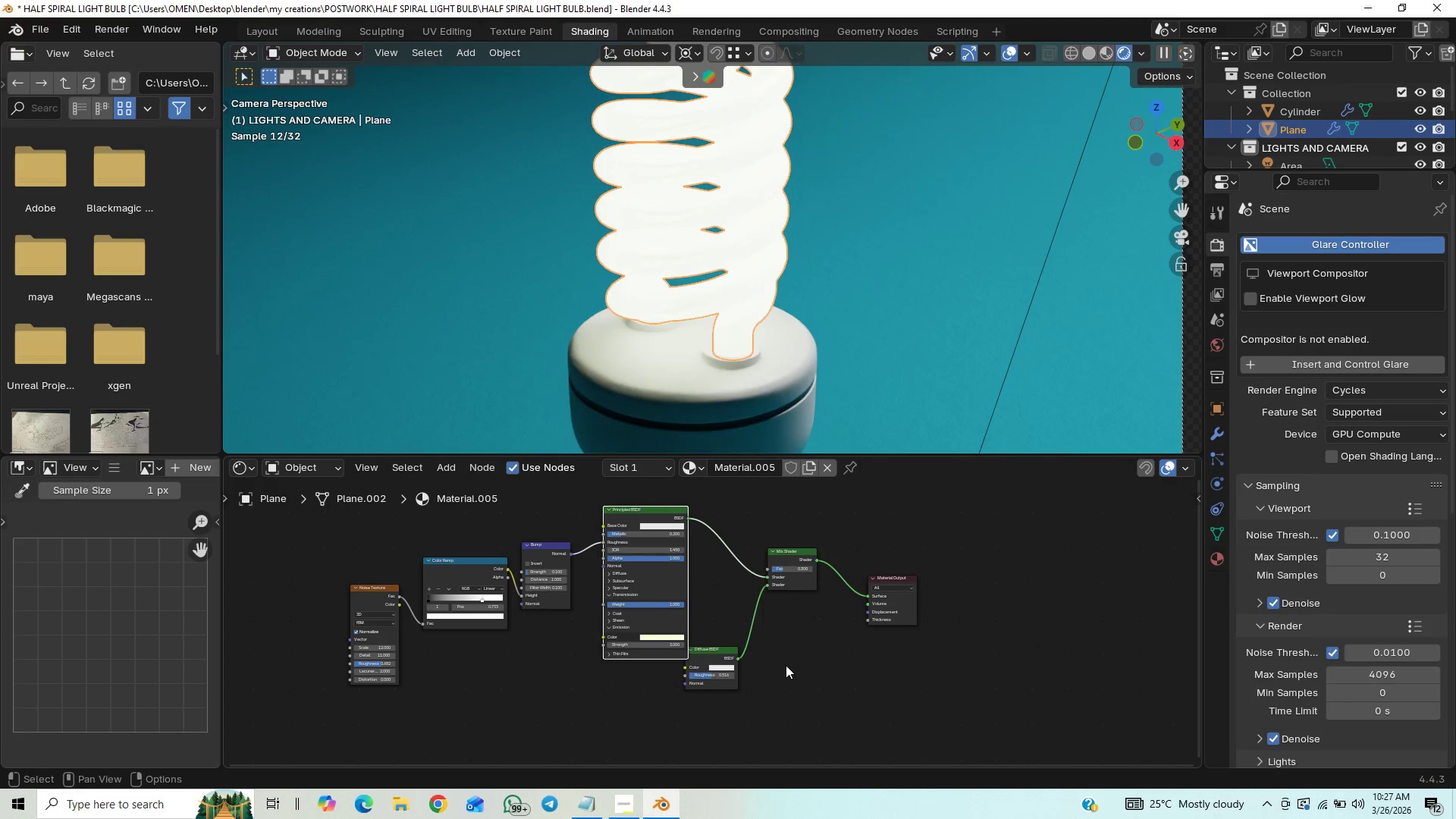 
wait(8.67)
 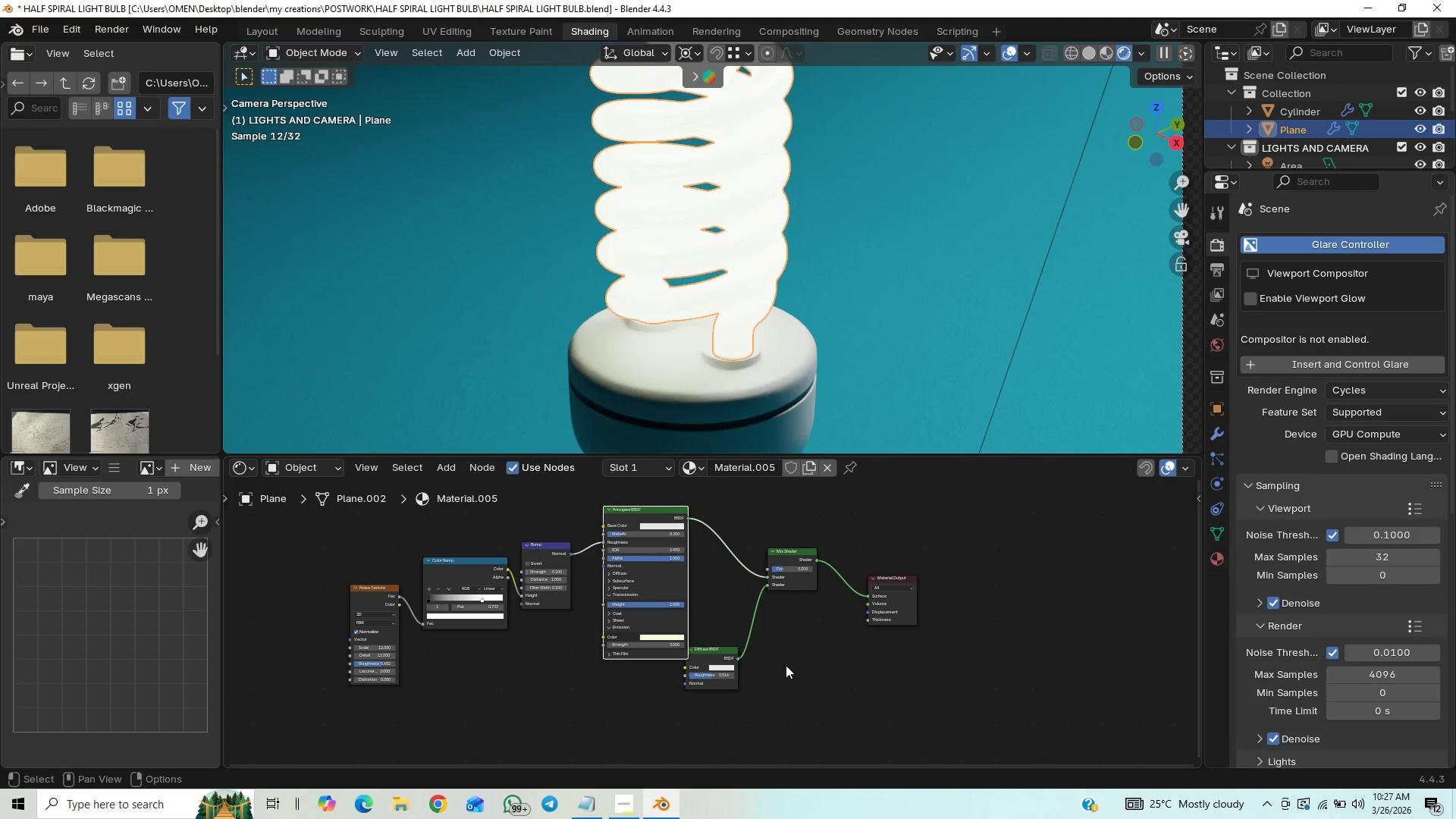 
left_click([608, 592])
 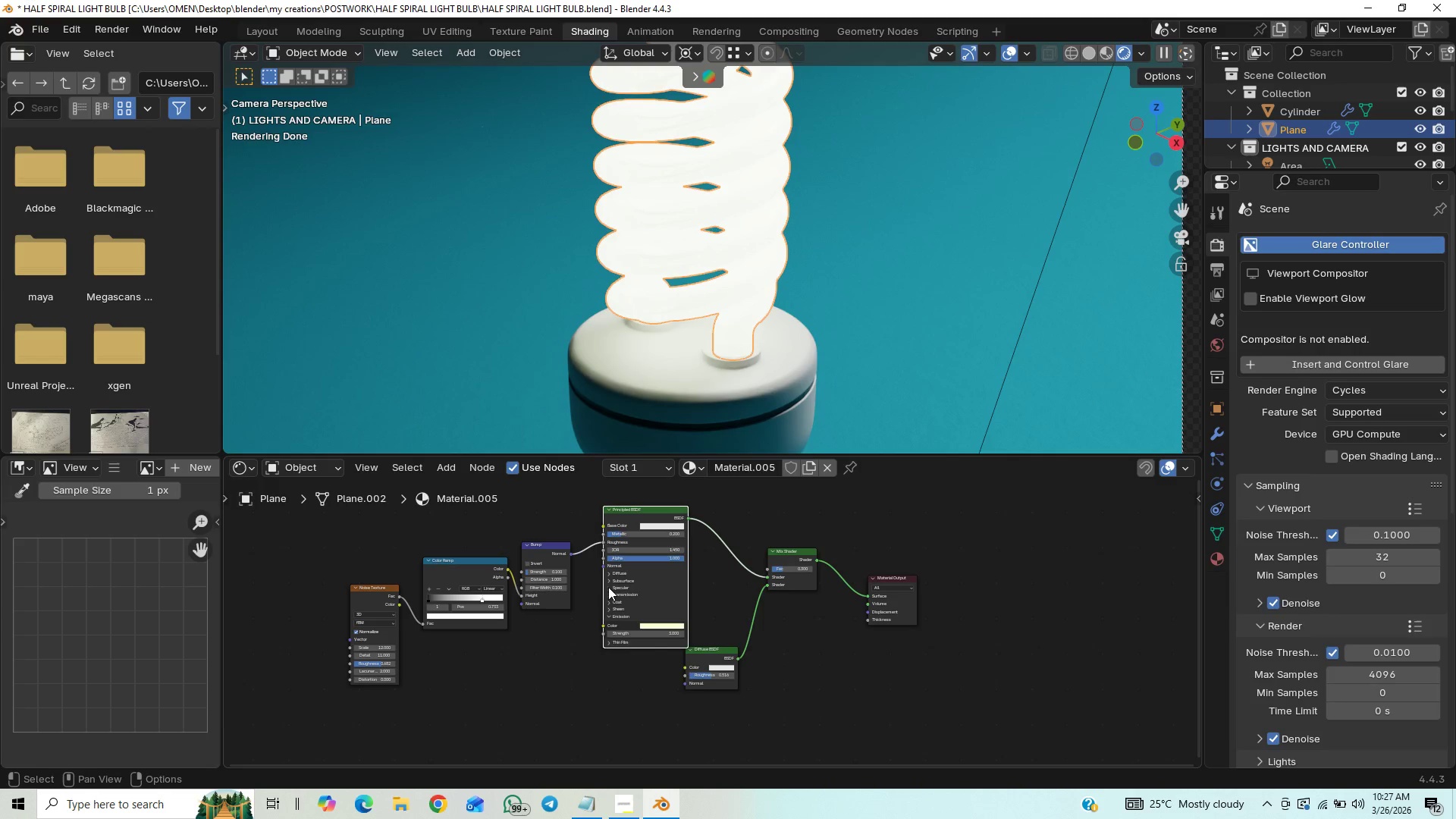 
left_click([608, 587])
 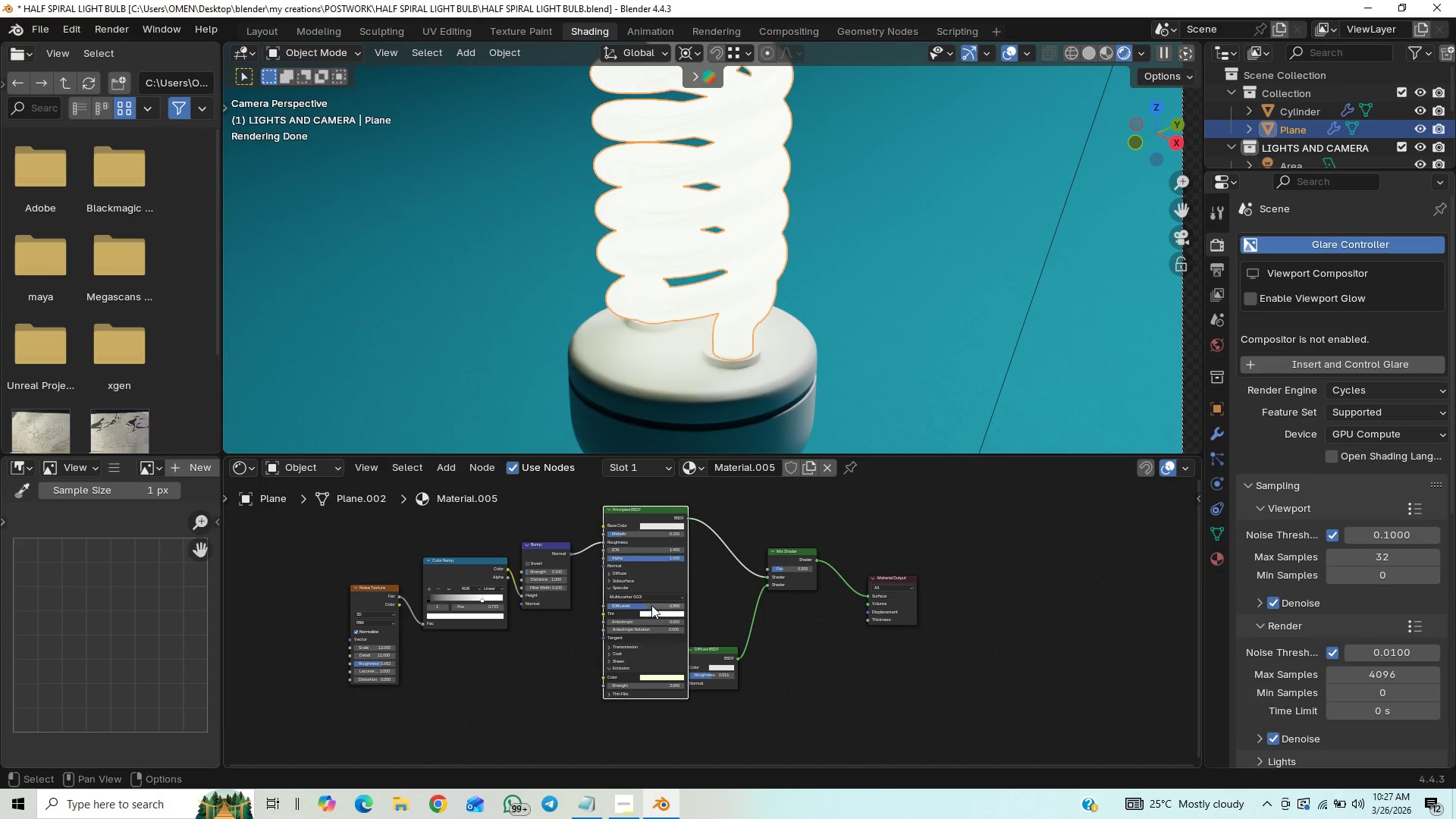 
left_click_drag(start_coordinate=[651, 604], to_coordinate=[586, 618])
 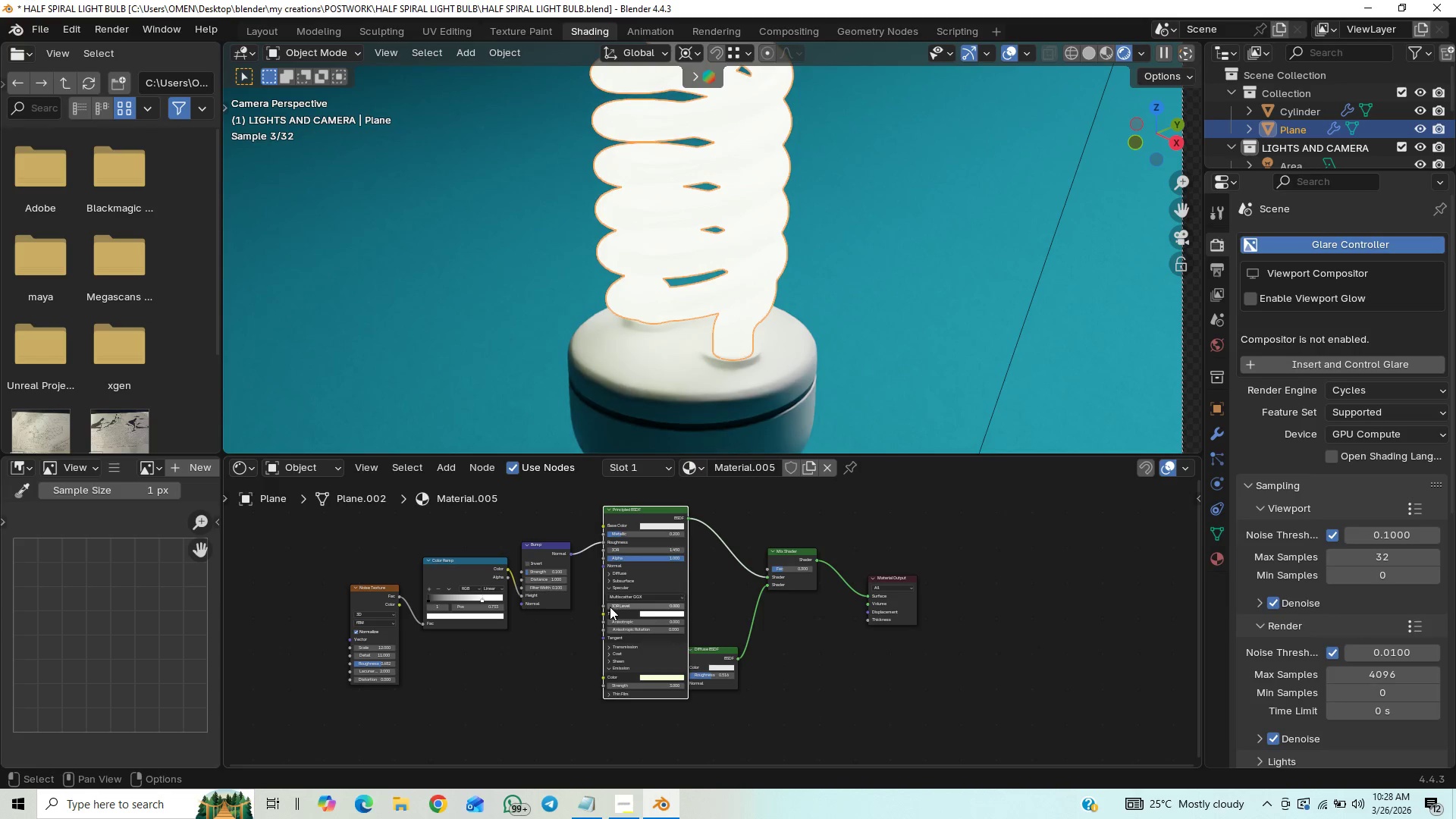 
left_click_drag(start_coordinate=[619, 605], to_coordinate=[674, 604])
 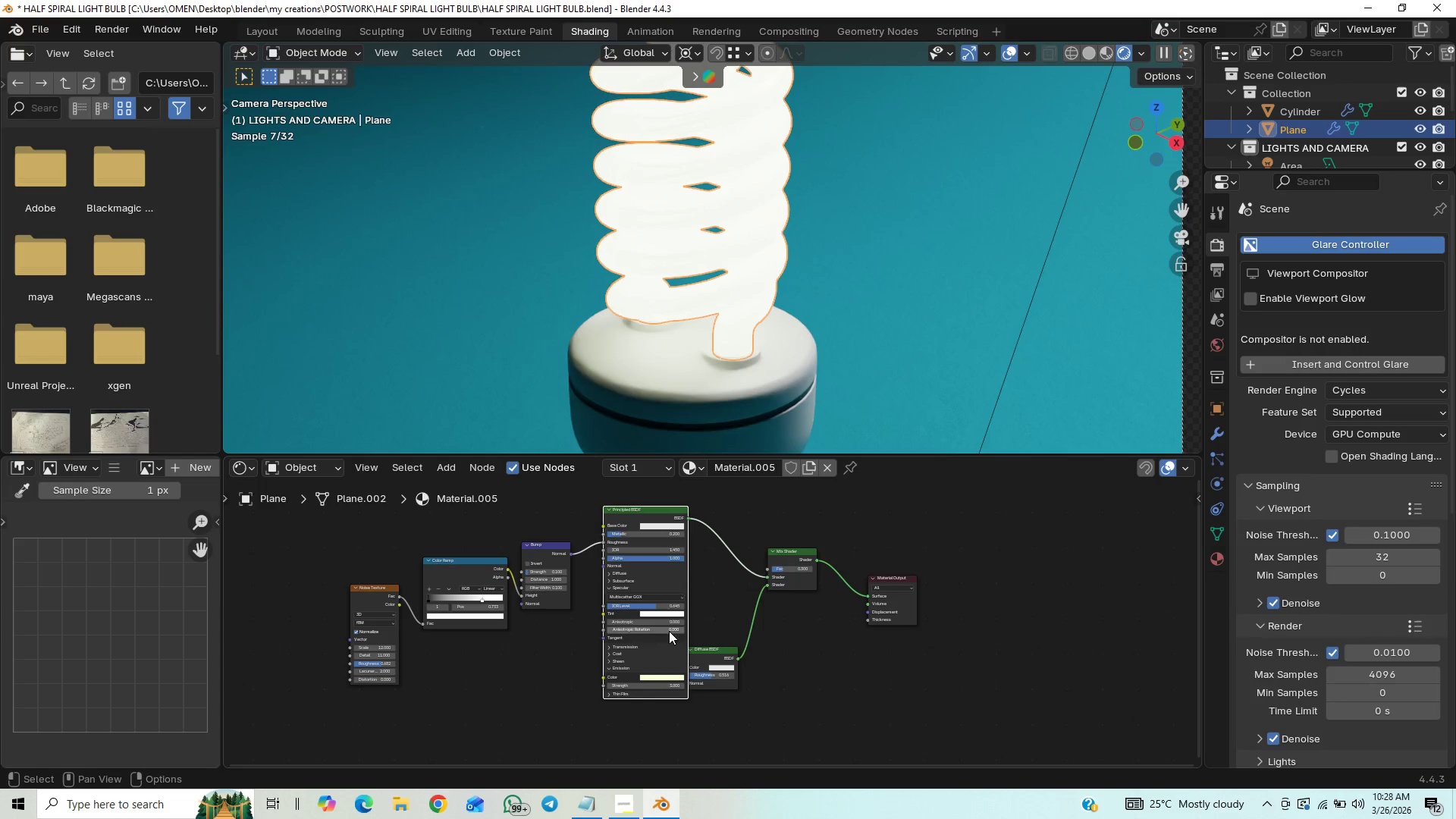 
left_click([665, 612])
 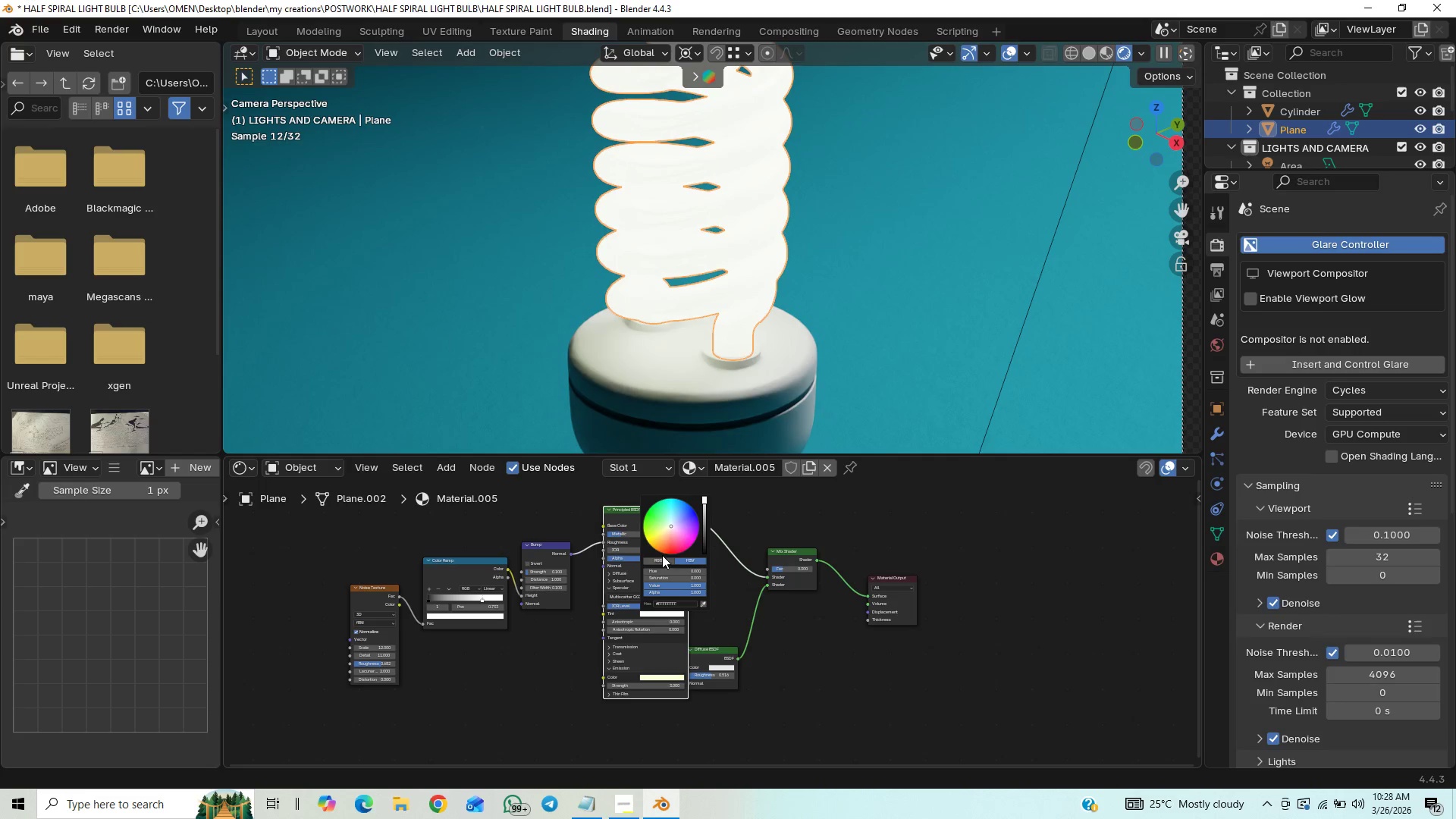 
left_click_drag(start_coordinate=[679, 528], to_coordinate=[661, 517])
 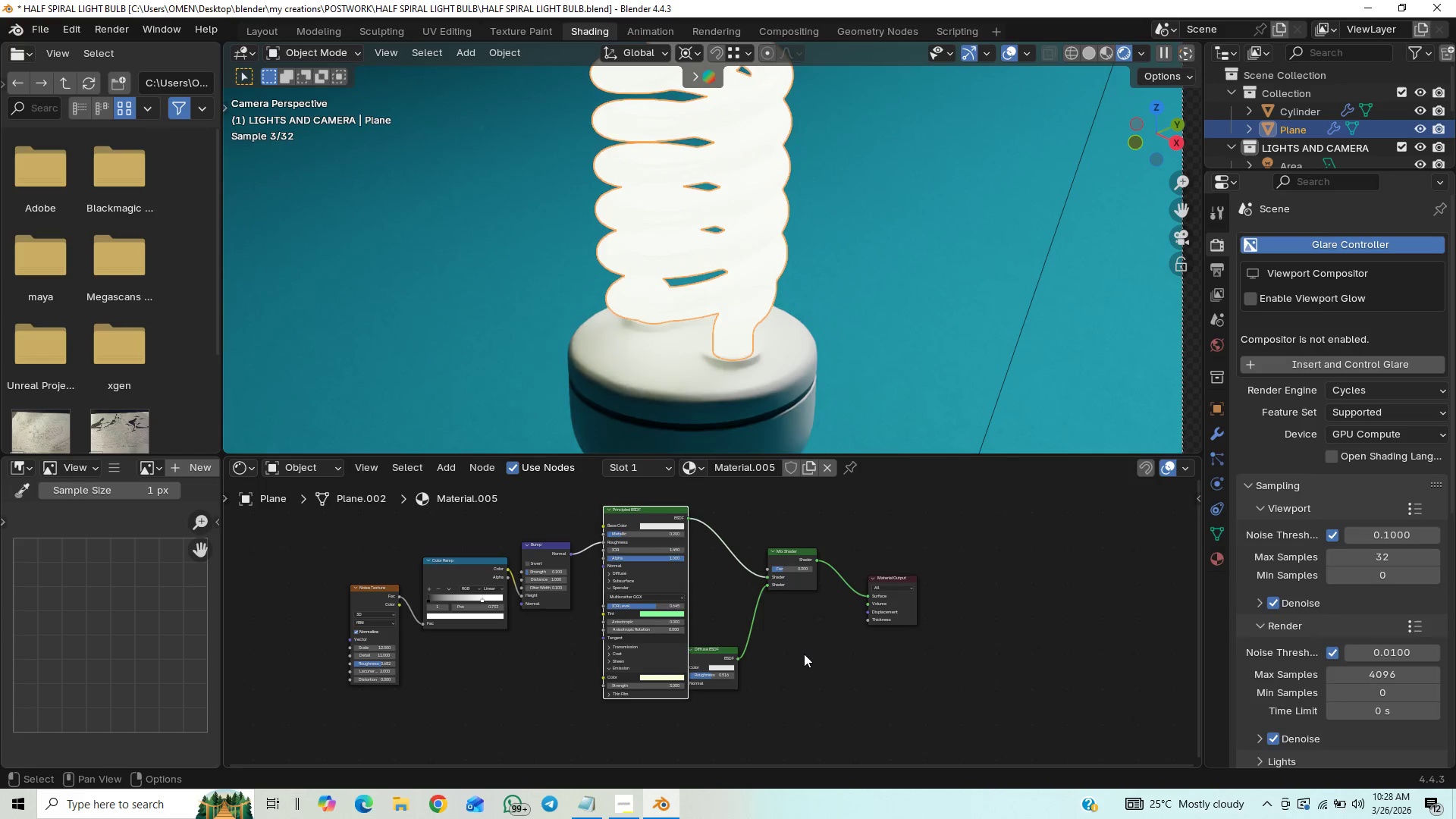 
key(Control+Z)
 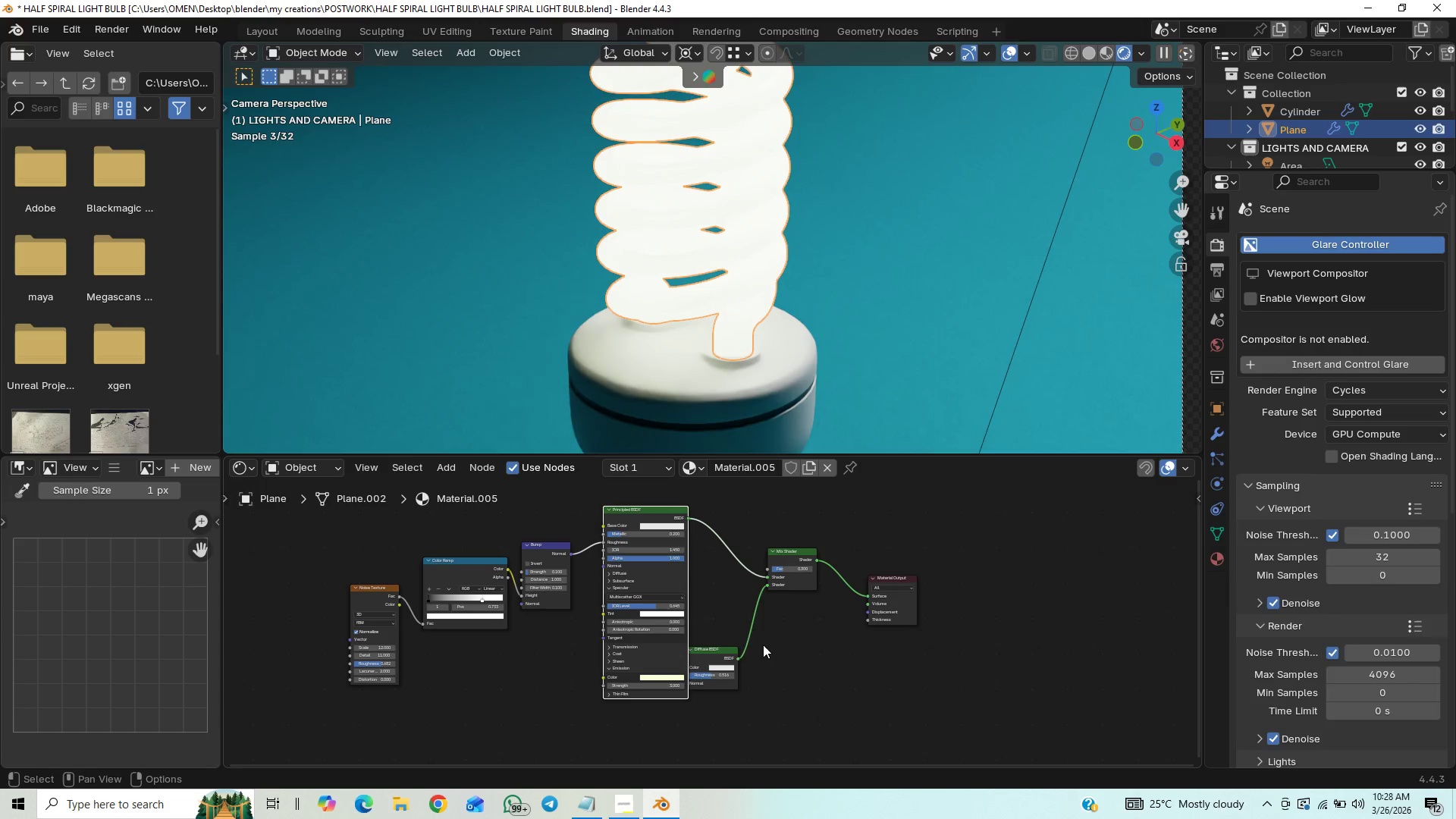 
left_click_drag(start_coordinate=[717, 648], to_coordinate=[735, 646])
 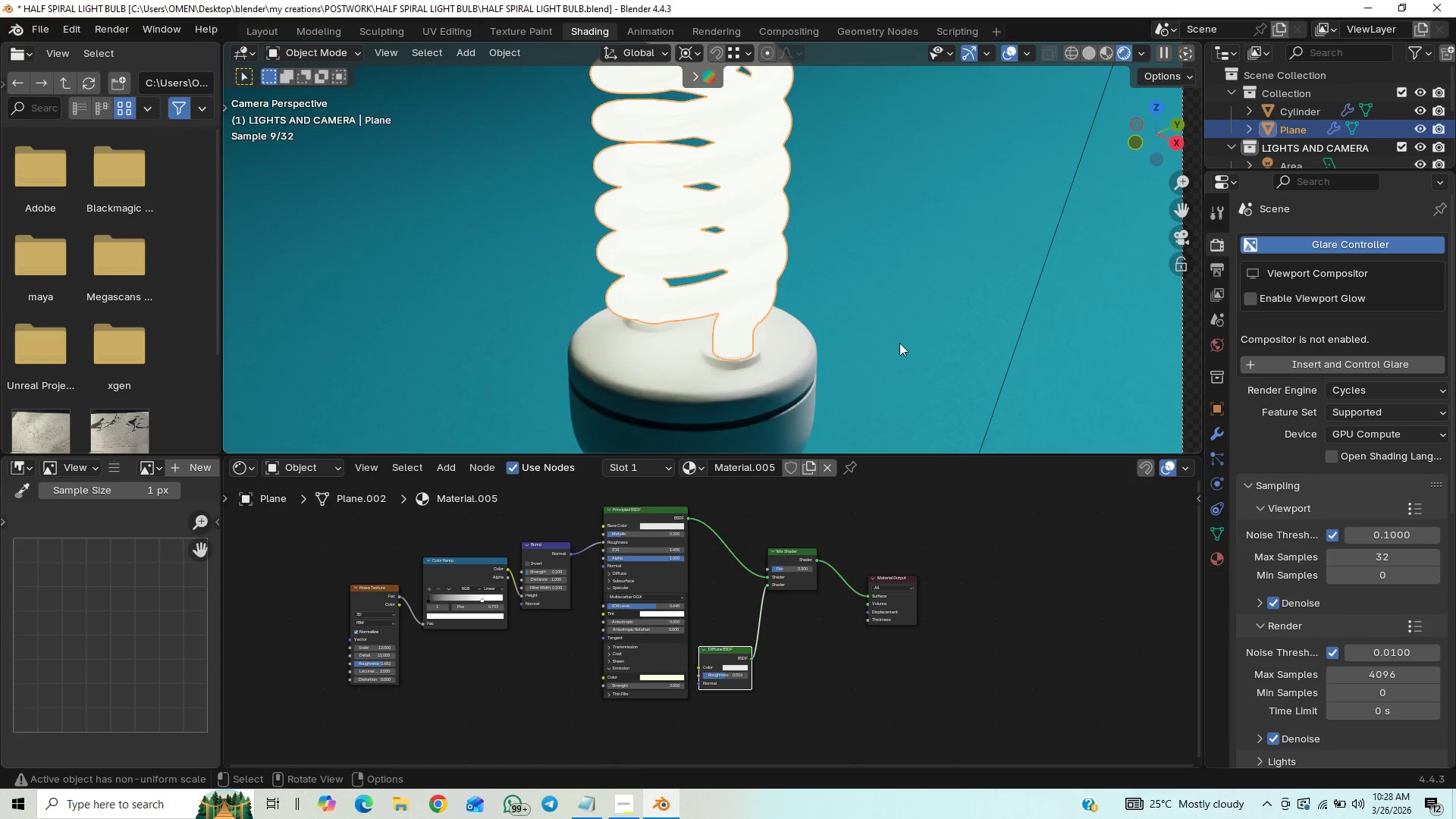 
scroll: coordinate [904, 340], scroll_direction: down, amount: 1.0
 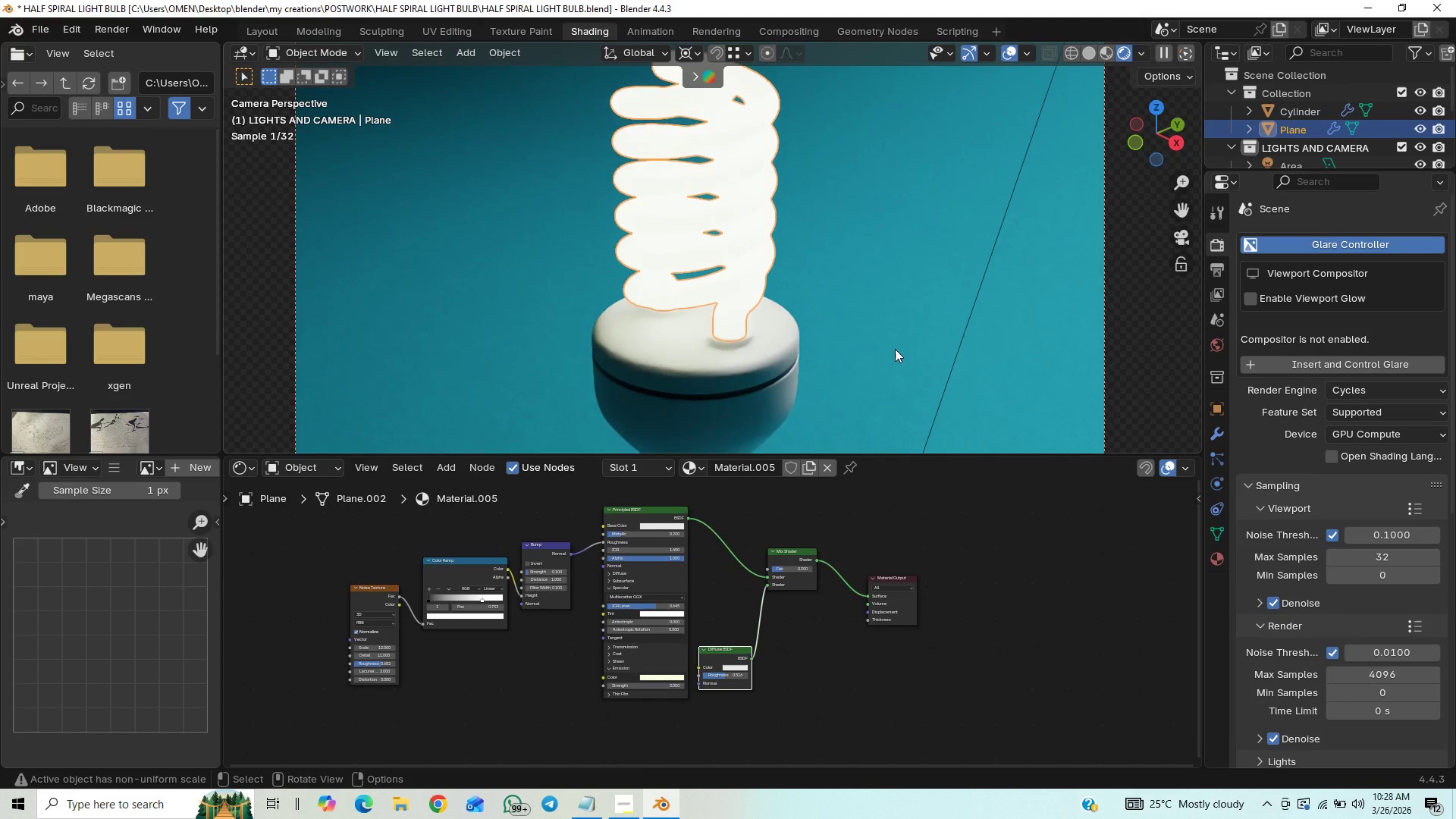 
scroll: coordinate [891, 347], scroll_direction: up, amount: 7.0
 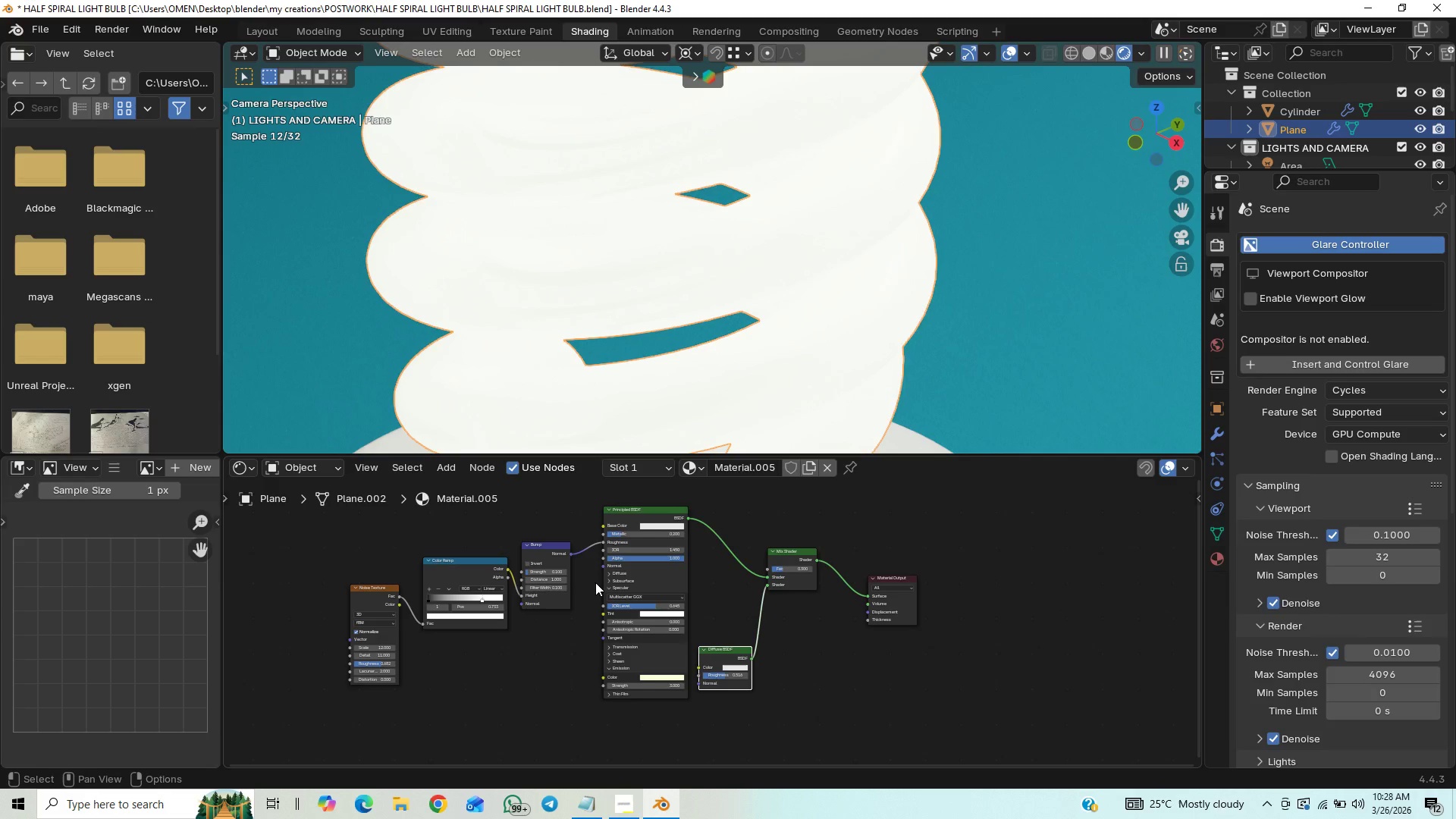 
wait(10.43)
 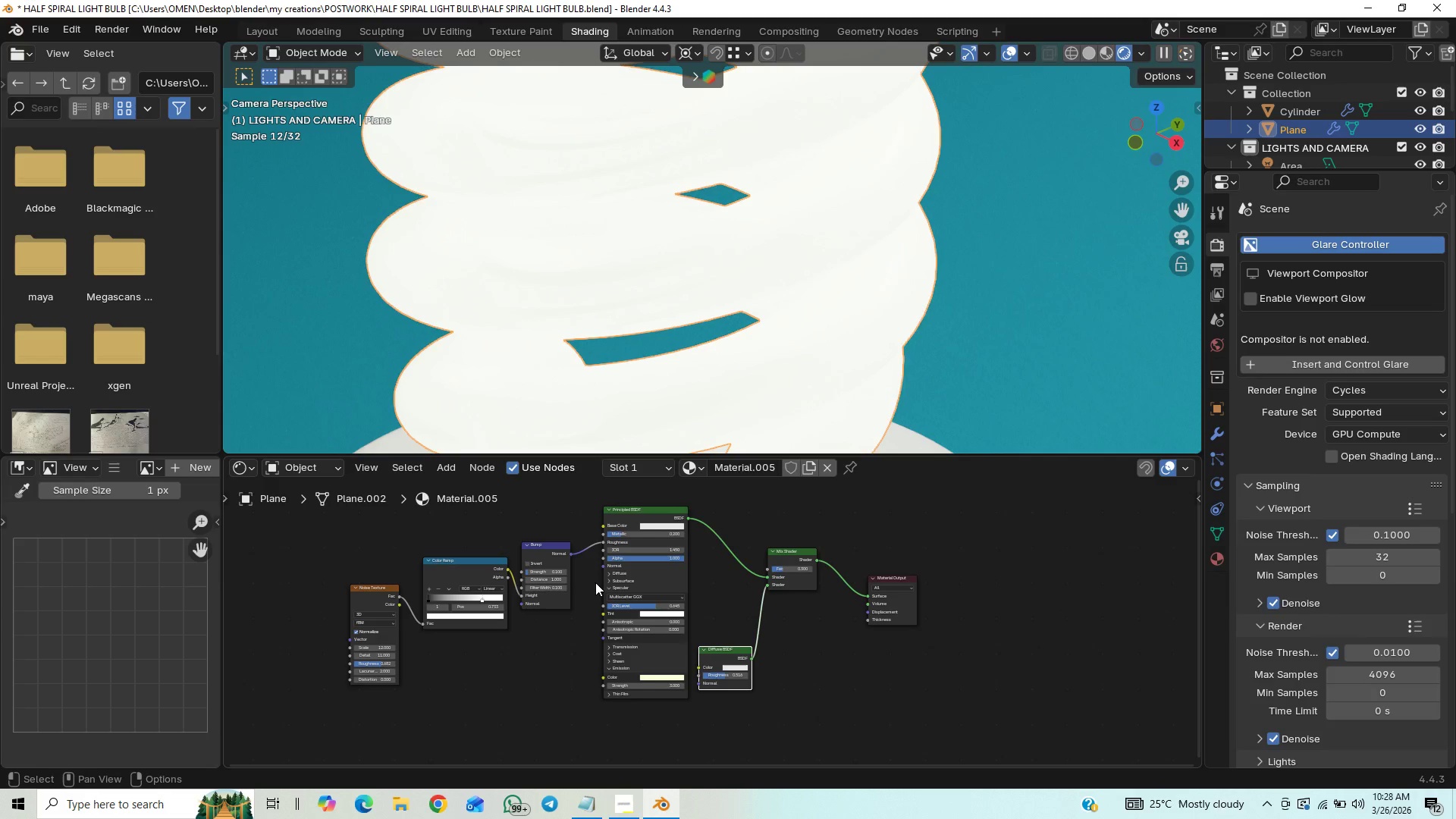 
left_click_drag(start_coordinate=[556, 544], to_coordinate=[566, 609])
 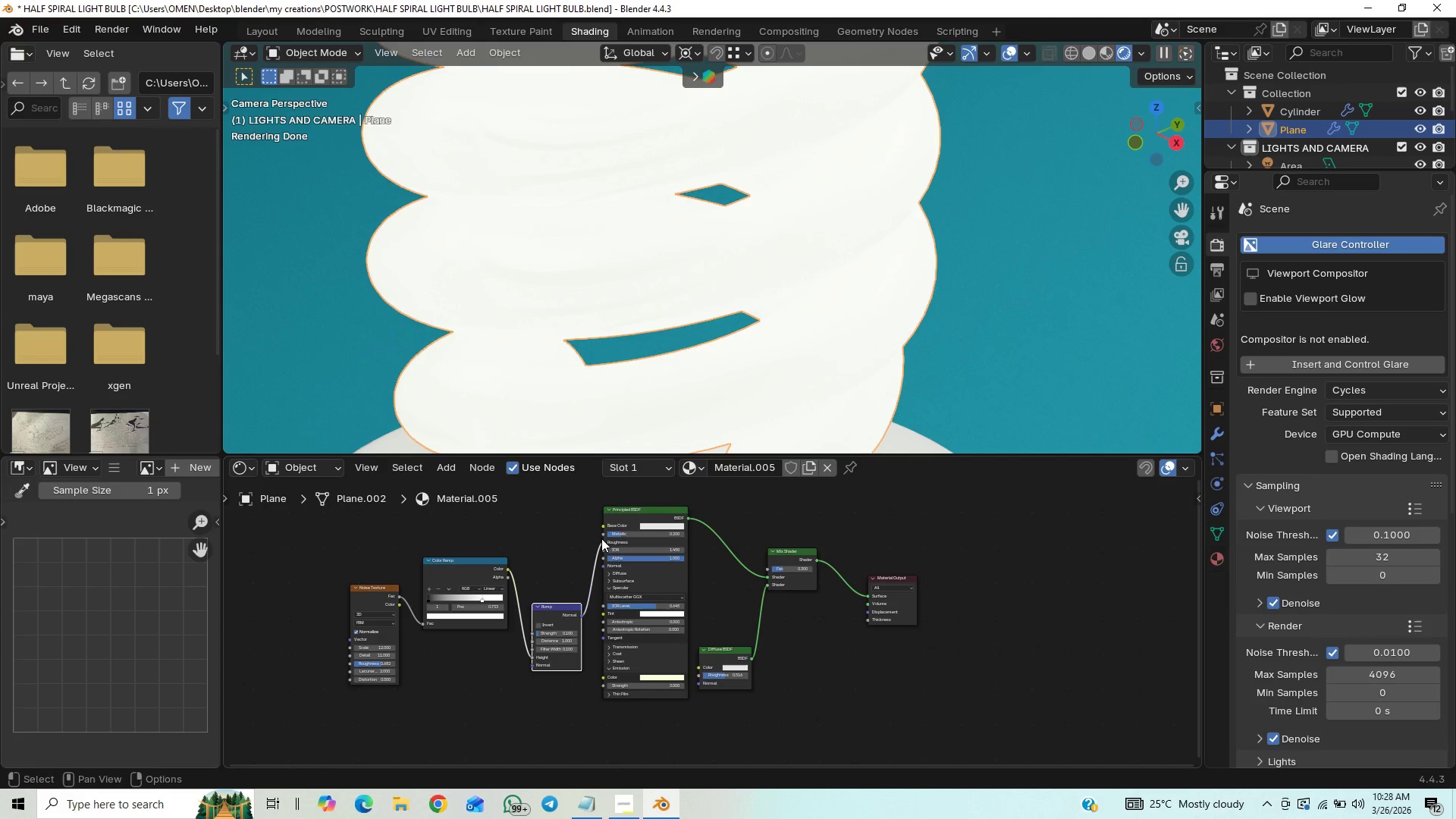 
left_click_drag(start_coordinate=[603, 540], to_coordinate=[579, 570])
 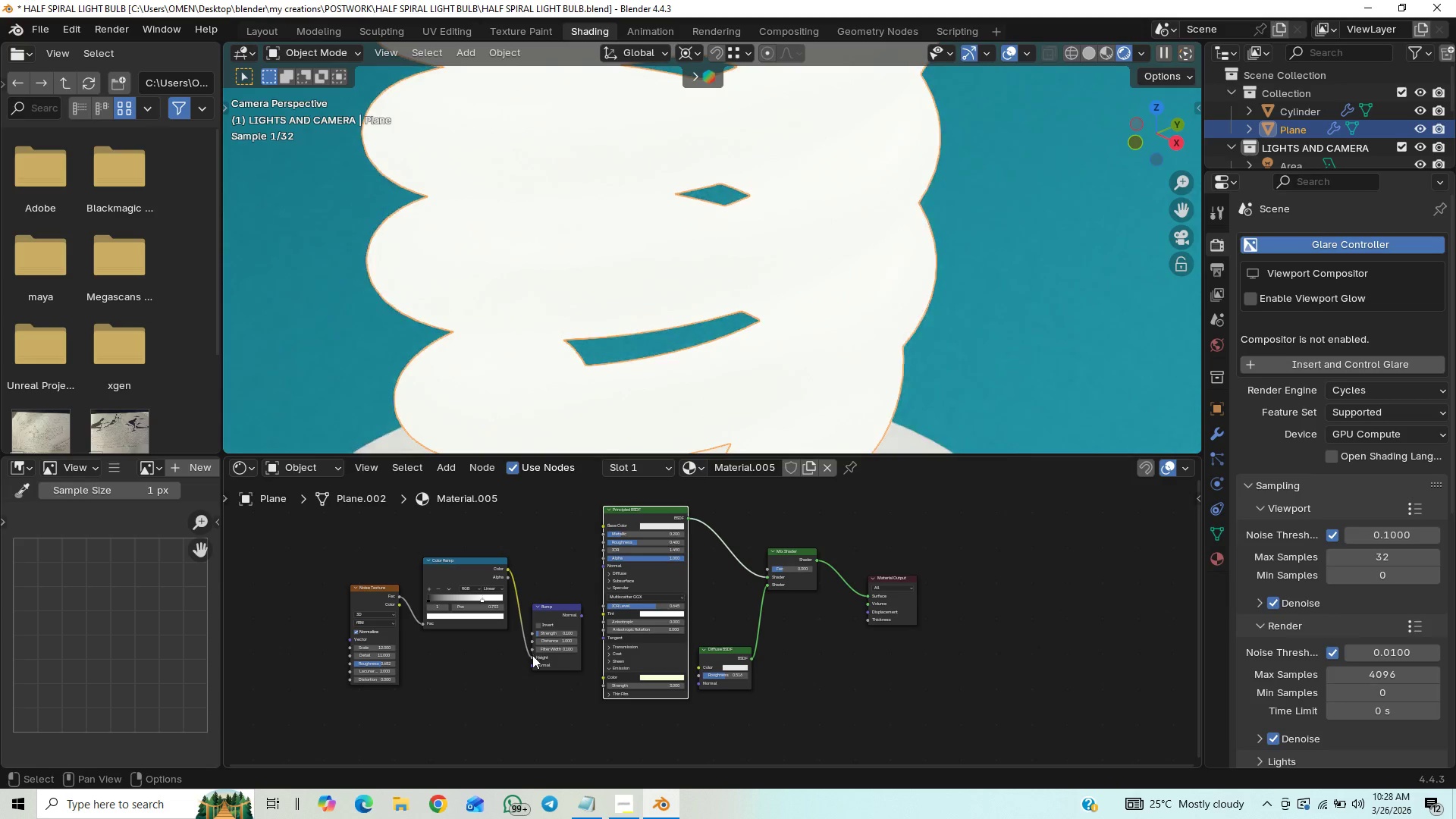 
left_click_drag(start_coordinate=[529, 655], to_coordinate=[598, 546])
 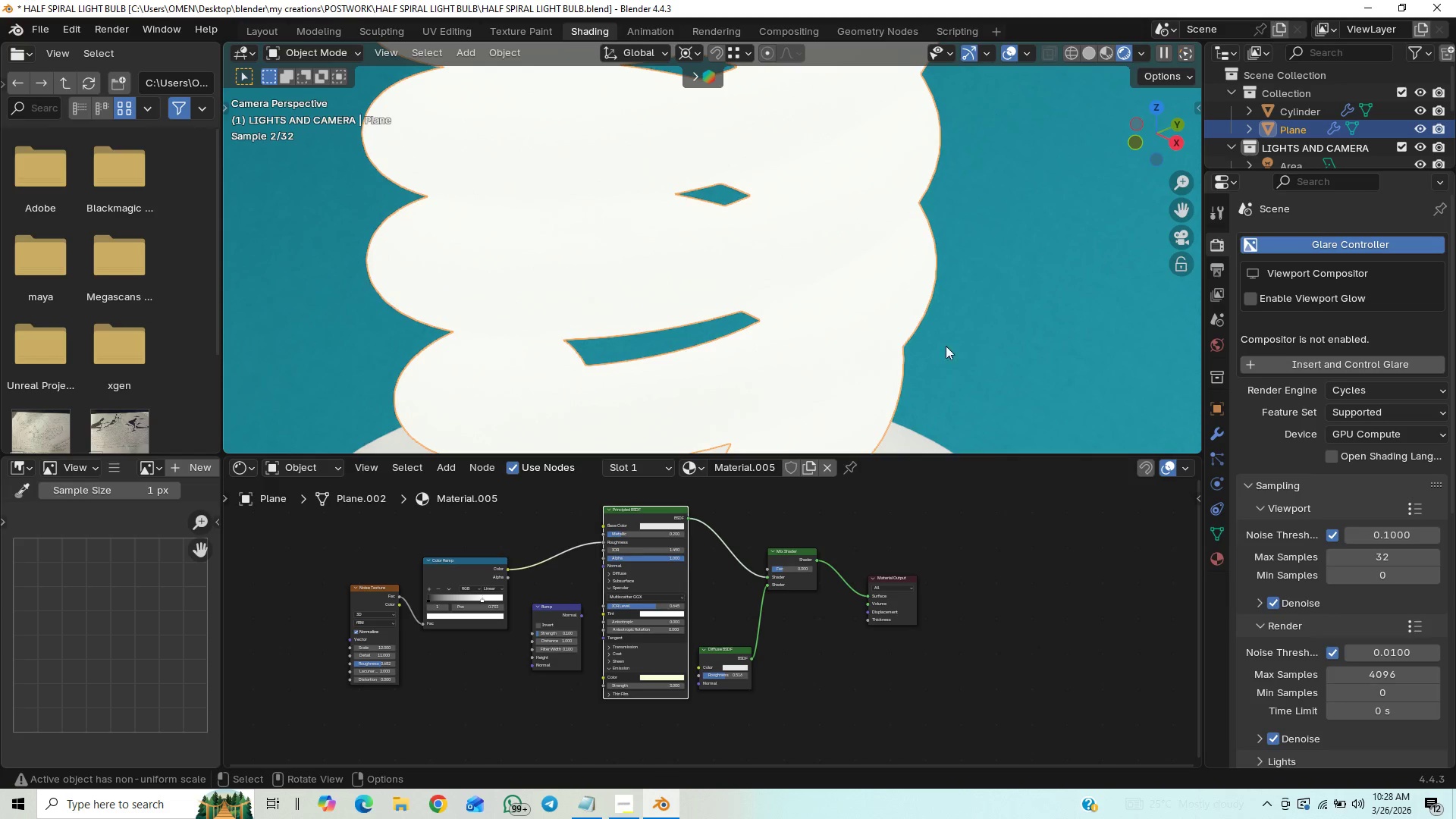 
left_click([992, 353])
 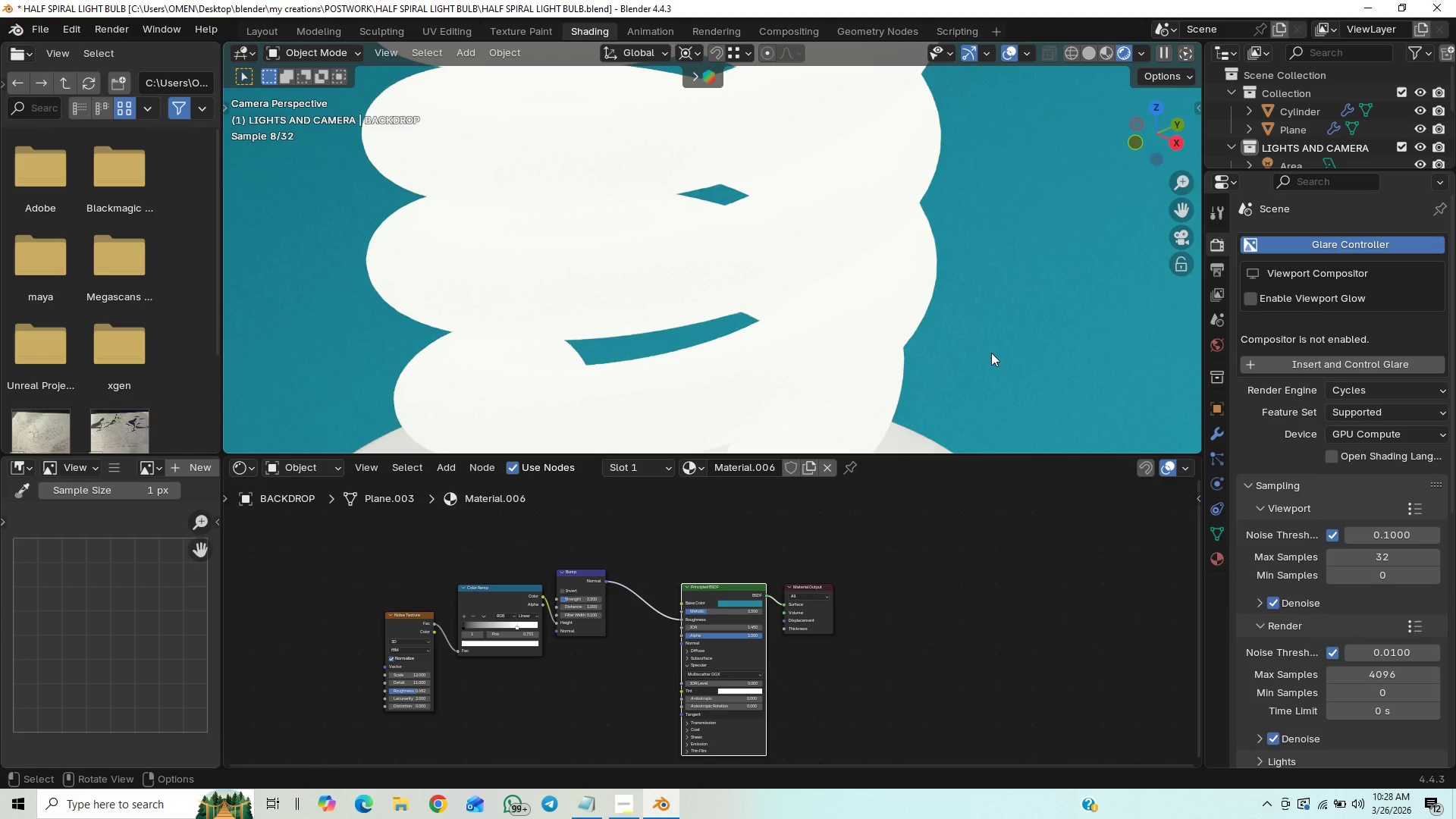 
scroll: coordinate [984, 334], scroll_direction: down, amount: 1.0
 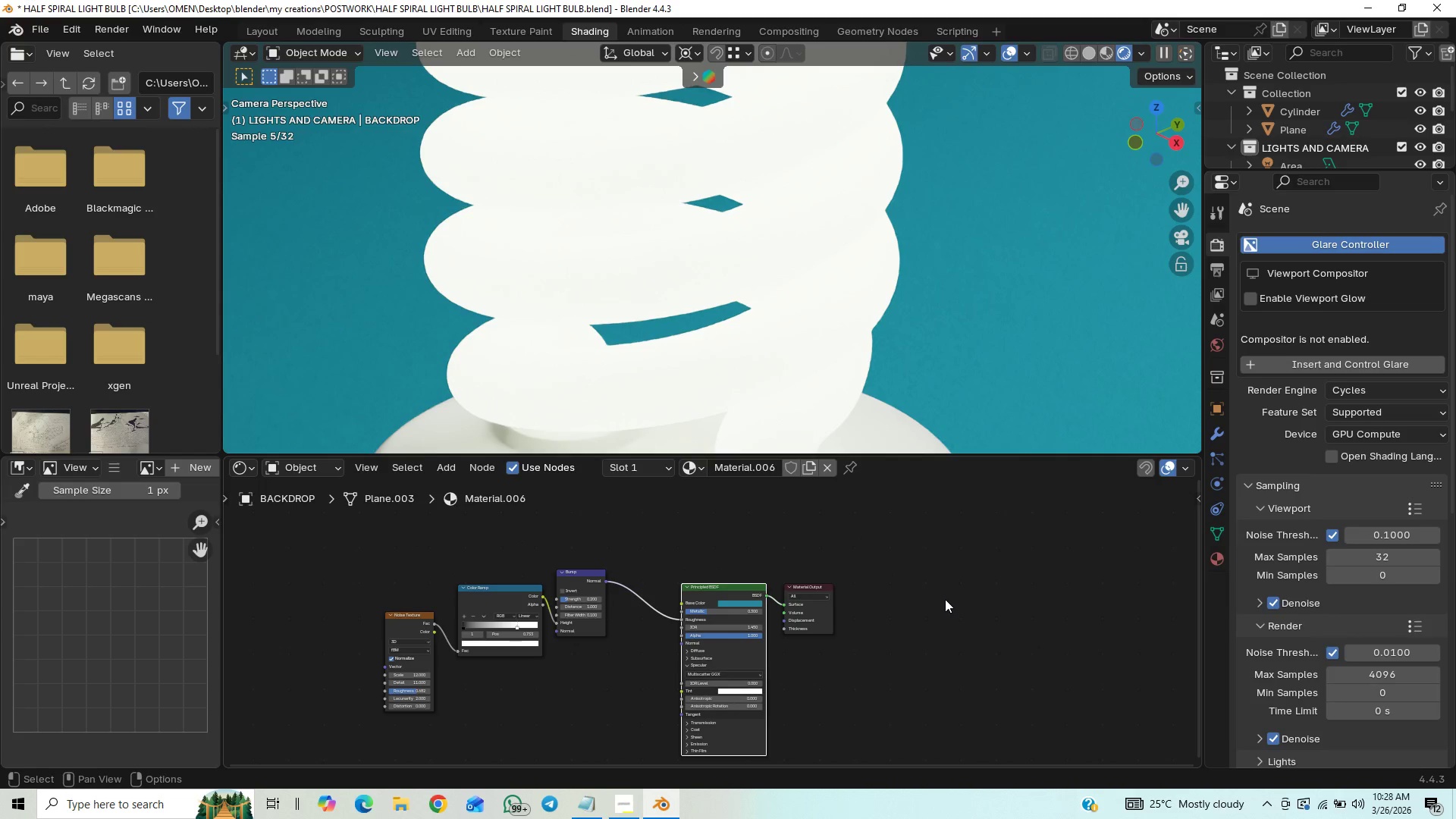 
left_click([734, 320])
 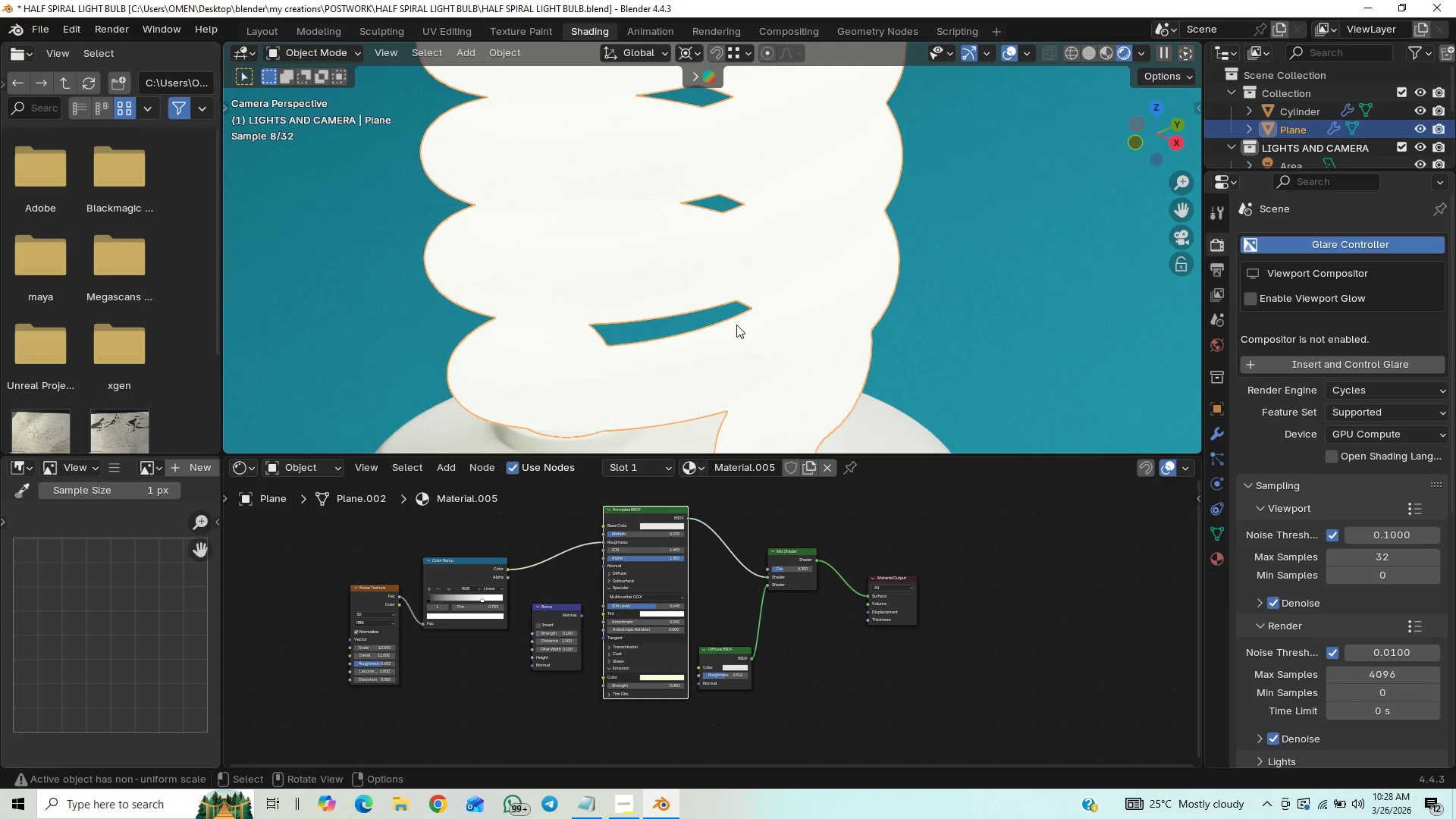 
key(Control+Z)
 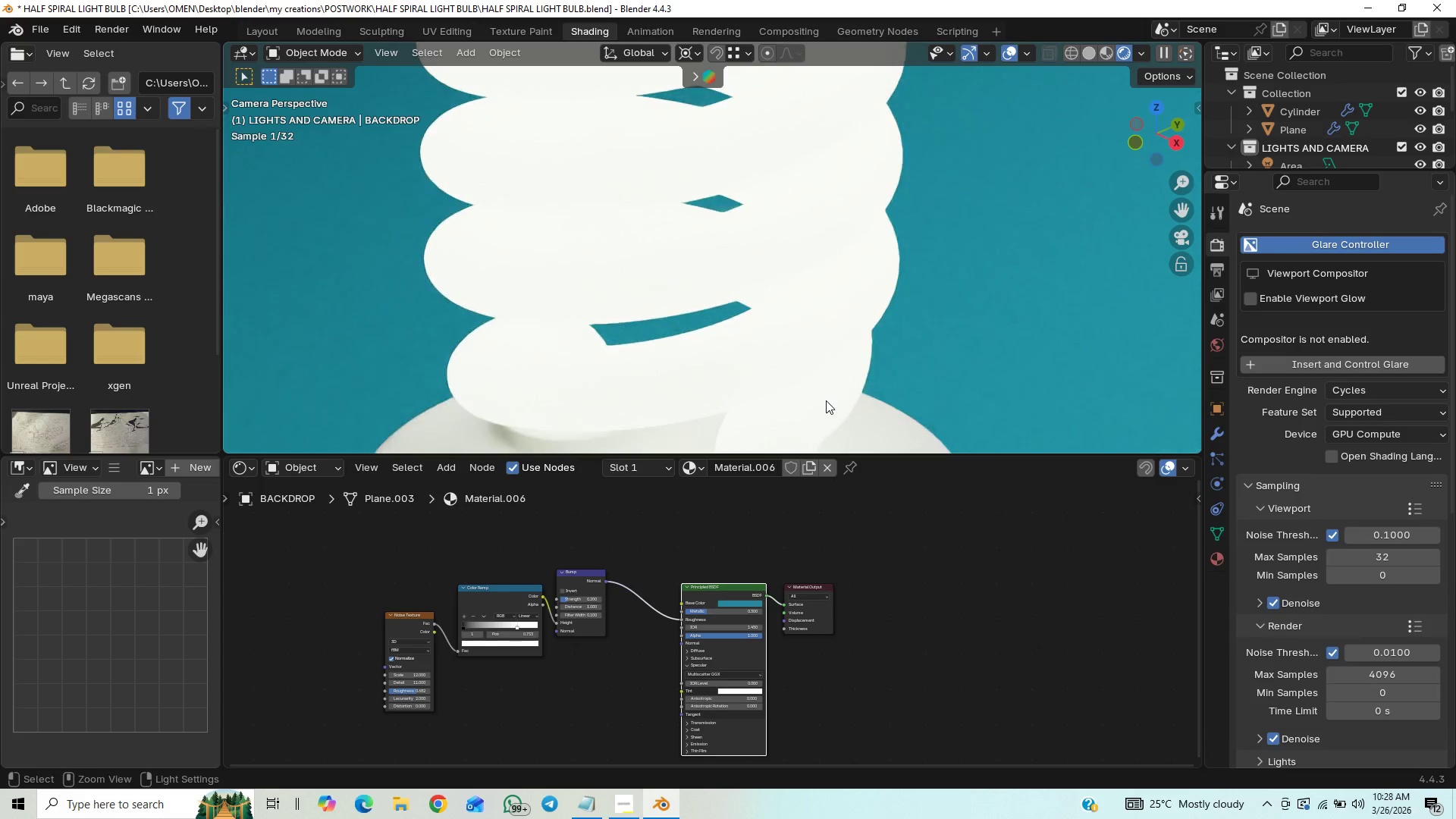 
key(Control+Z)
 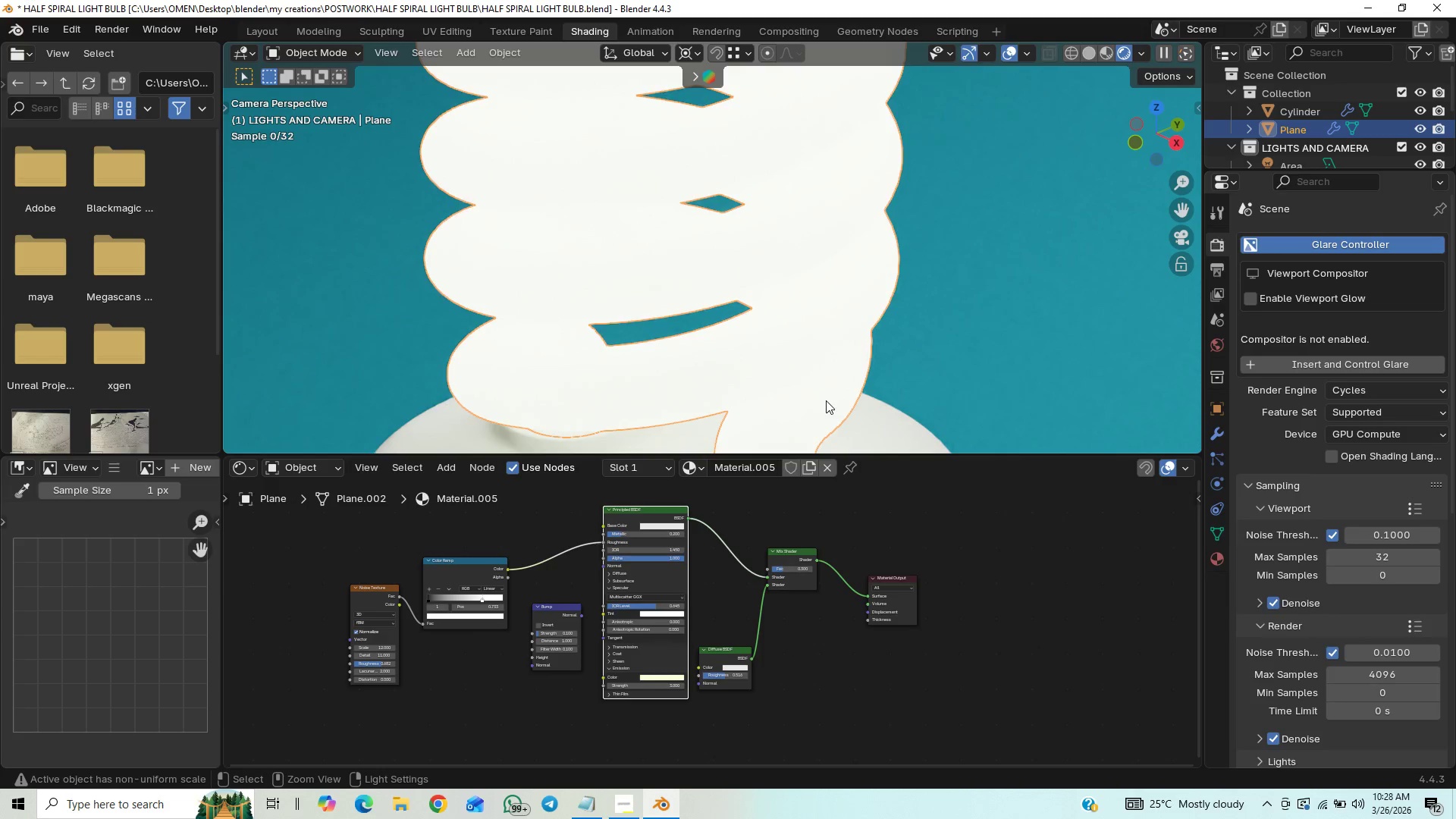 
key(Control+Z)
 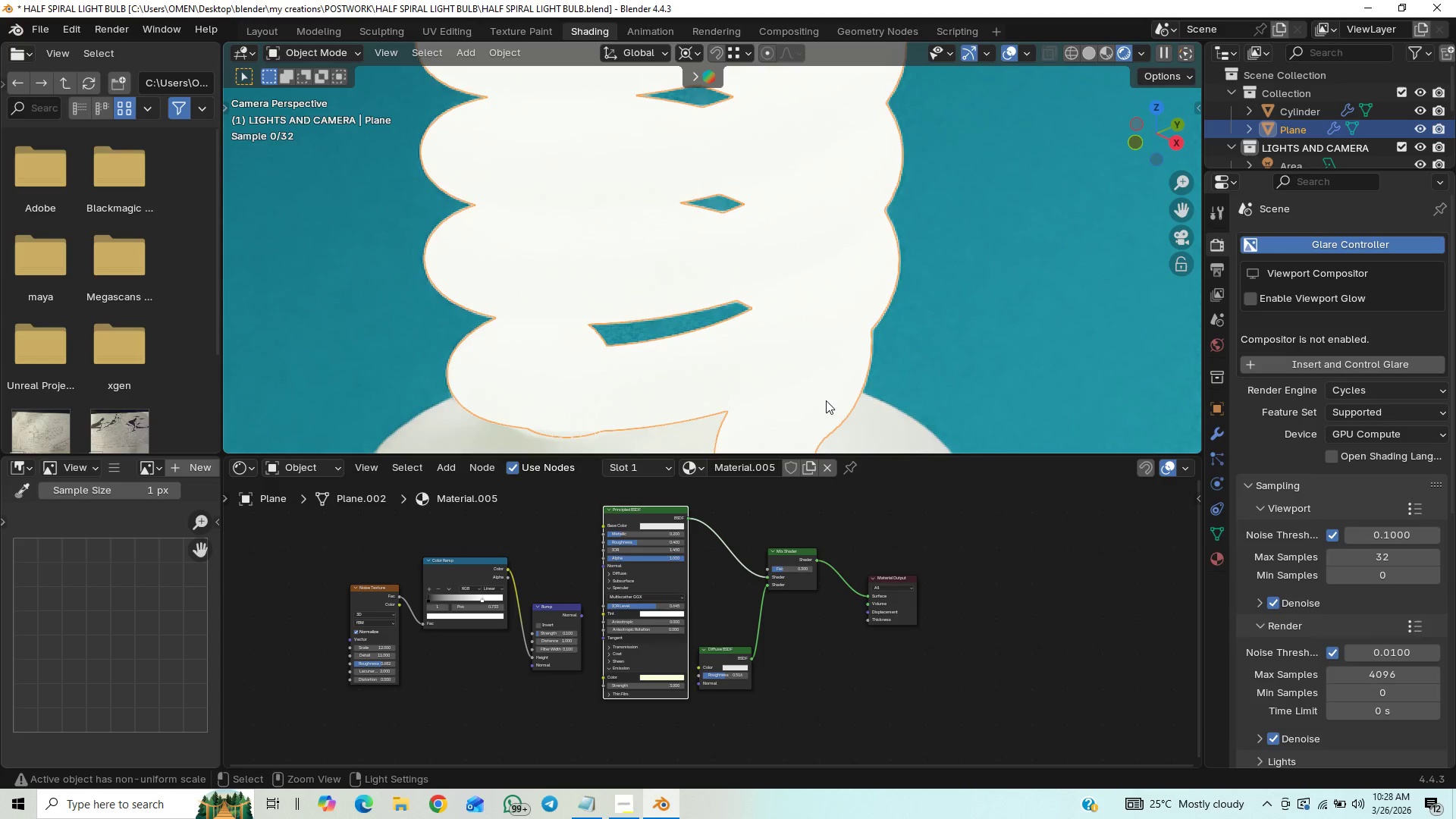 
key(Control+Z)
 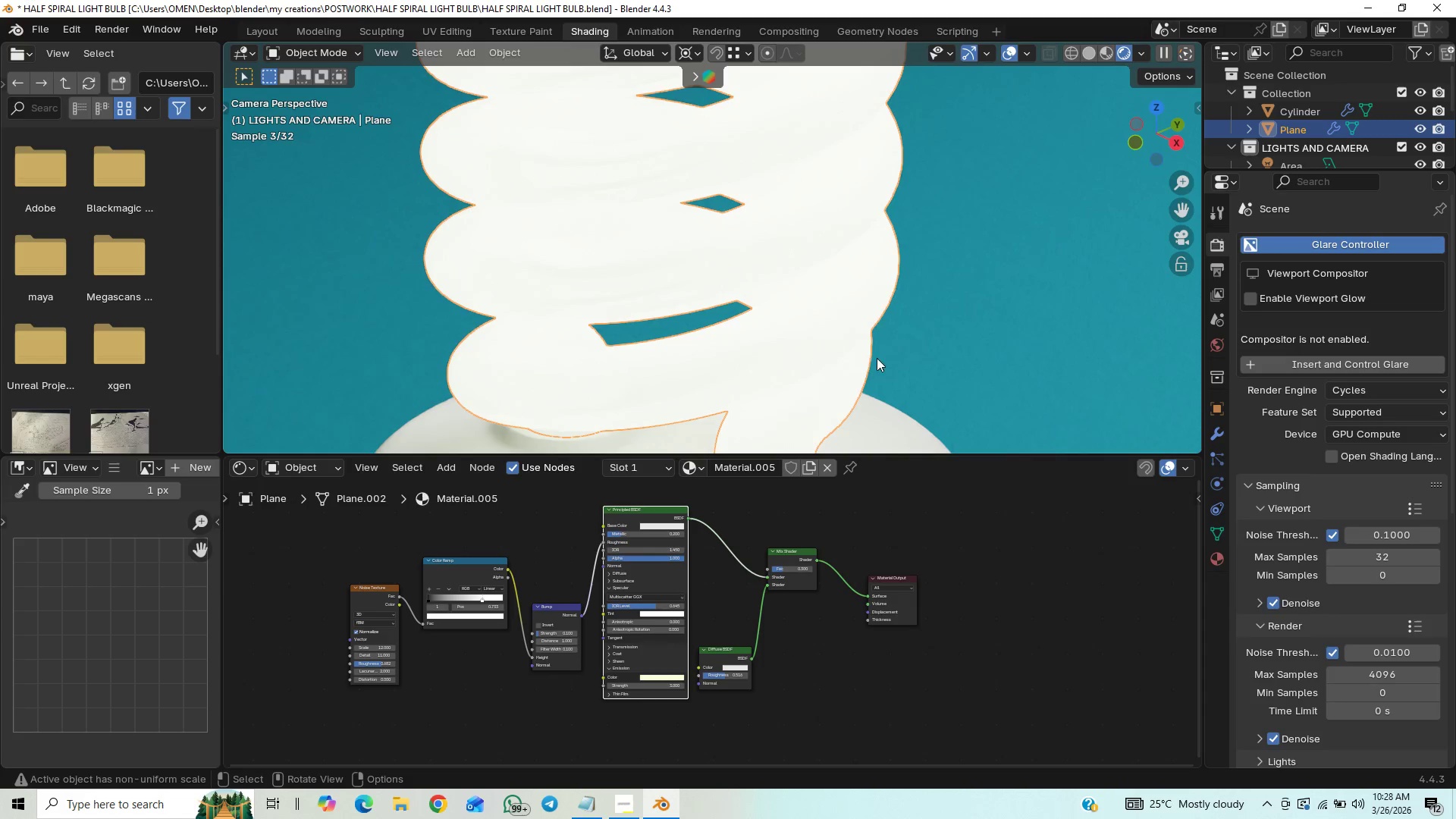 
scroll: coordinate [852, 353], scroll_direction: down, amount: 1.0
 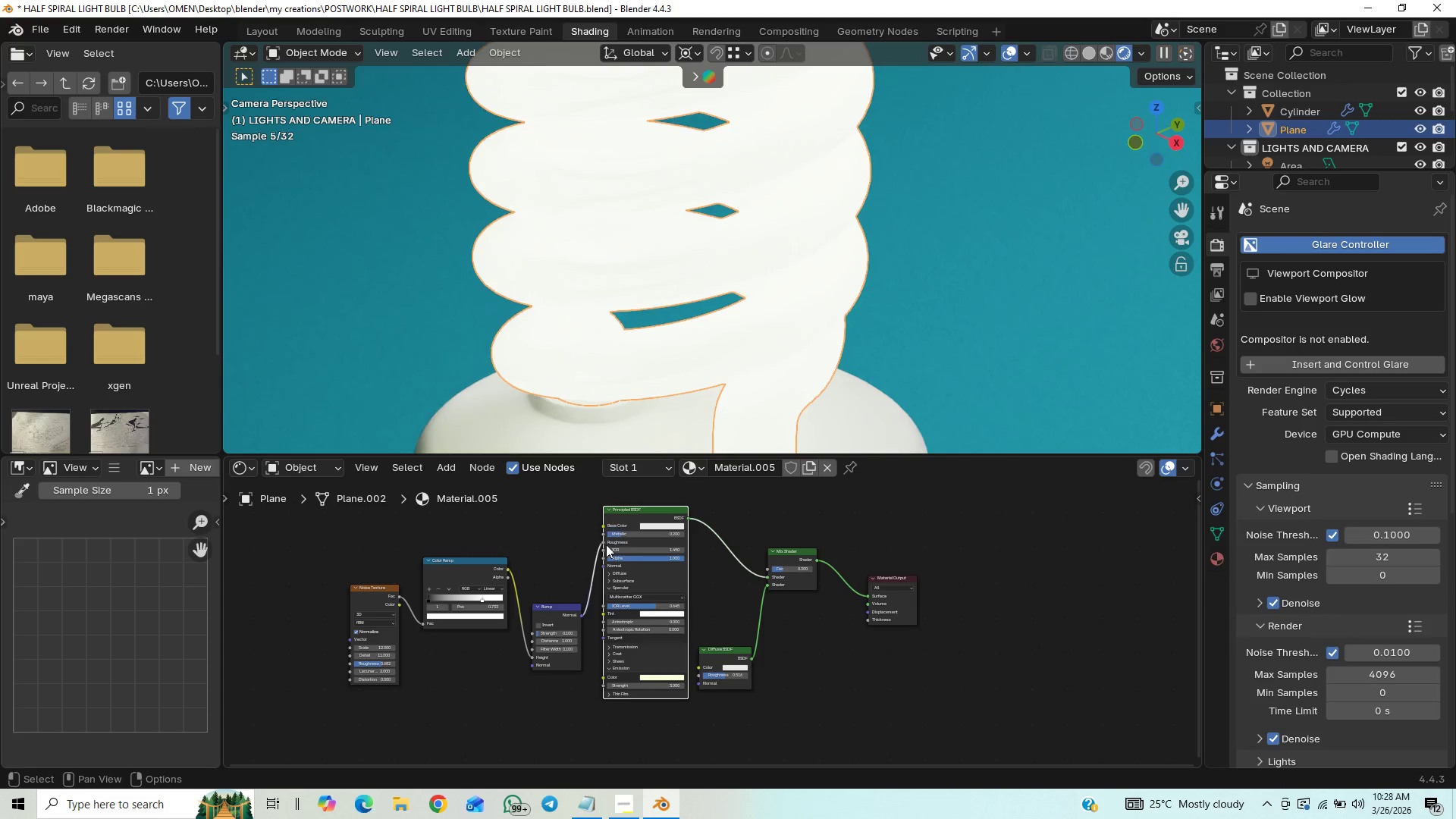 
left_click_drag(start_coordinate=[553, 604], to_coordinate=[552, 566])
 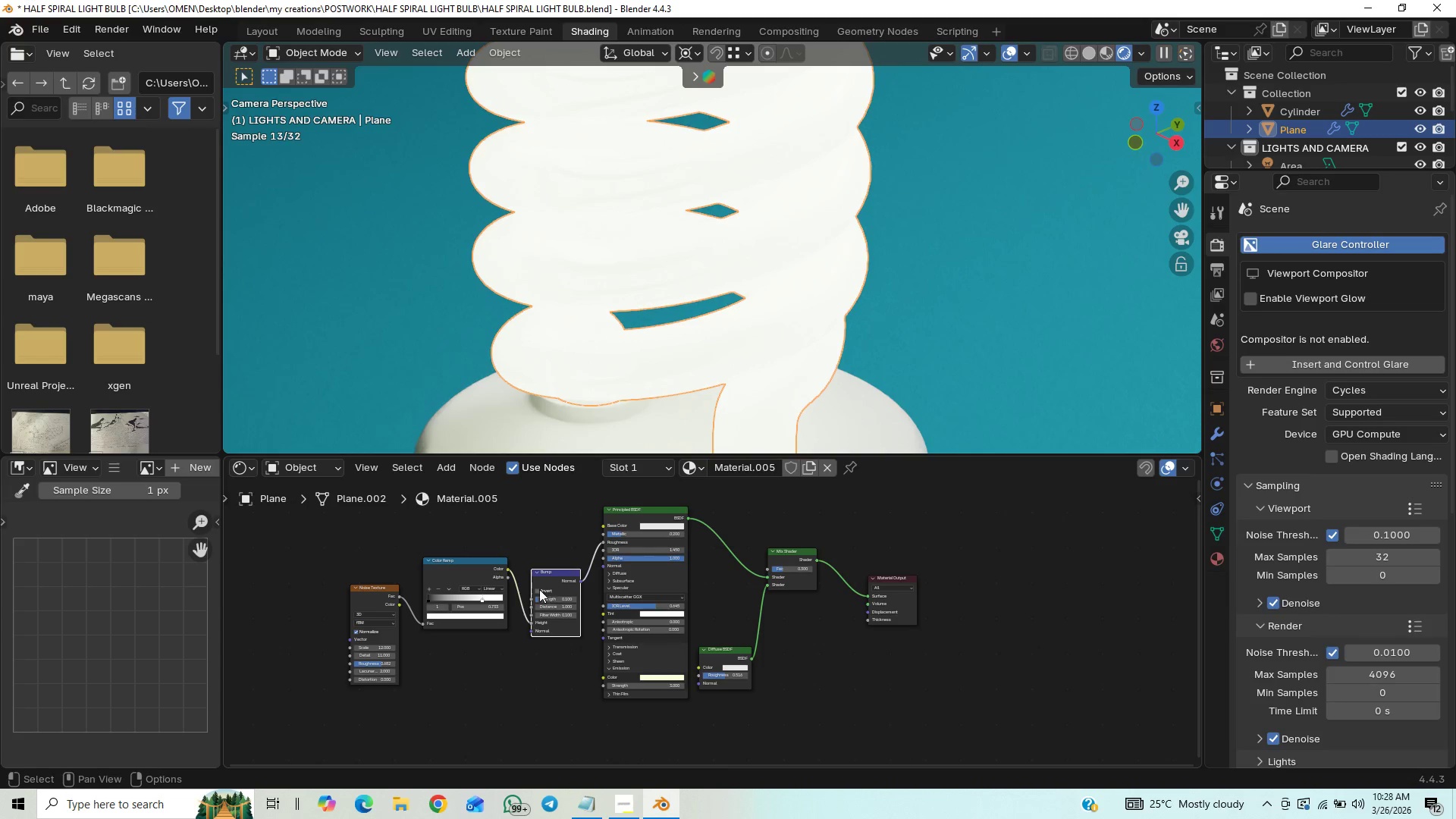 
left_click([538, 589])
 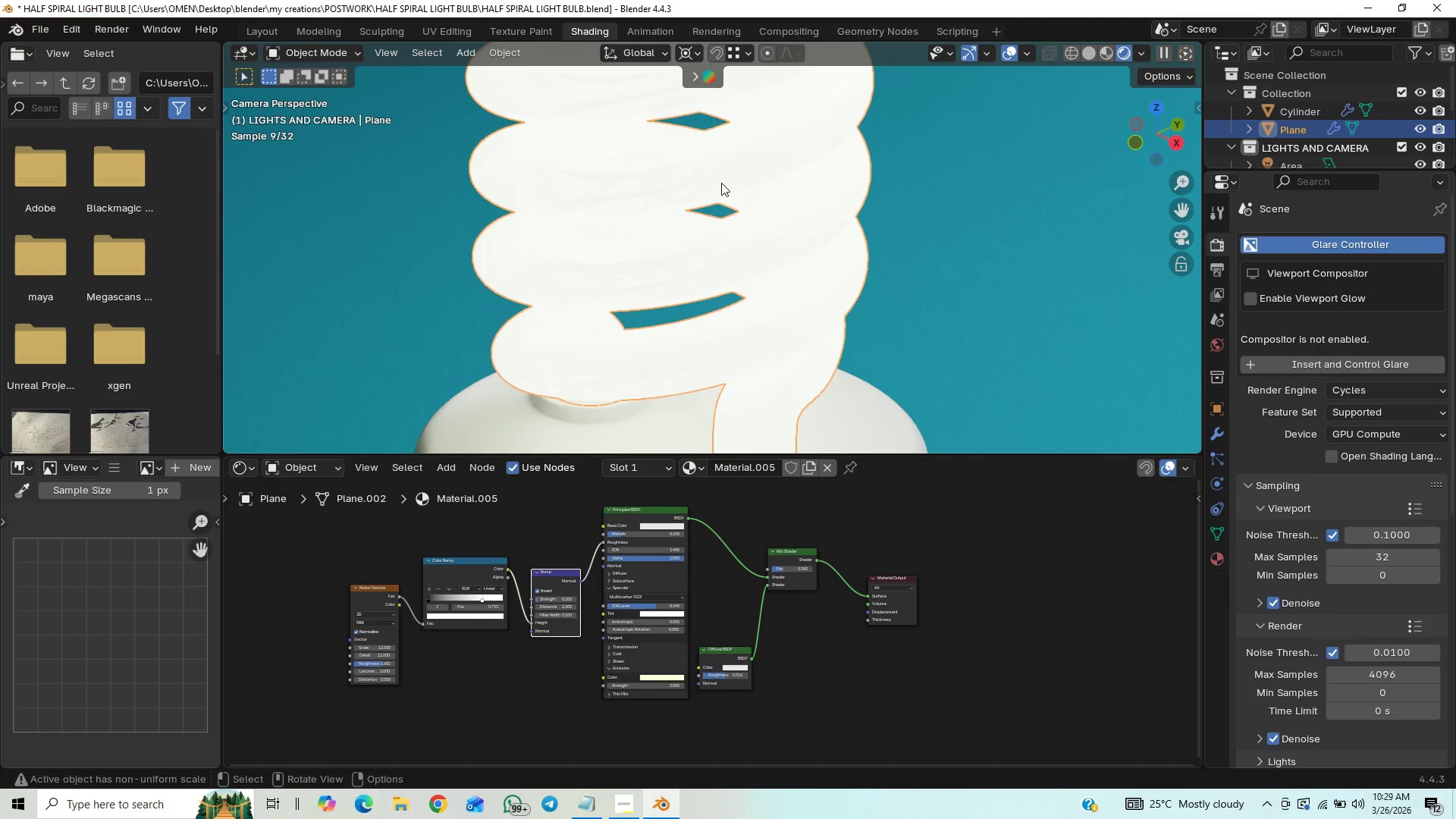 
wait(5.73)
 